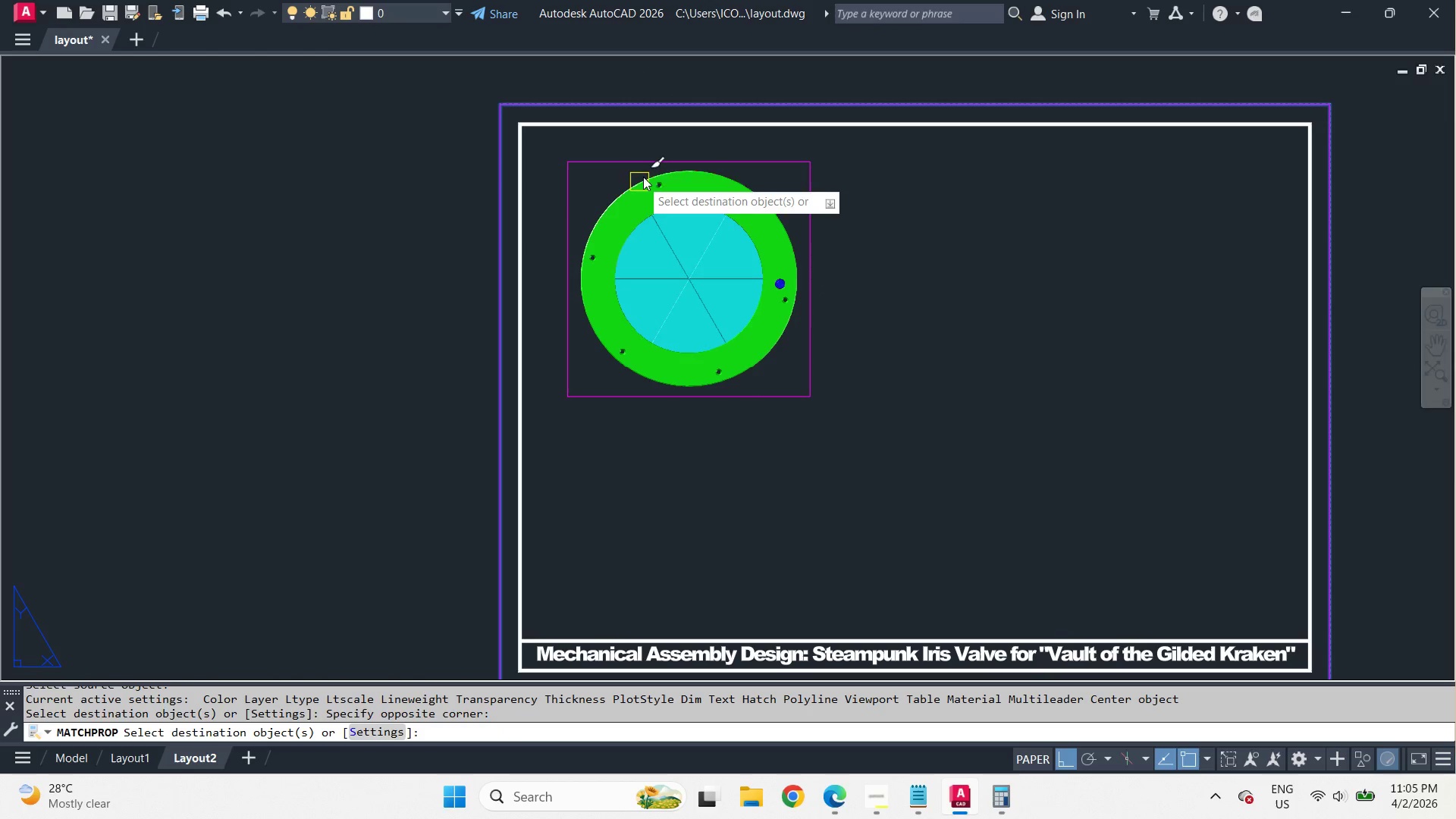 
key(Space)
 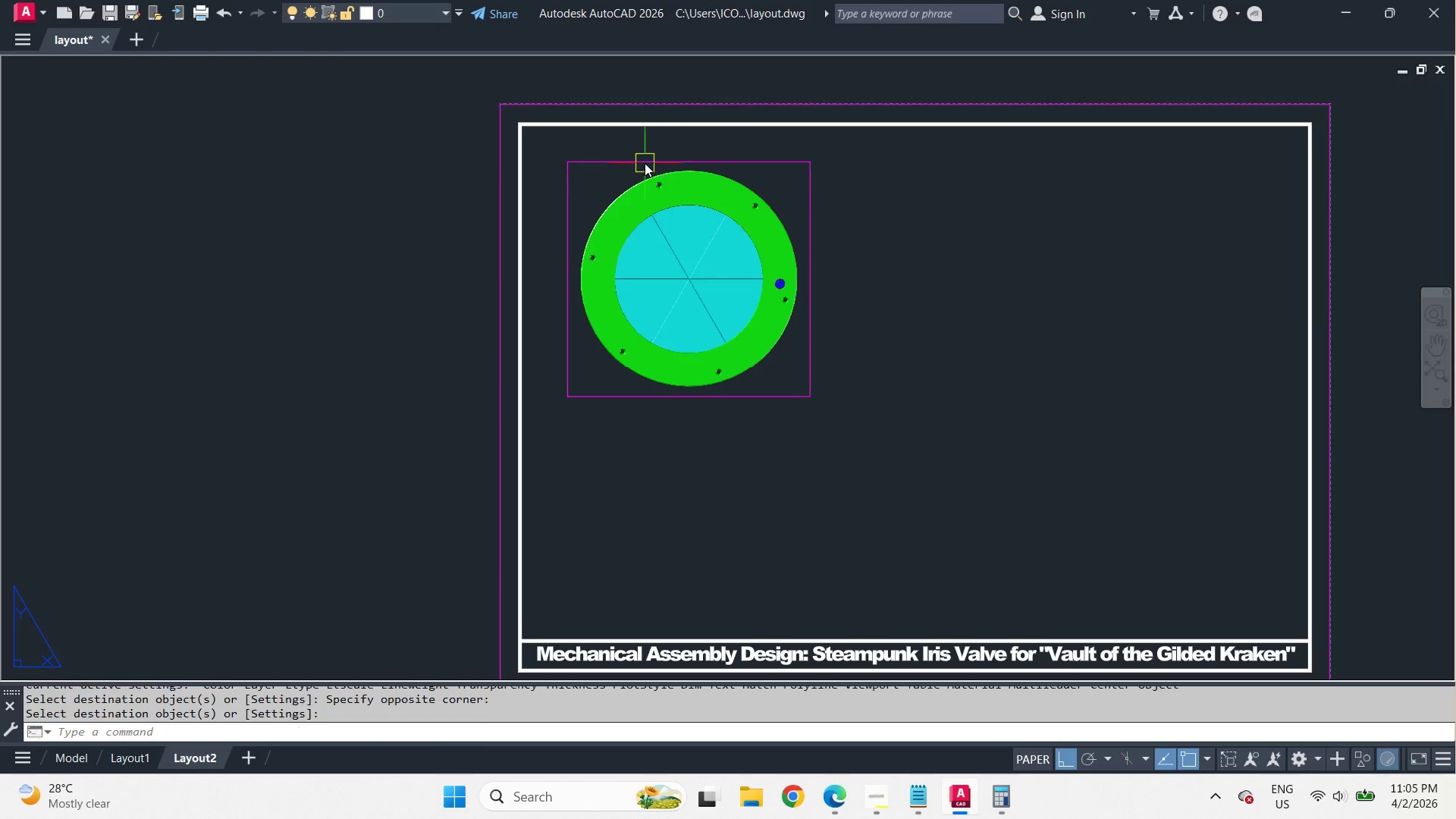 
left_click([645, 163])
 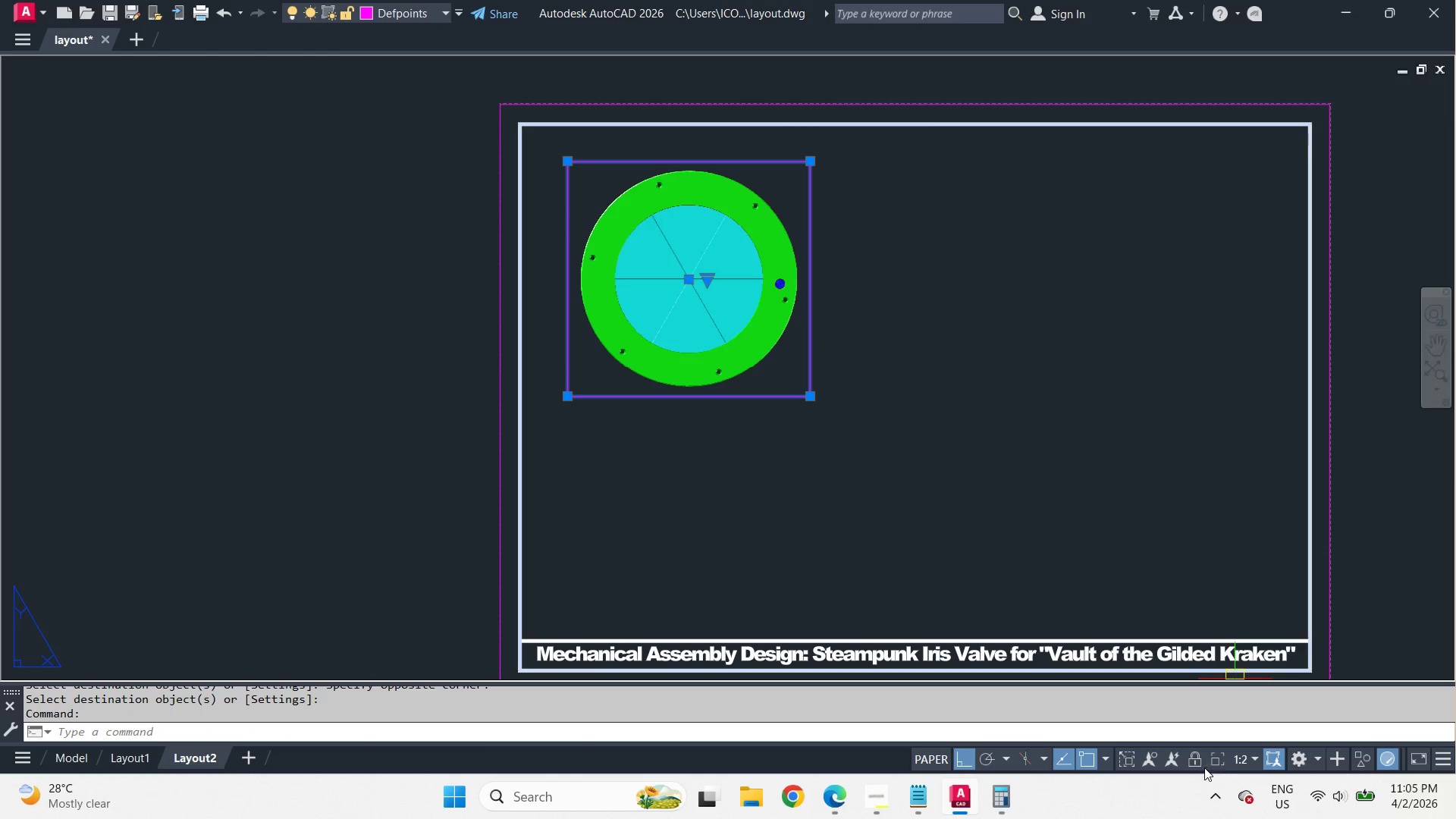 
left_click([1194, 767])
 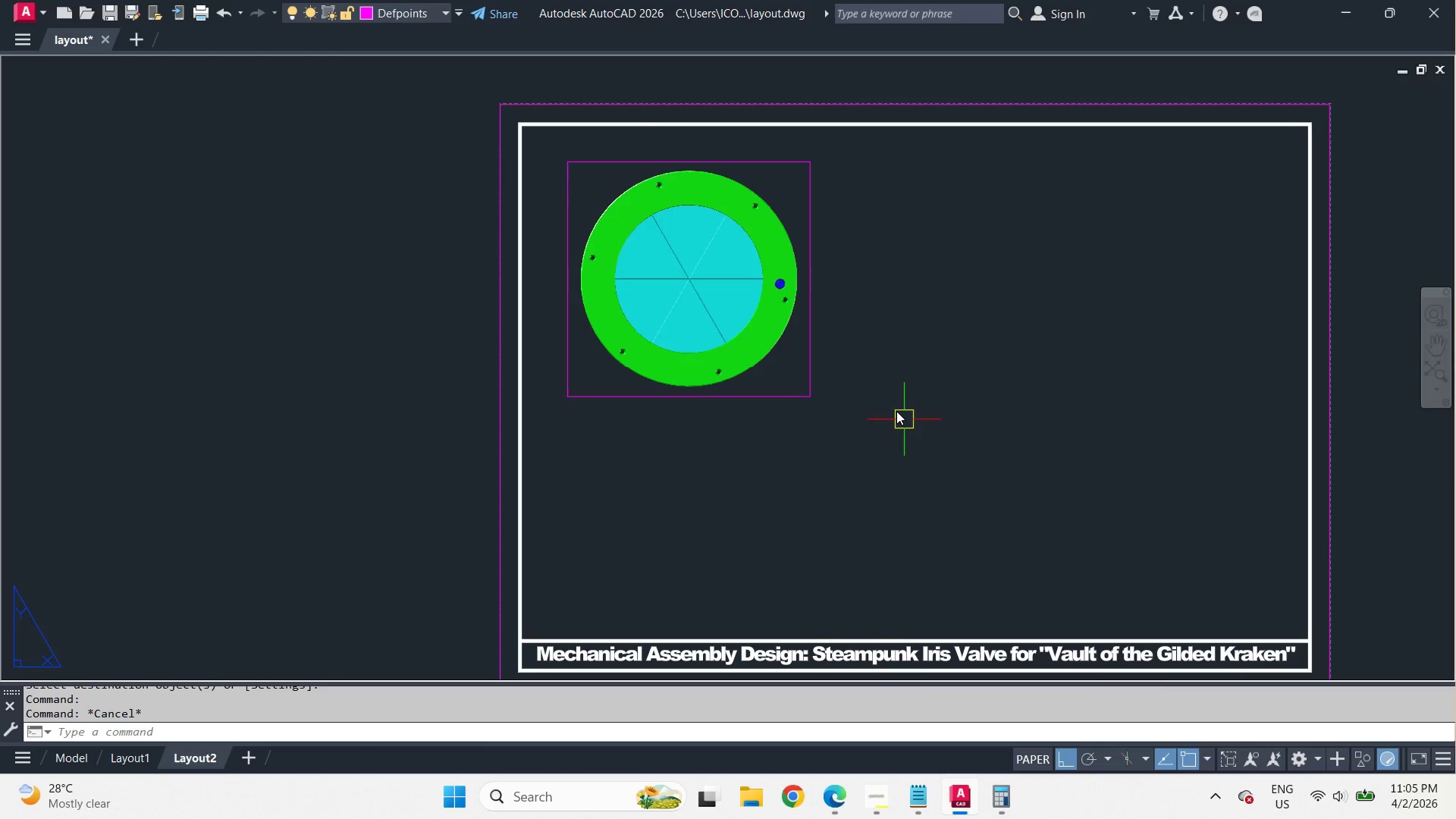 
key(Escape)
type(pre )
key(Escape)
 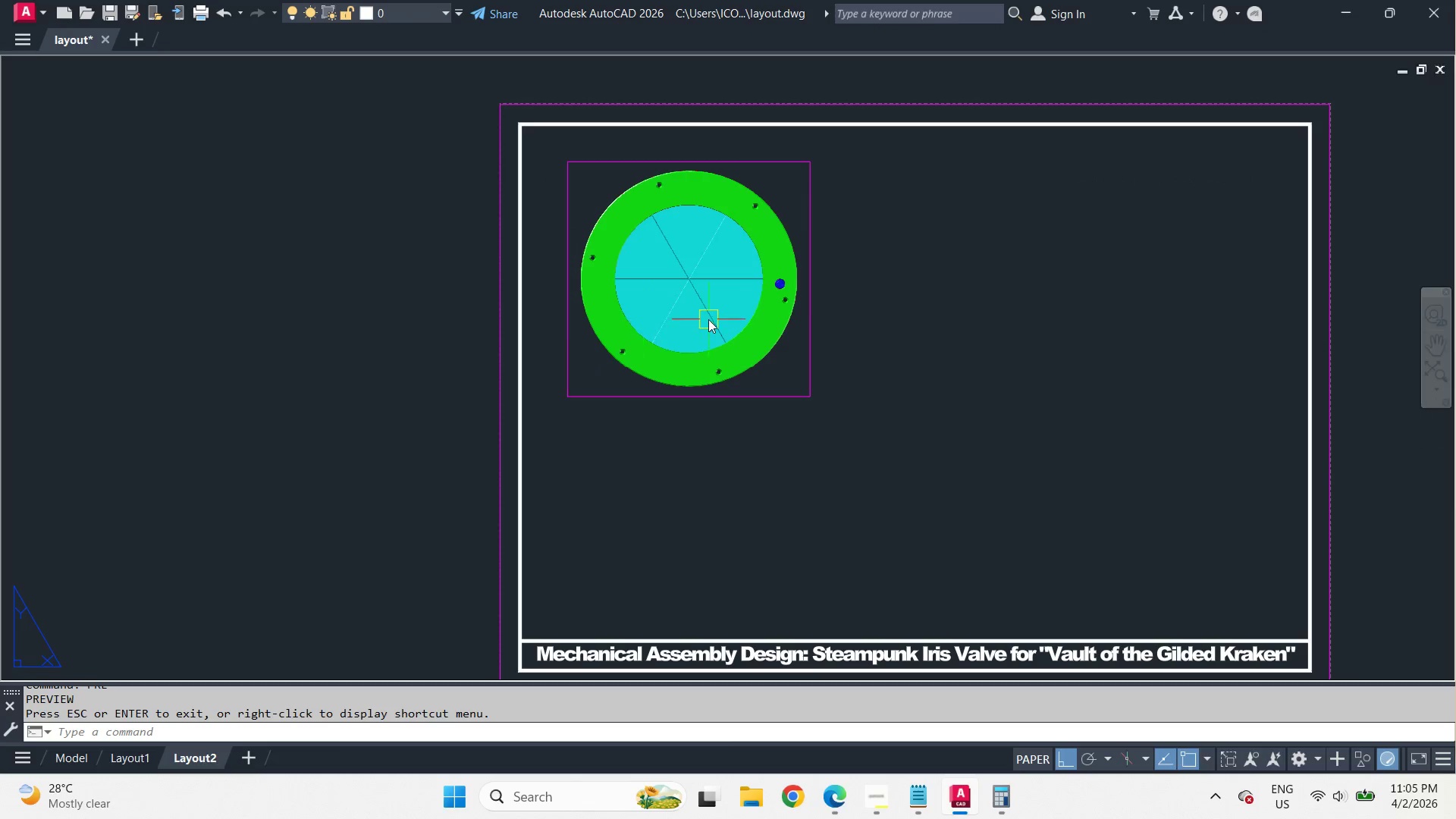 
double_click([578, 178])
 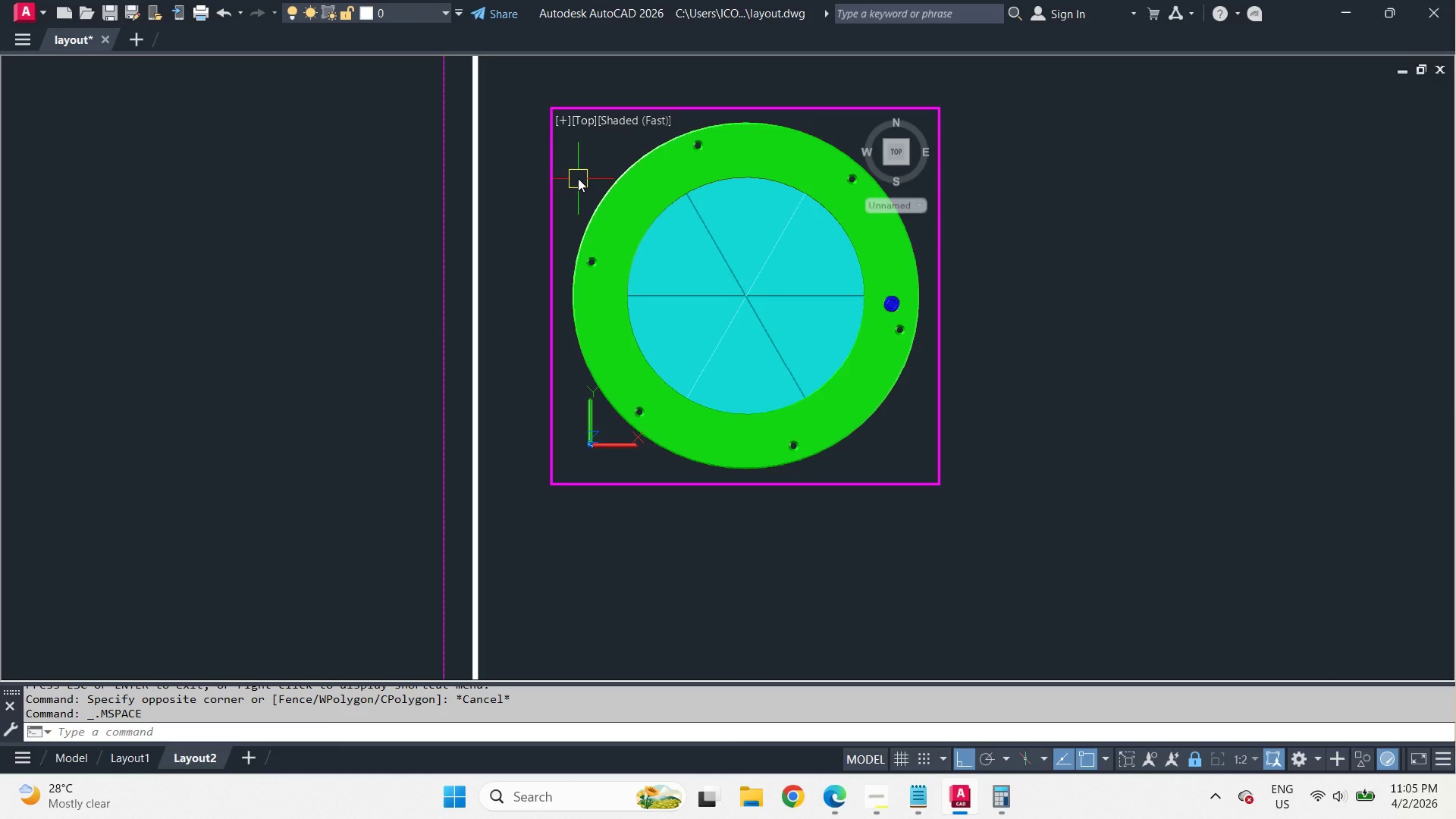 
scroll: coordinate [529, 328], scroll_direction: up, amount: 1.0
 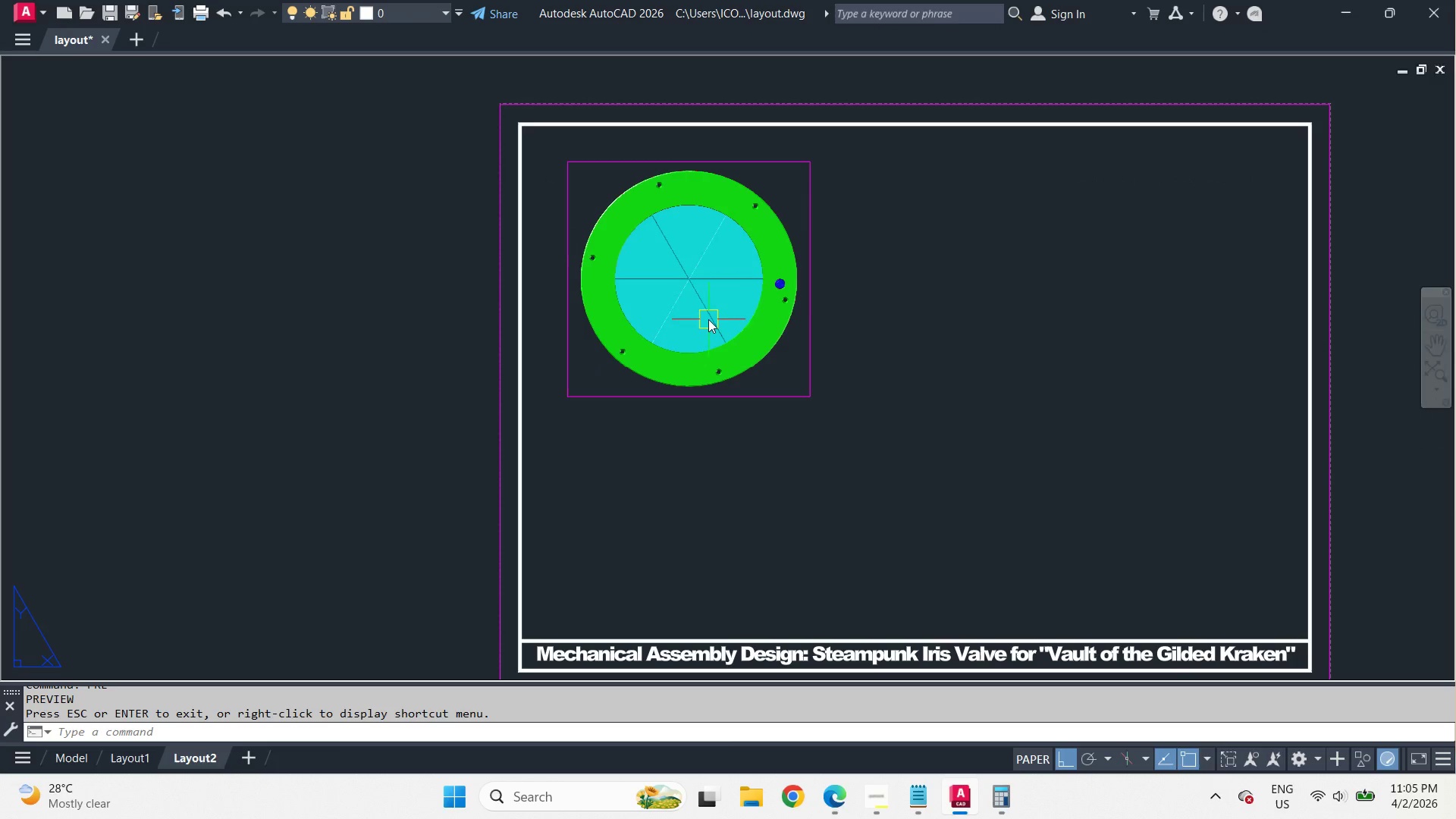 
type(vs )
 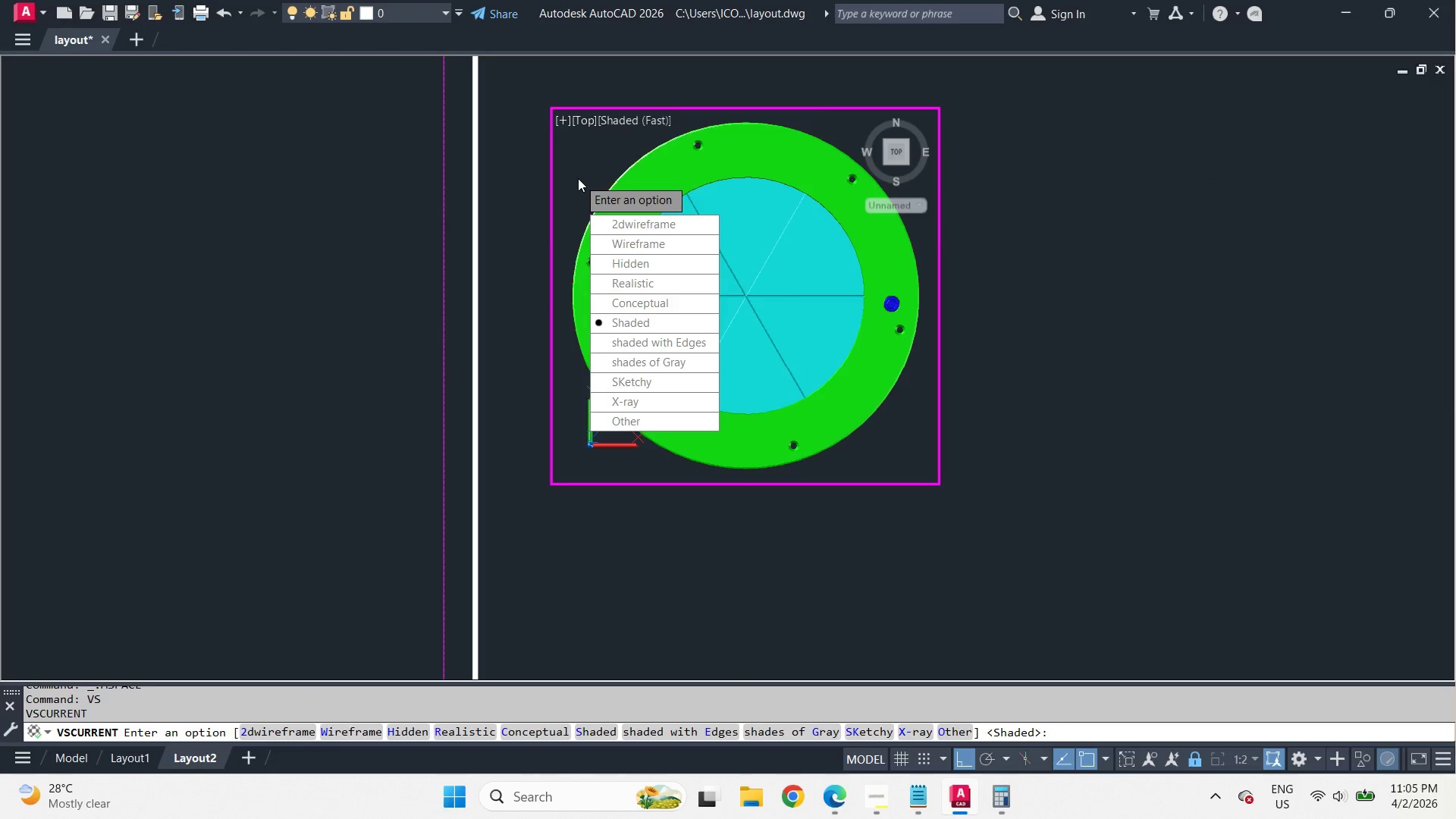 
scroll: coordinate [592, 251], scroll_direction: up, amount: 1.0
 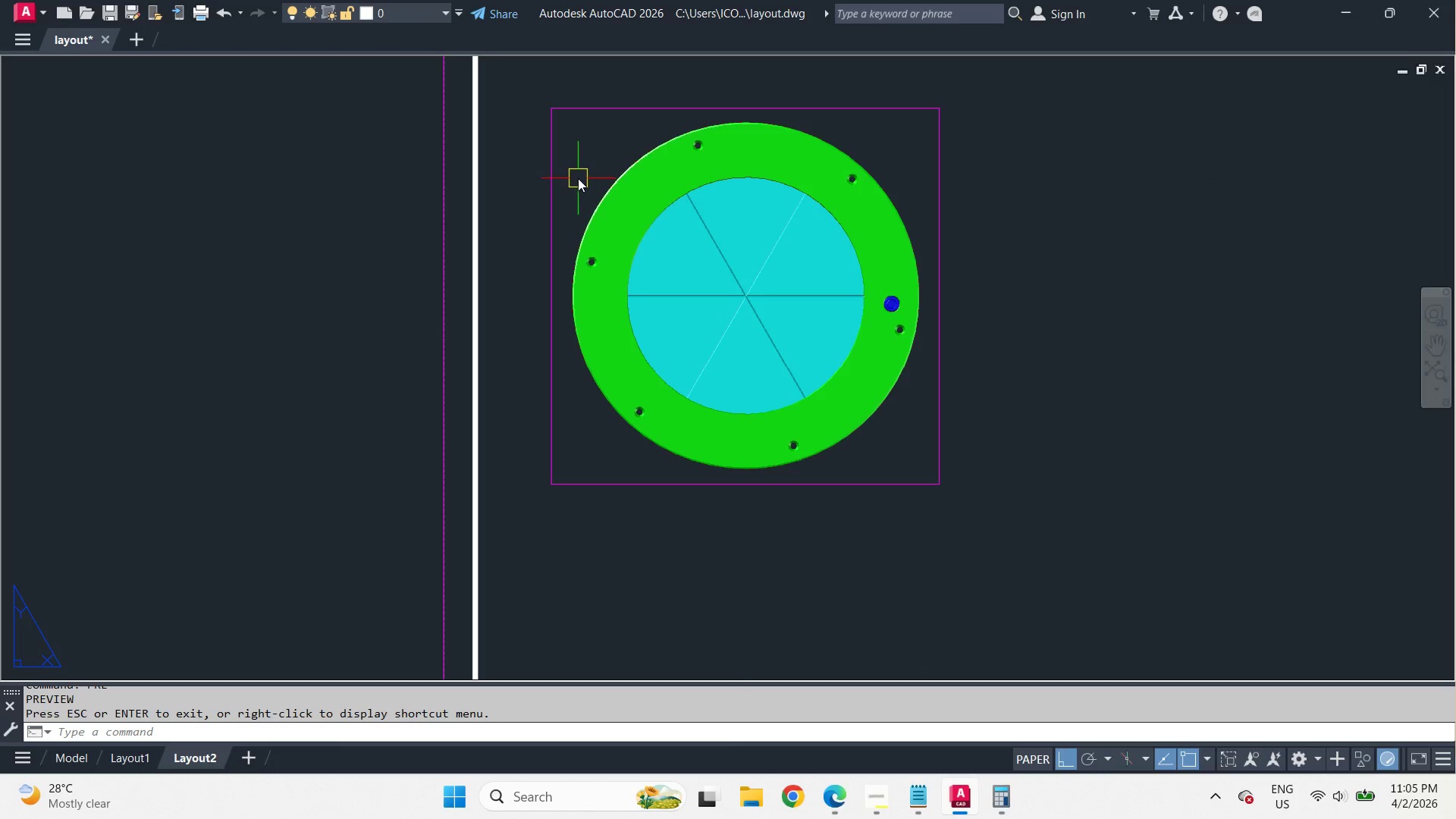 
key(G)
 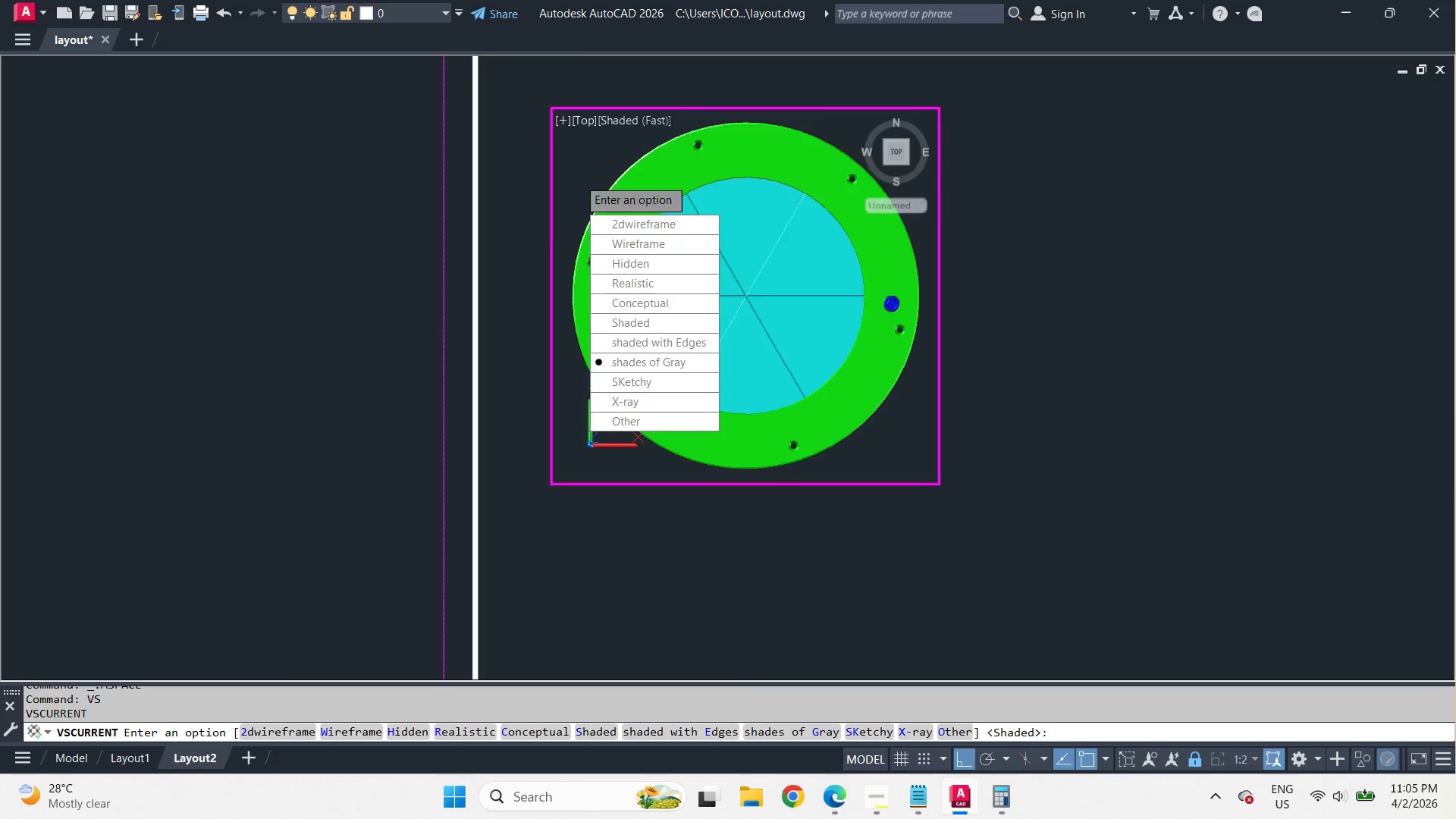 
key(Space)
 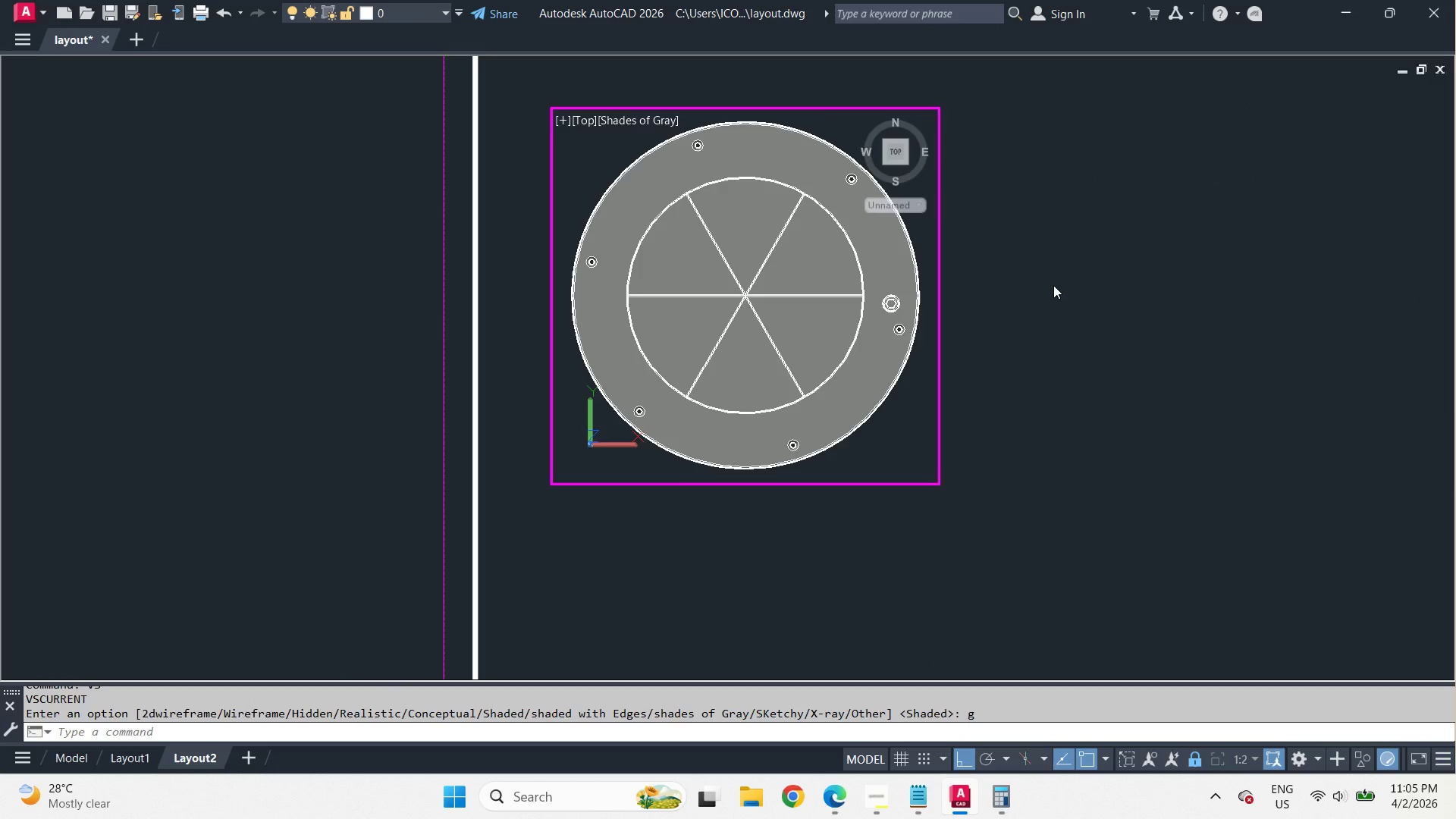 
double_click([1053, 285])
 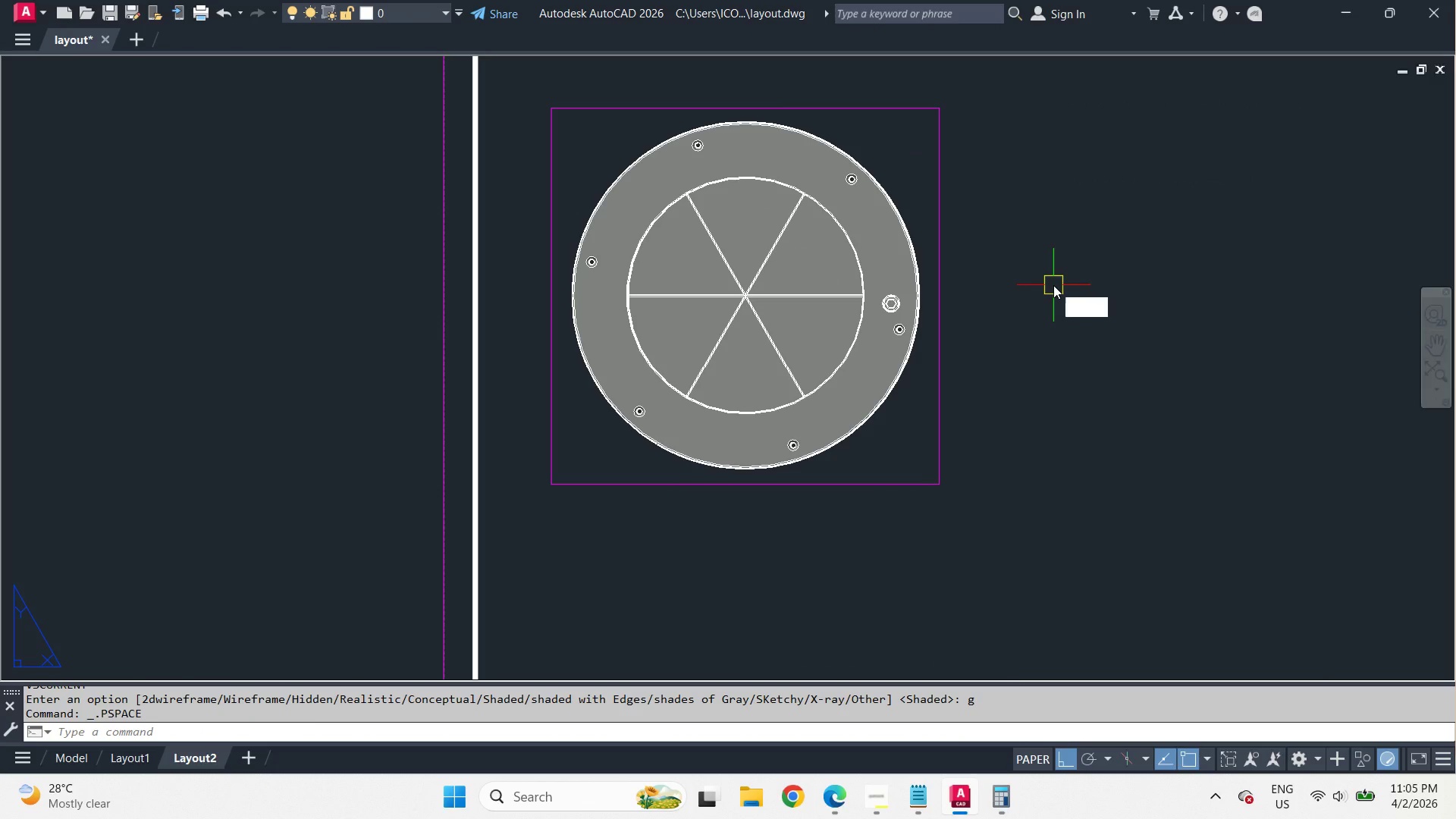 
type(pre )
 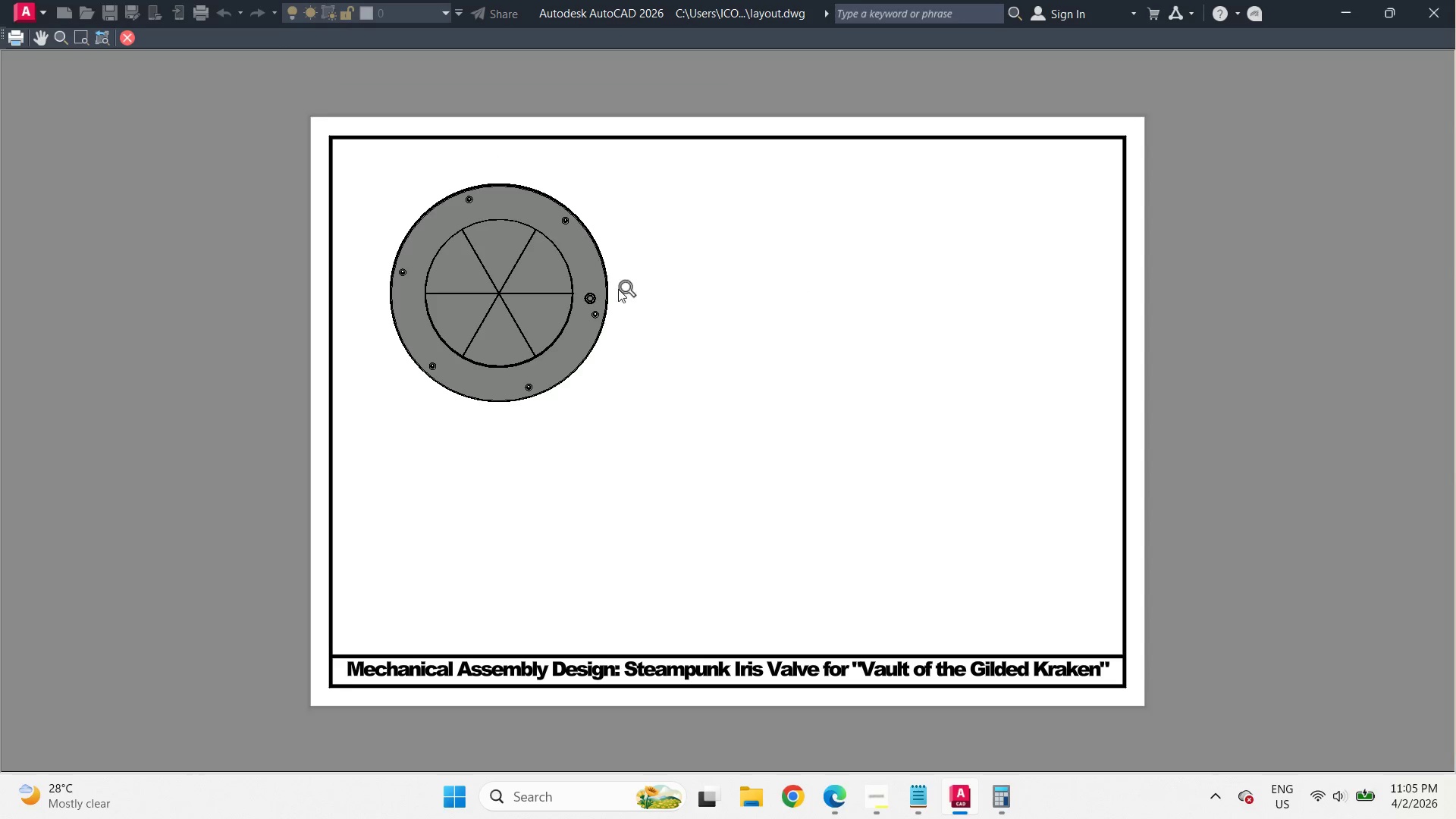 
key(Escape)
 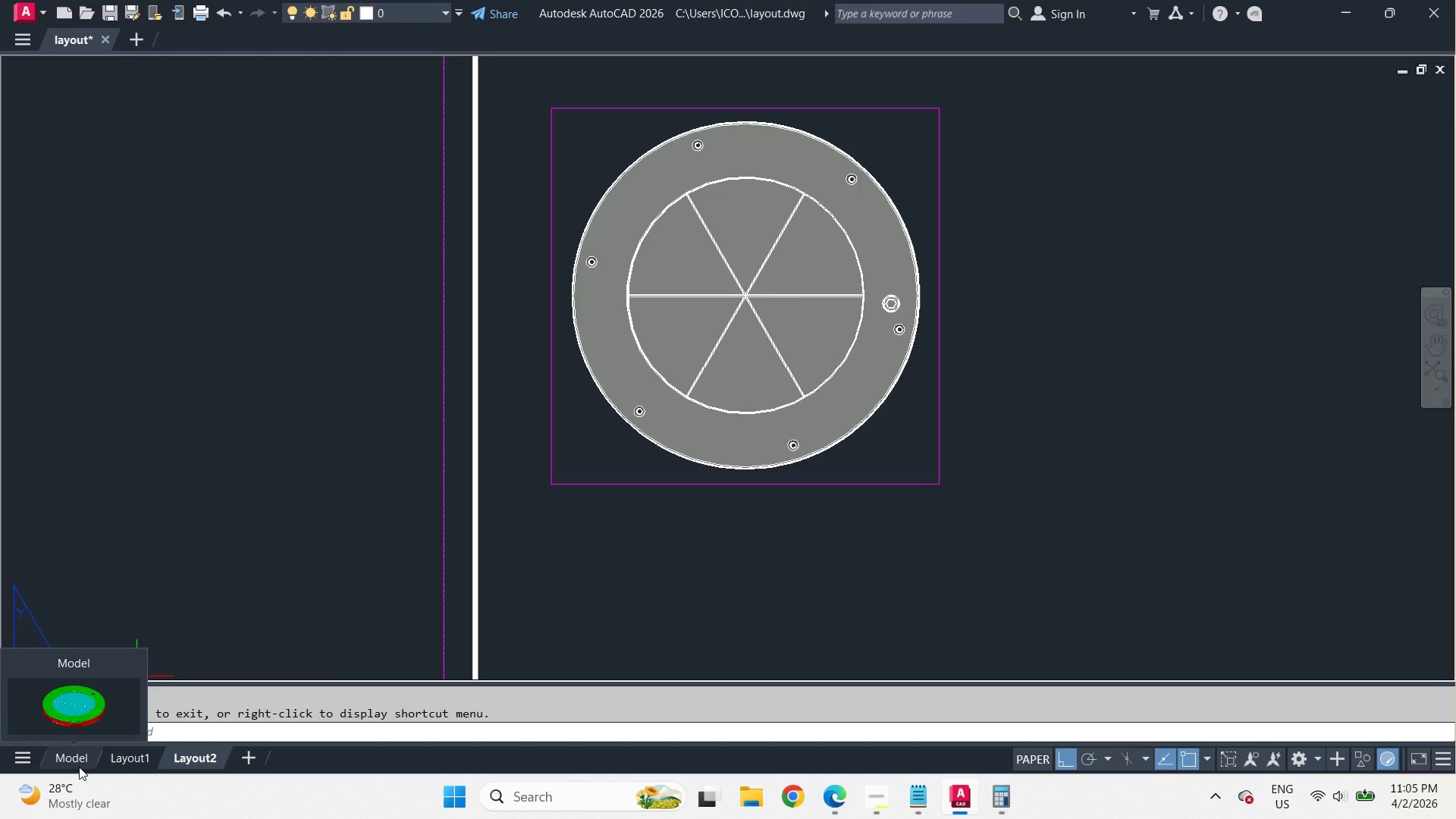 
scroll: coordinate [476, 220], scroll_direction: up, amount: 3.0
 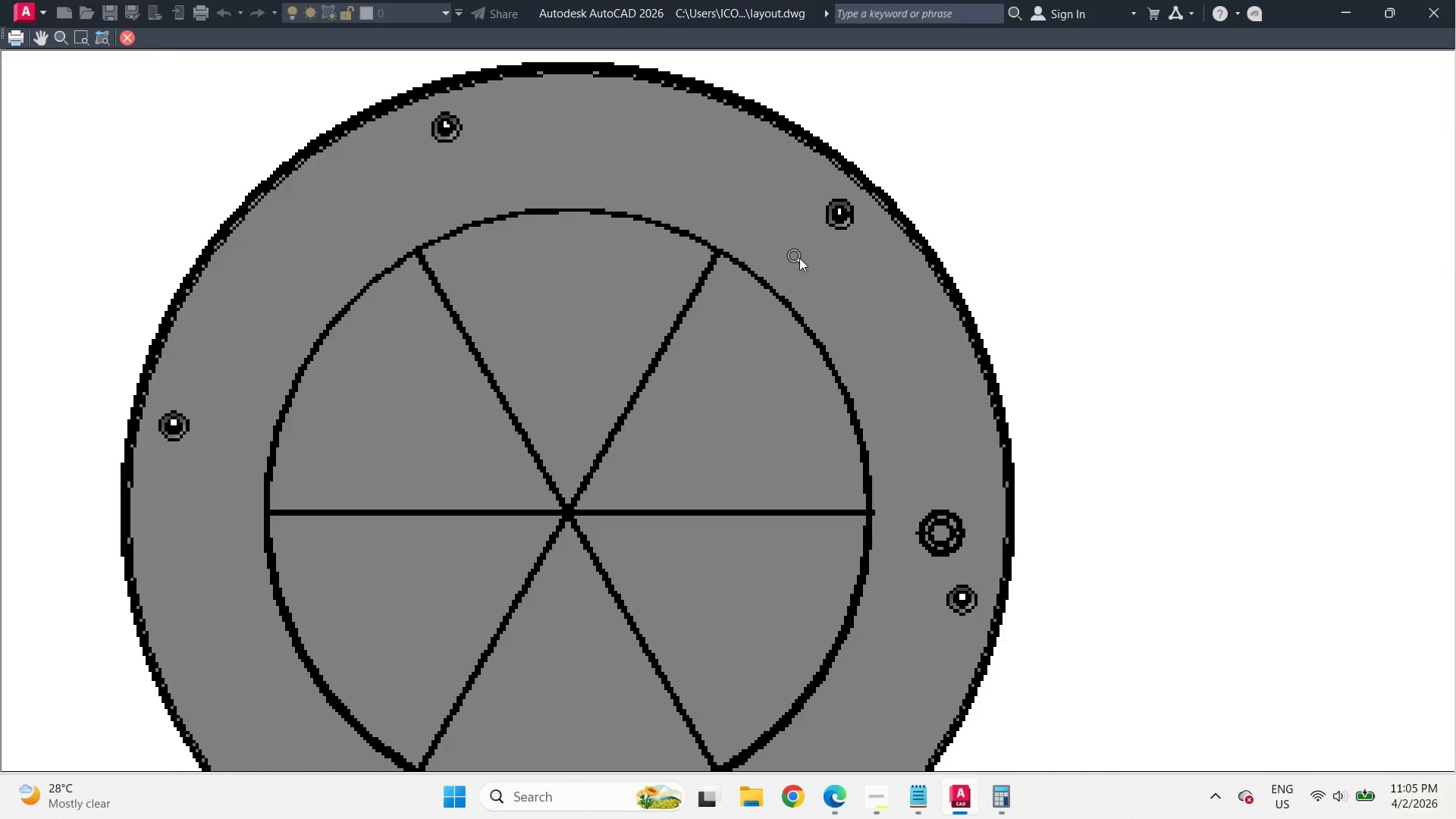 
scroll: coordinate [802, 260], scroll_direction: down, amount: 1.0
 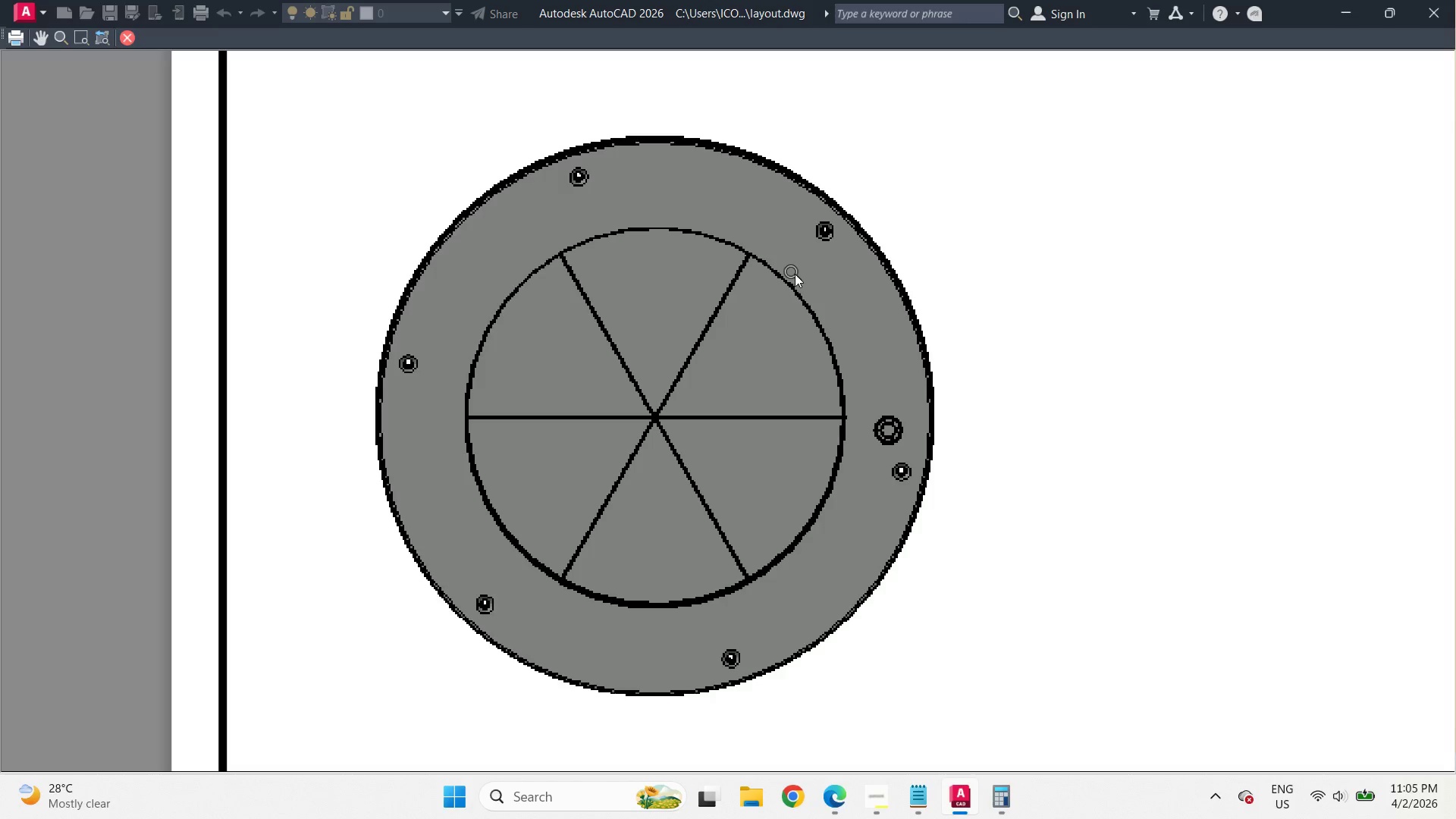 
wait(6.83)
 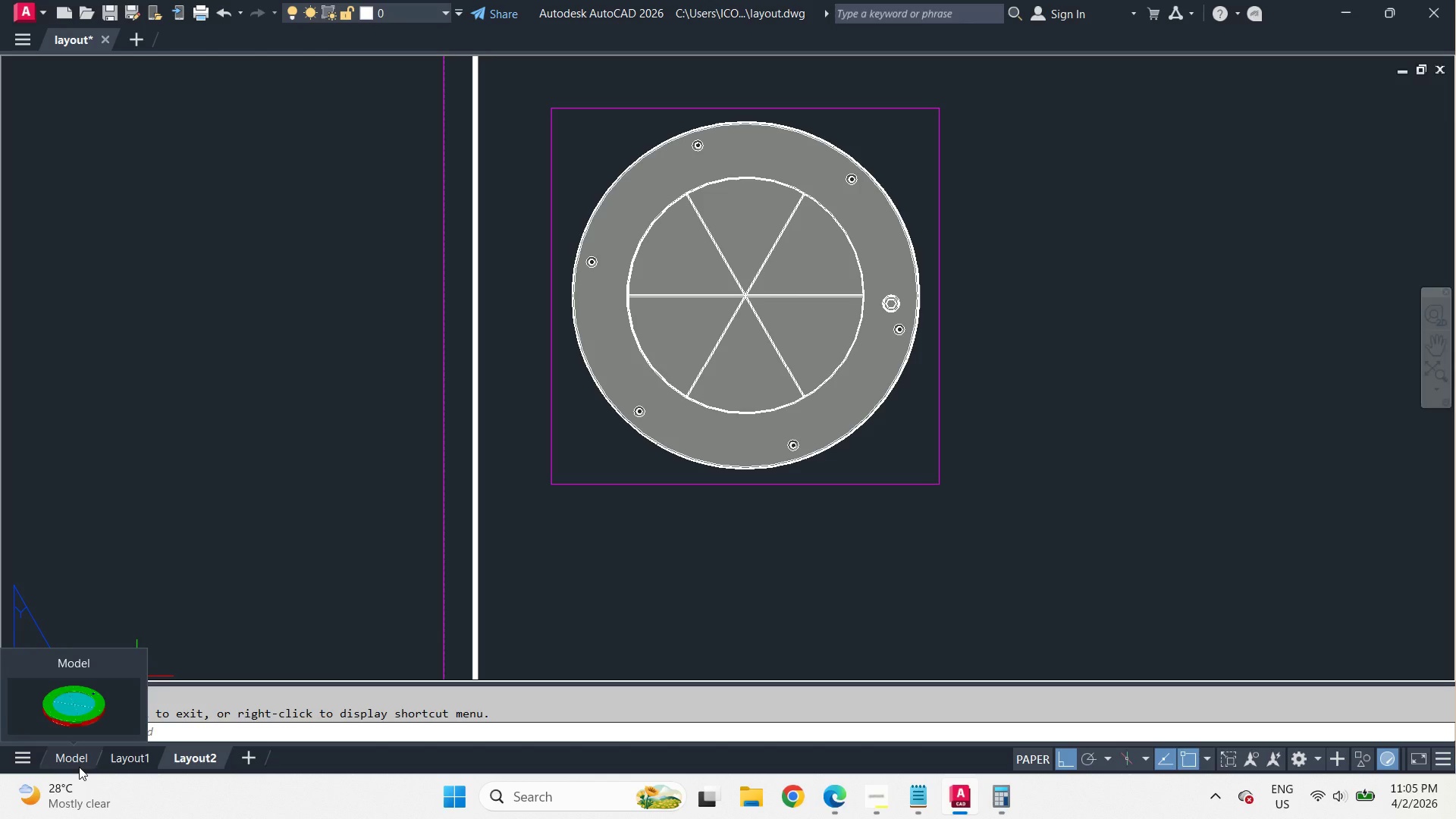 
left_click([79, 767])
 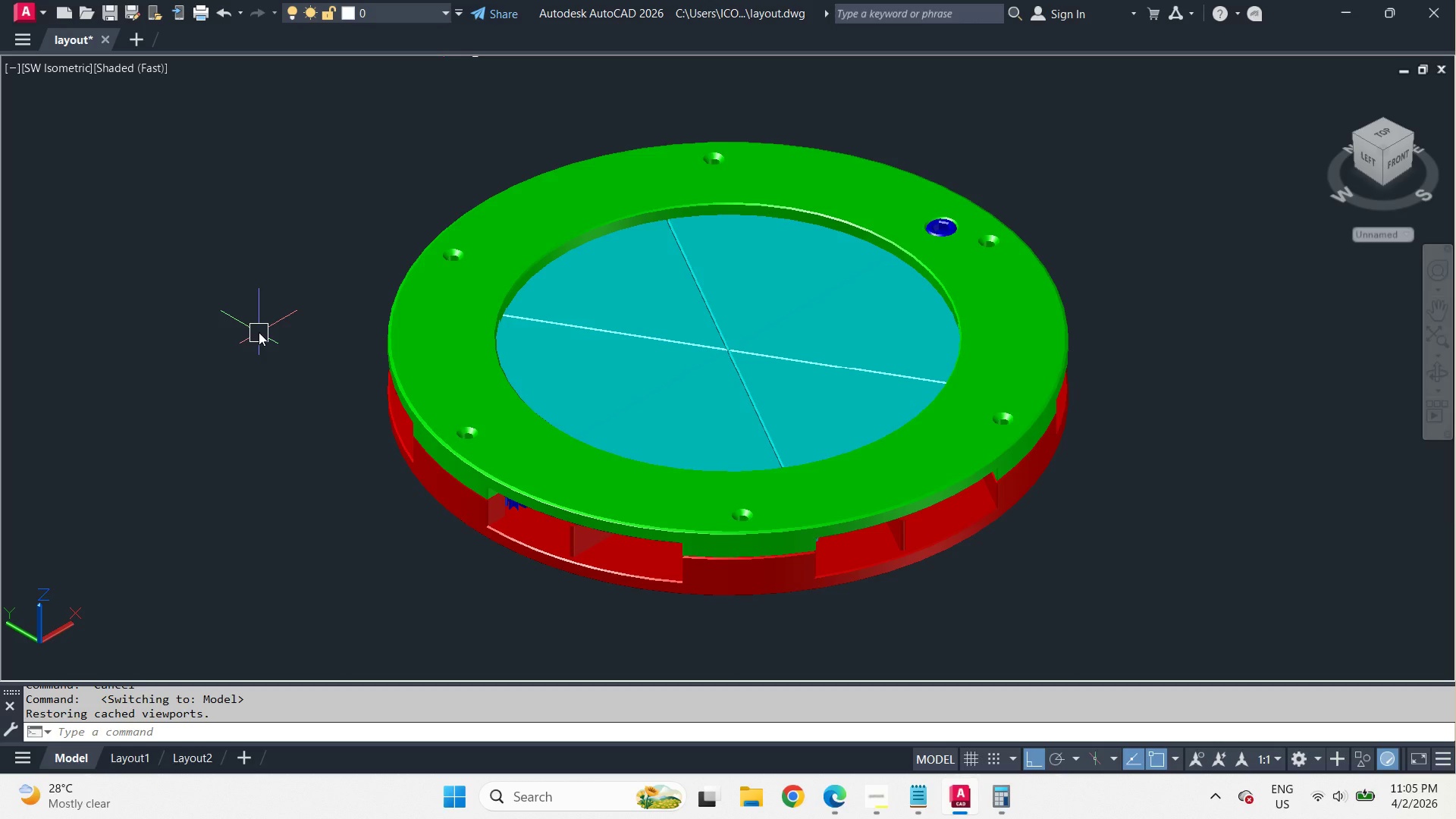 
wait(11.5)
 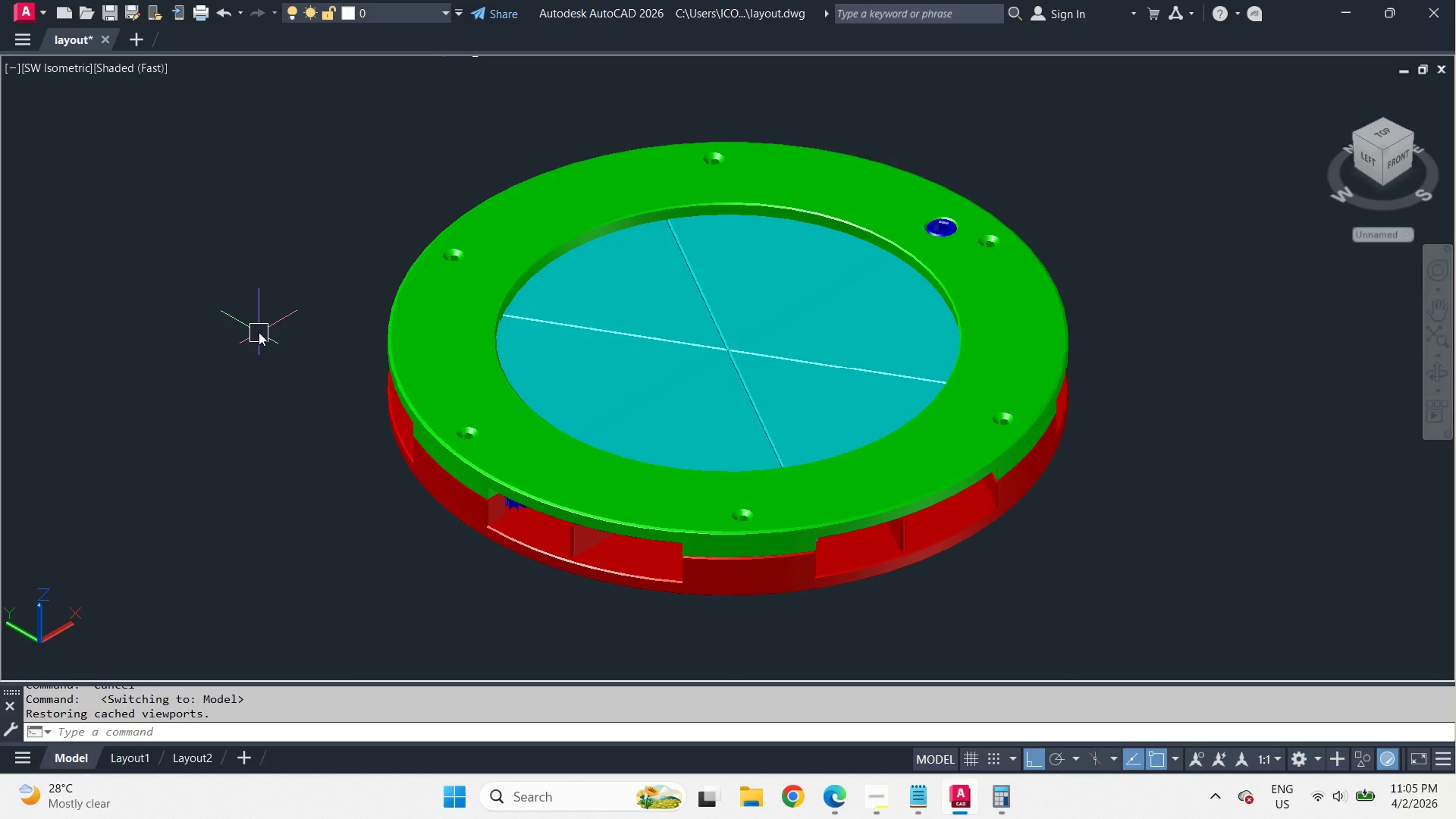 
scroll: coordinate [249, 320], scroll_direction: none, amount: 0.0
 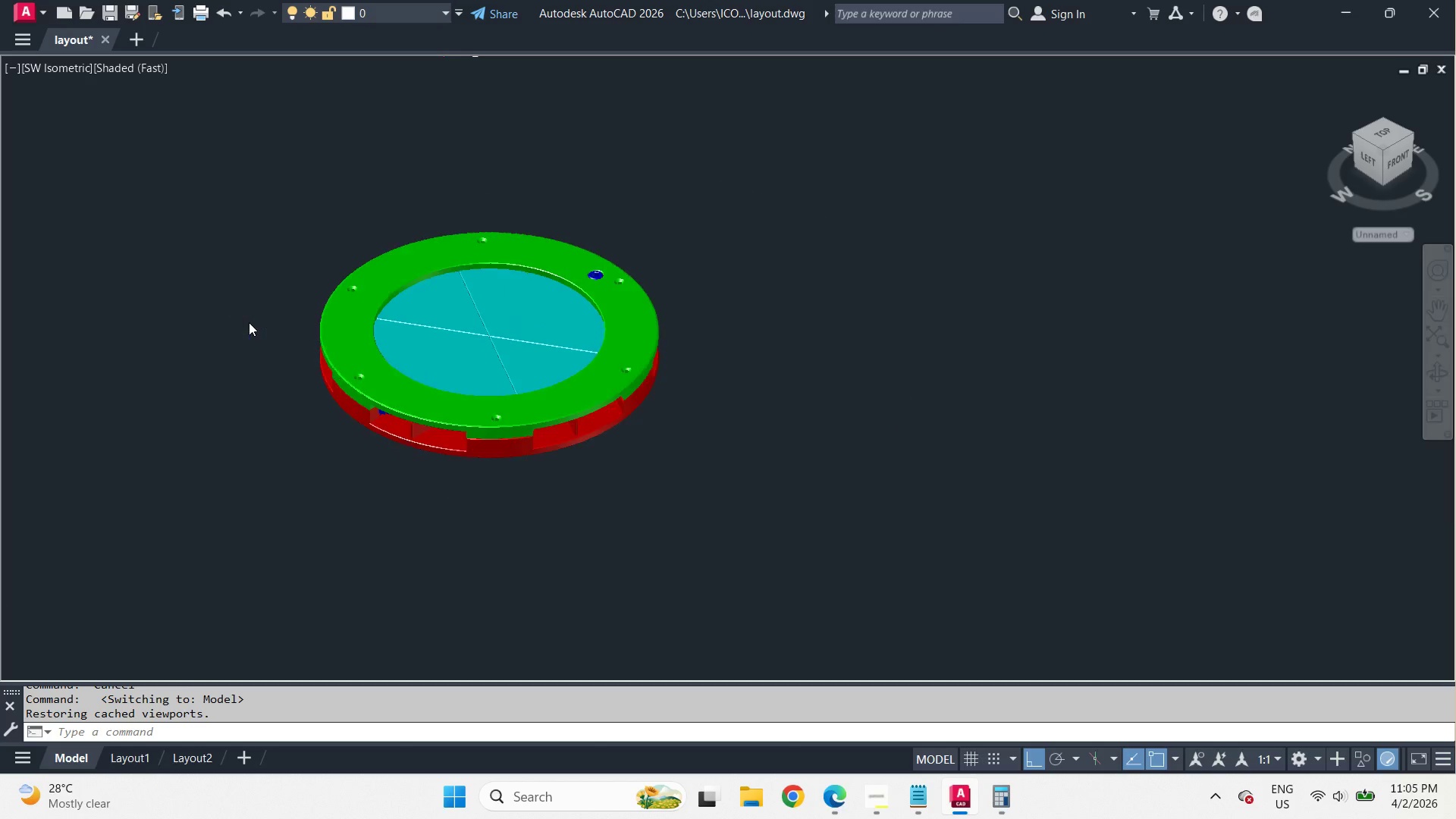 
scroll: coordinate [249, 322], scroll_direction: down, amount: 1.0
 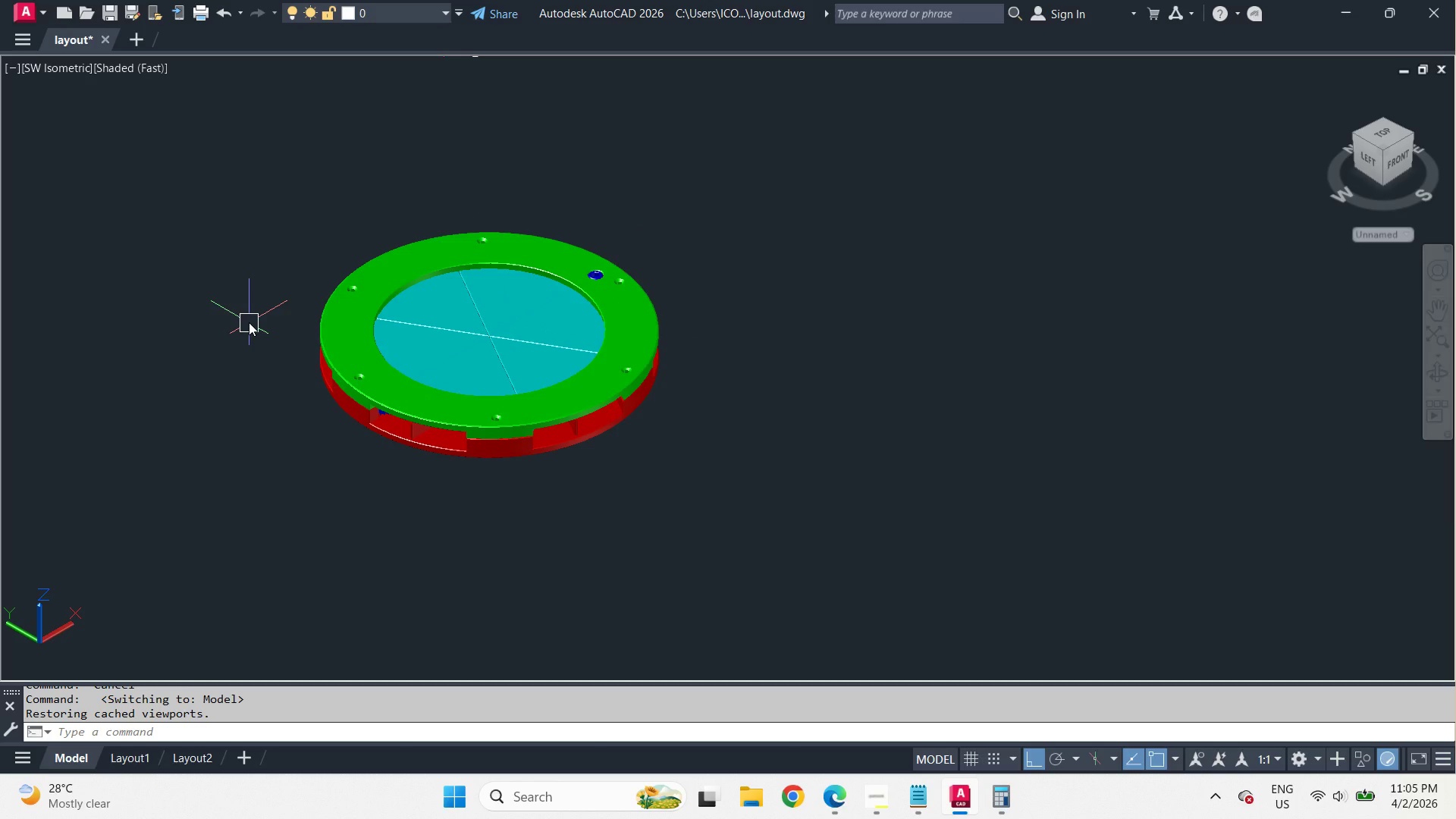 
wait(16.82)
 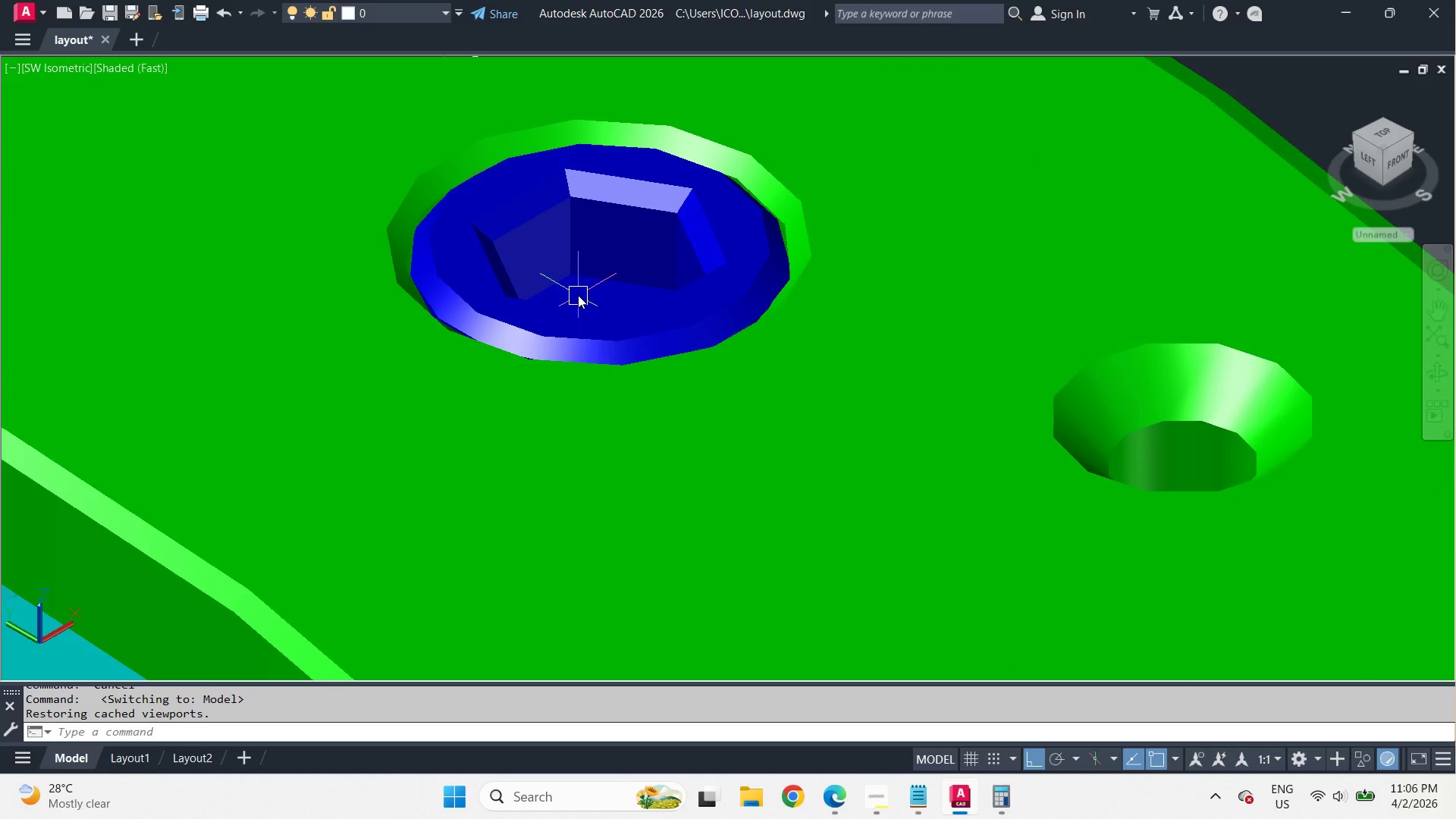 
type(re )
 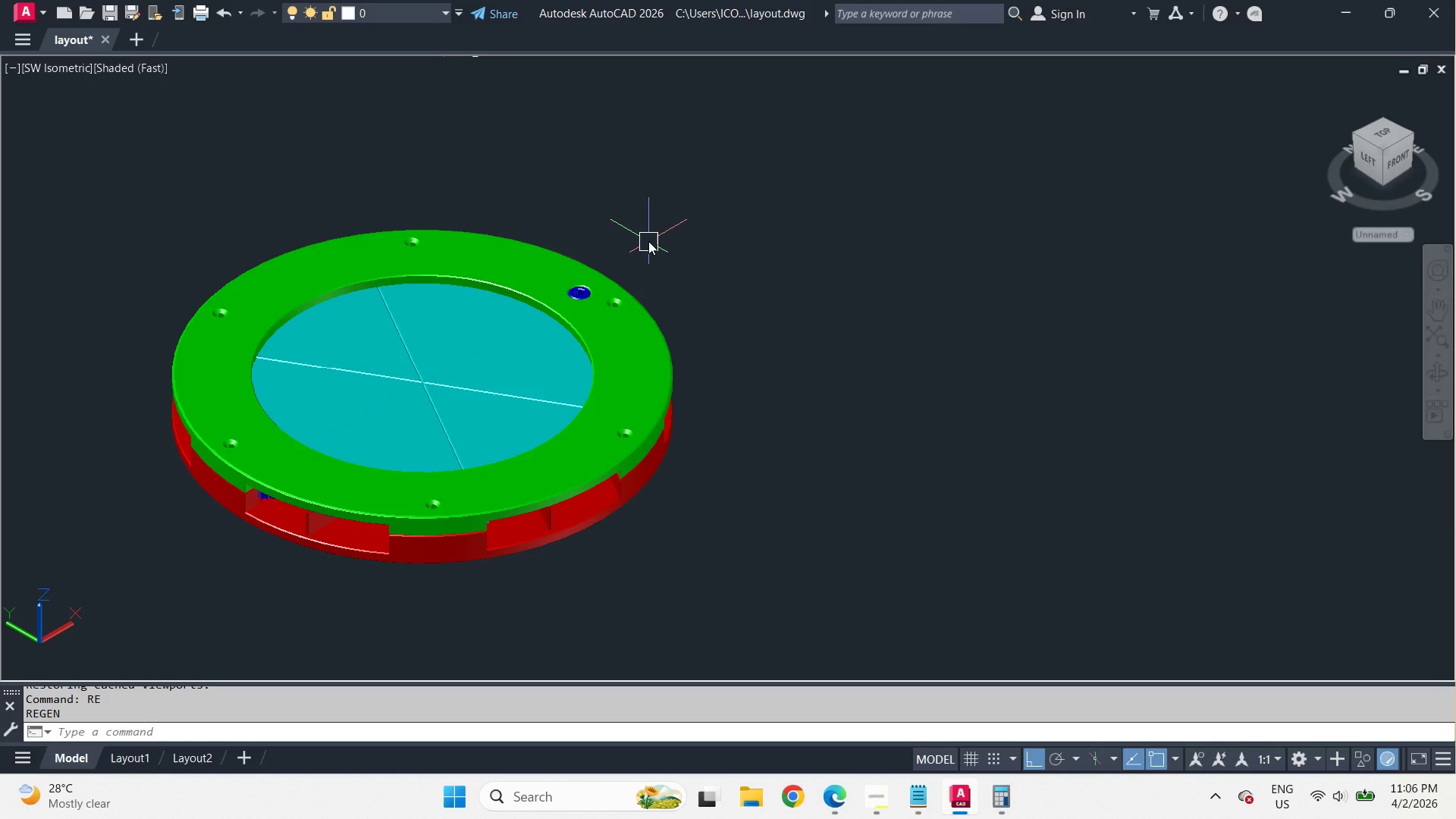 
scroll: coordinate [578, 295], scroll_direction: up, amount: 9.0
 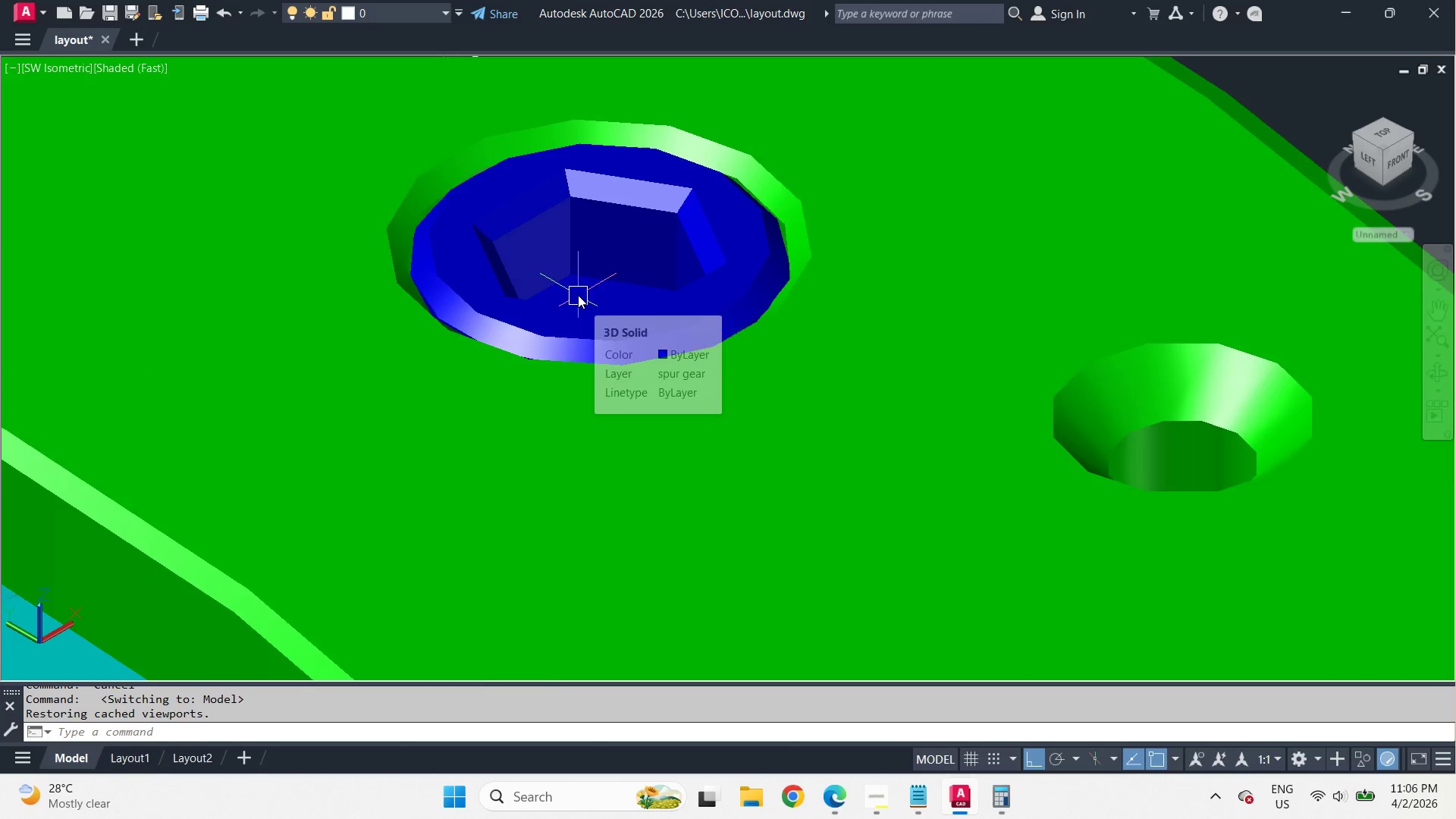 
scroll: coordinate [578, 295], scroll_direction: down, amount: 6.0
 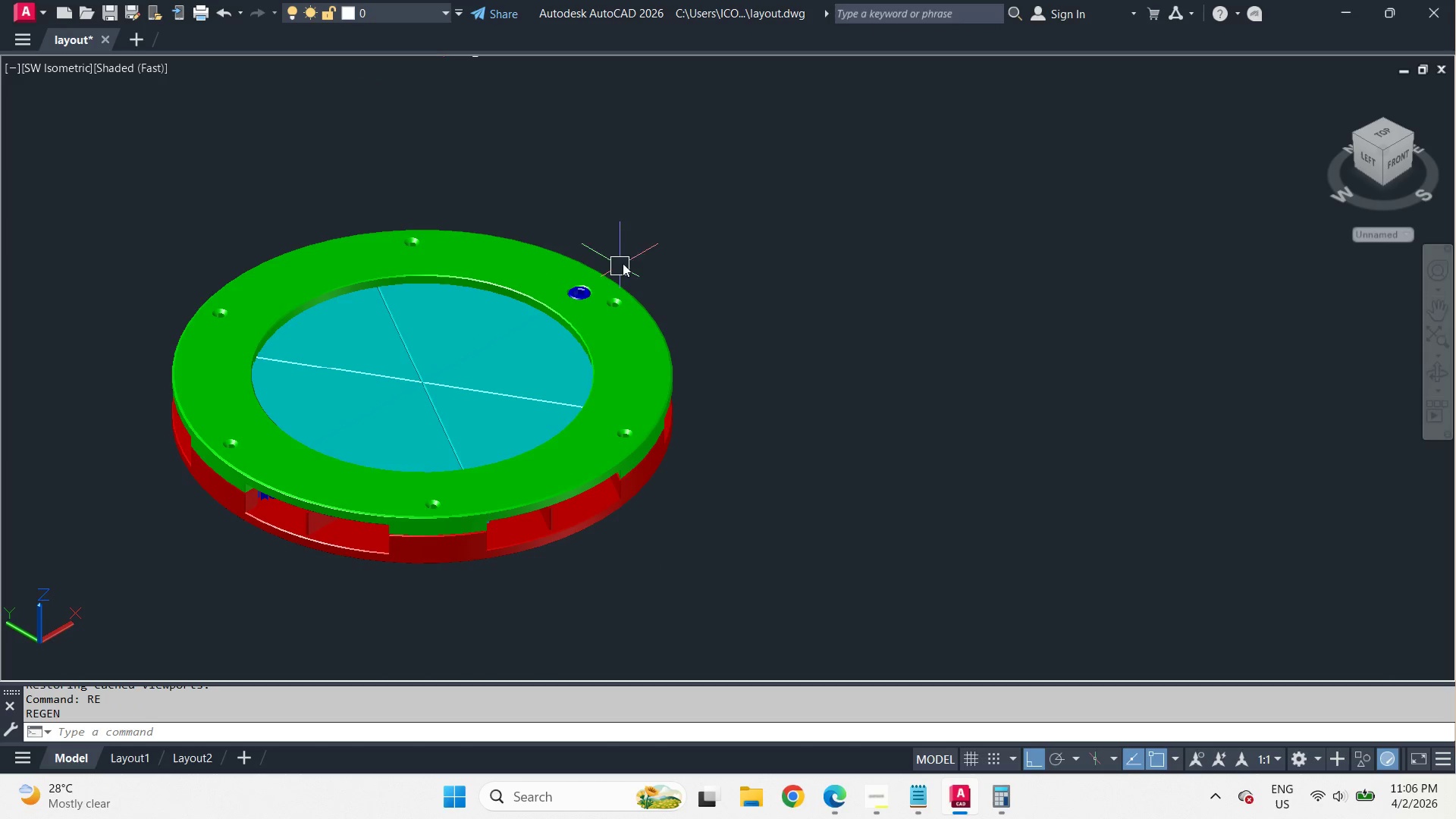 
wait(9.54)
 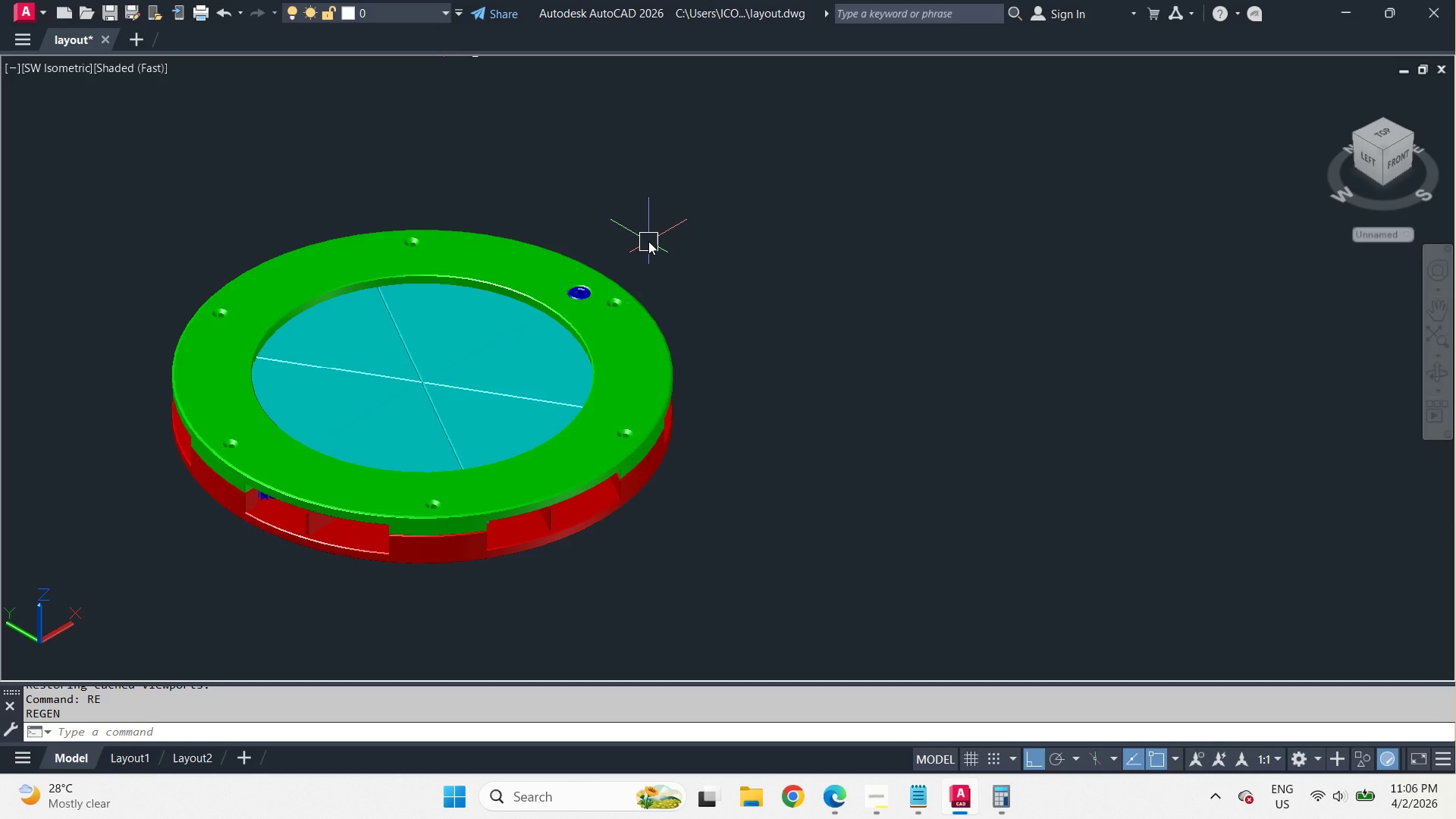 
scroll: coordinate [552, 316], scroll_direction: up, amount: 8.0
 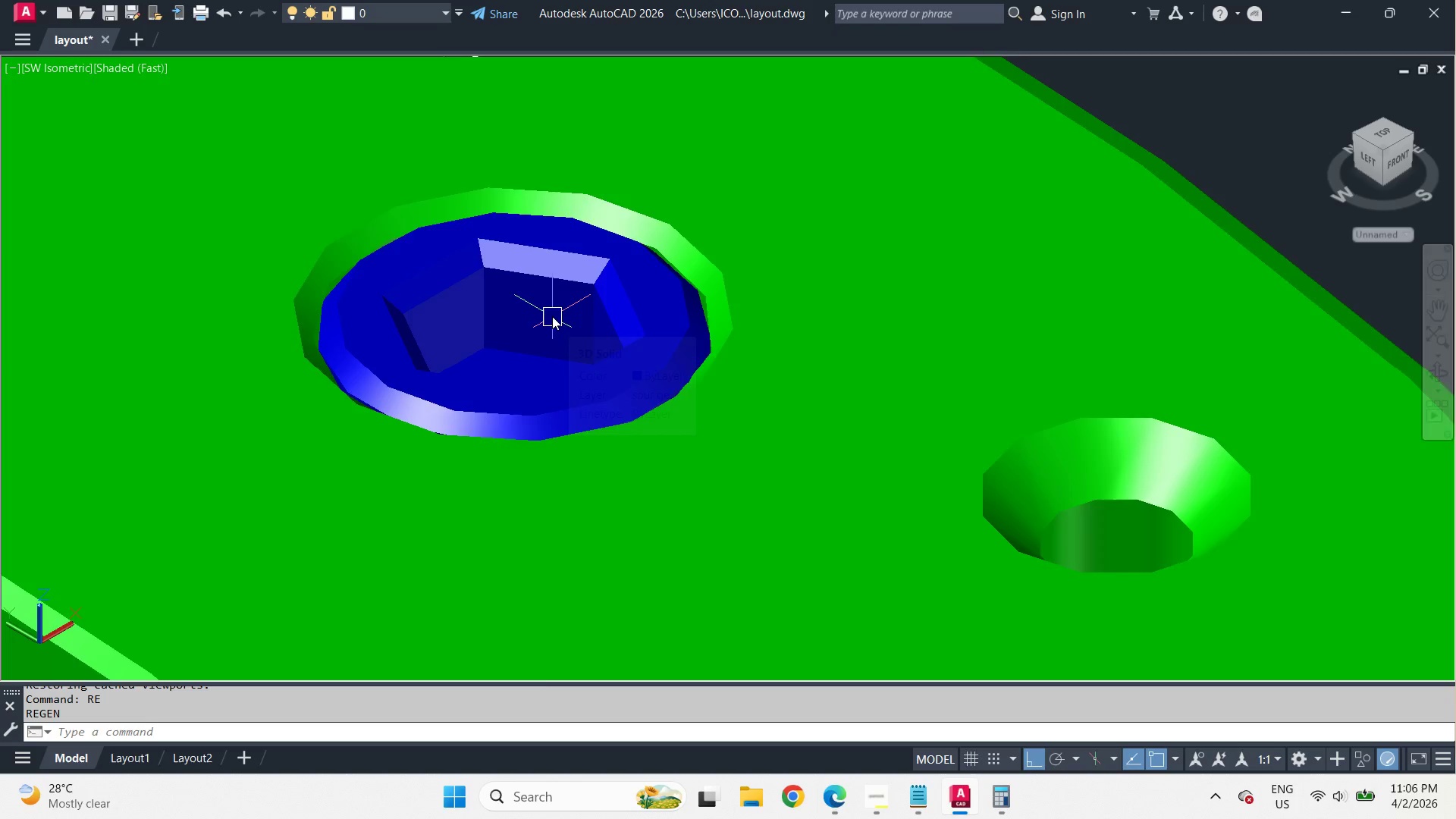 
scroll: coordinate [858, 215], scroll_direction: down, amount: 6.0
 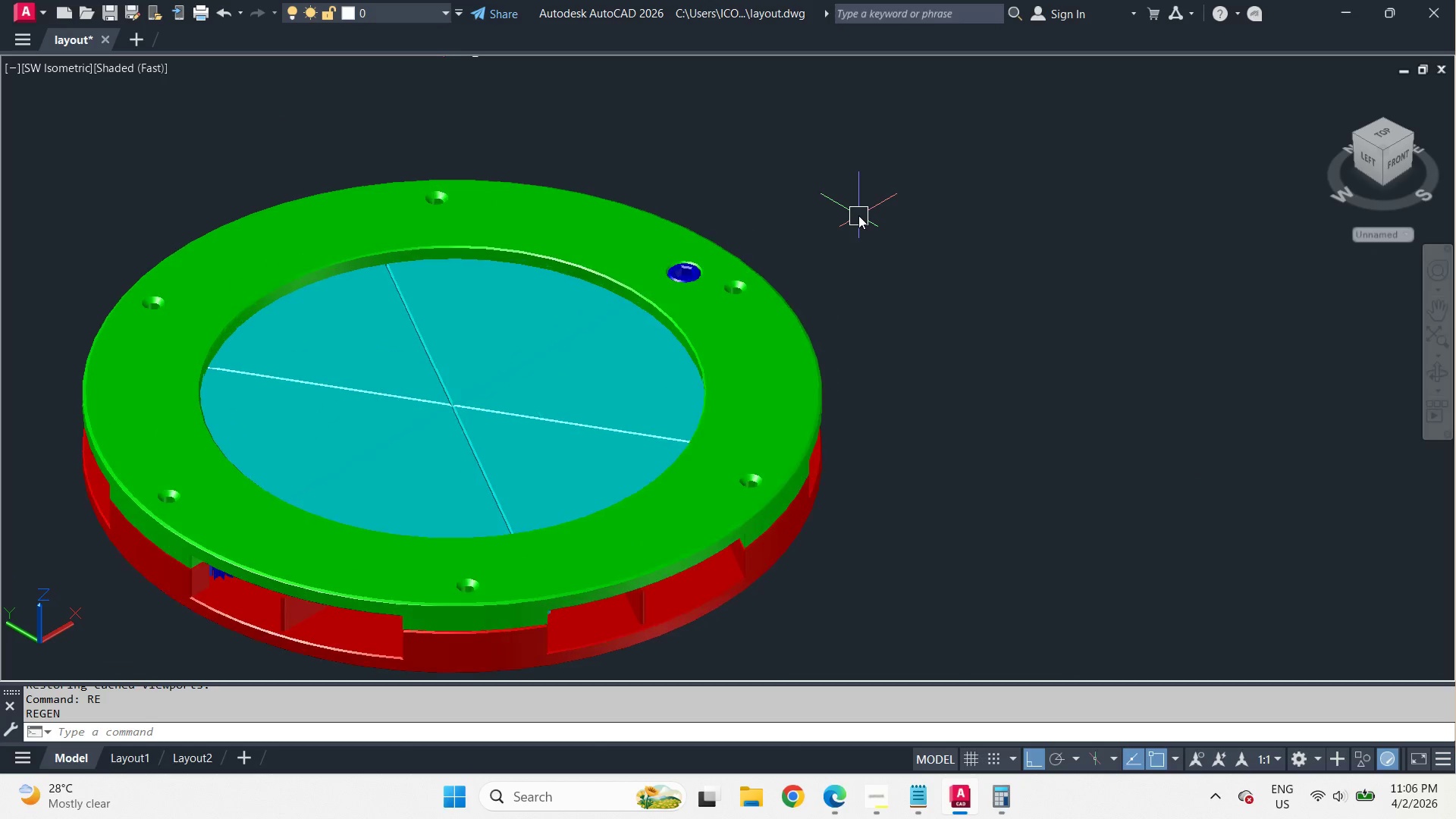 
scroll: coordinate [858, 215], scroll_direction: up, amount: 1.0
 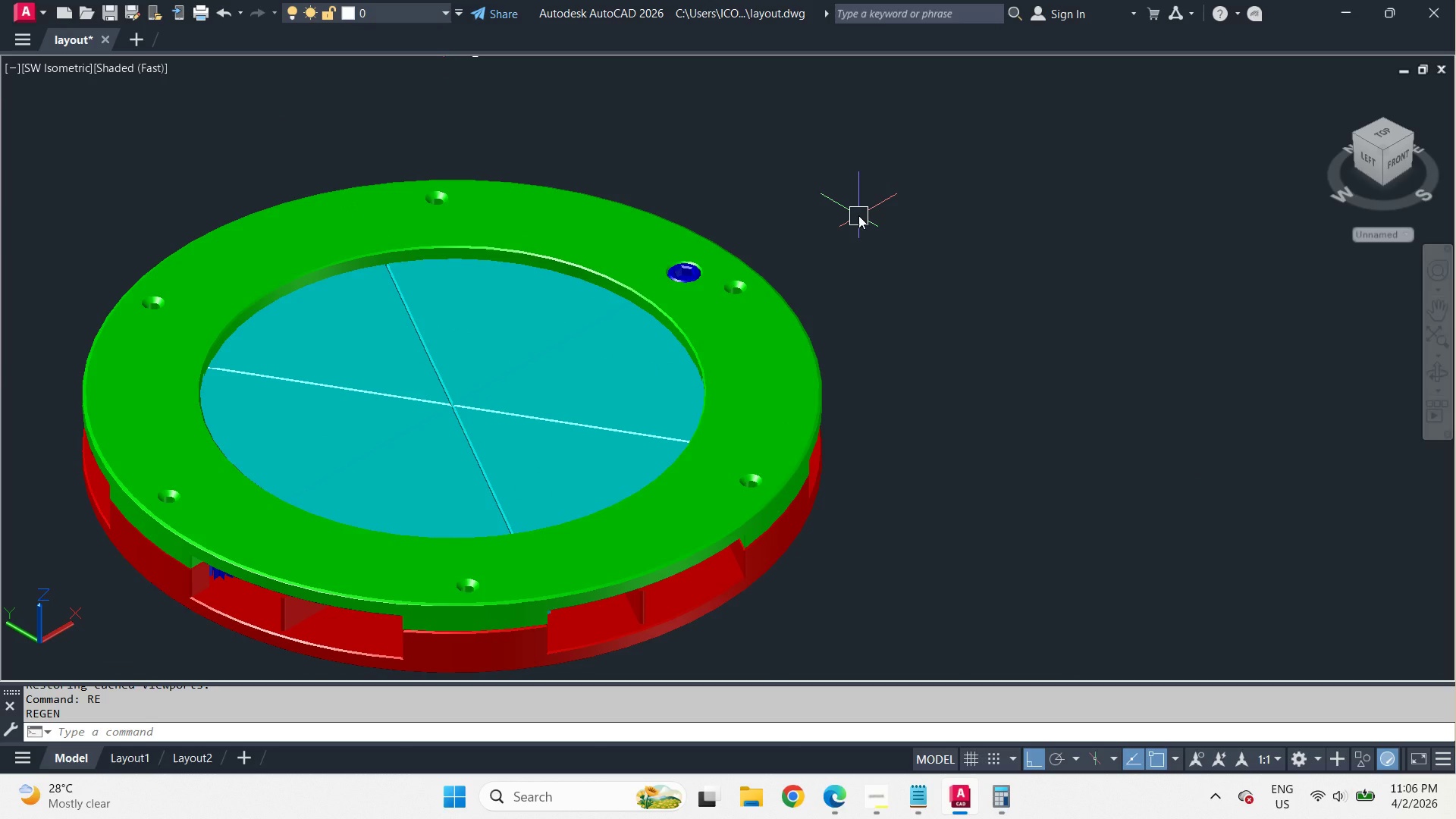 
wait(8.3)
 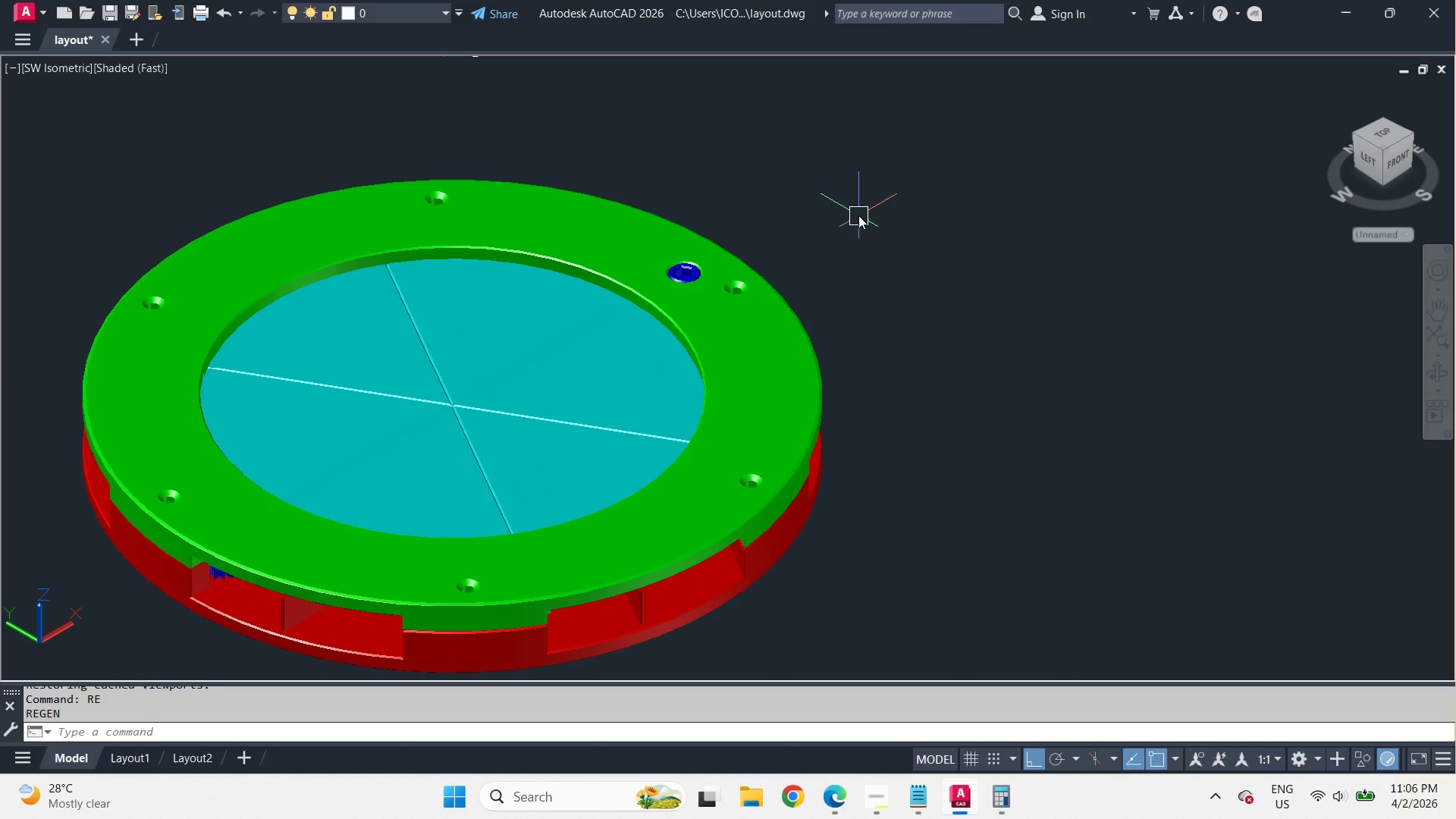 
scroll: coordinate [858, 215], scroll_direction: down, amount: 1.0
 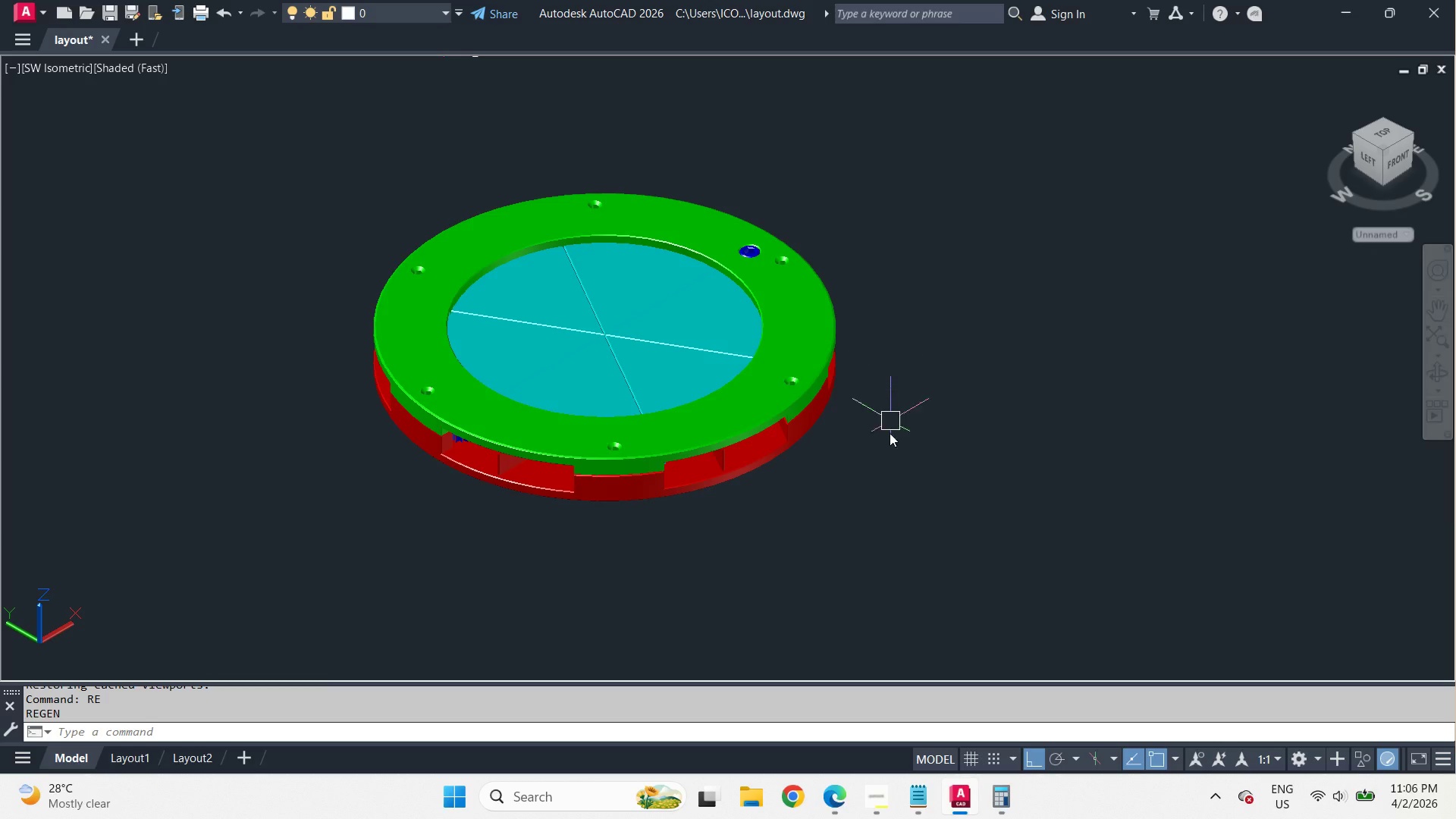 
left_click([184, 764])
 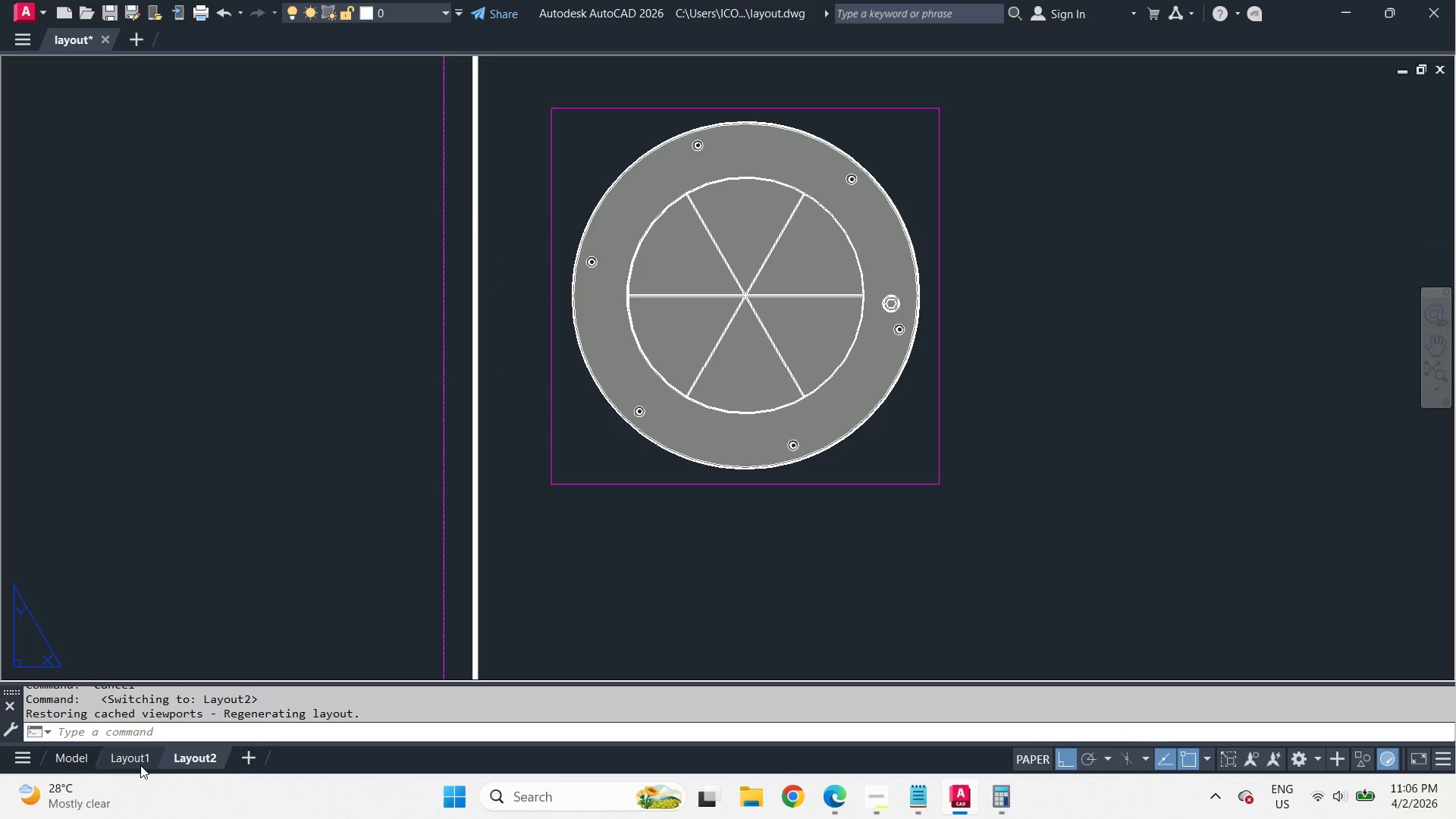 
left_click([133, 762])
 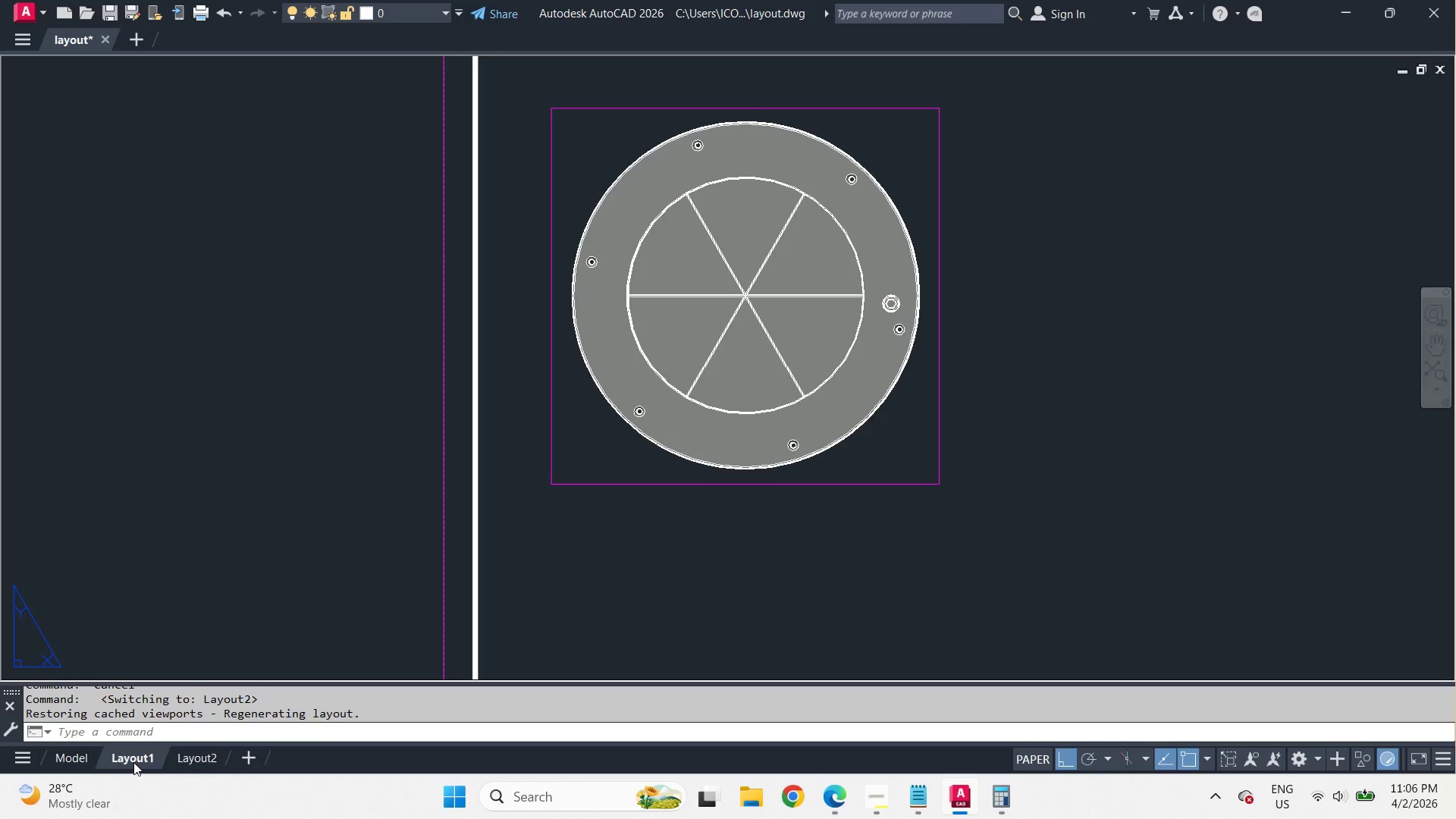 
right_click([133, 762])
 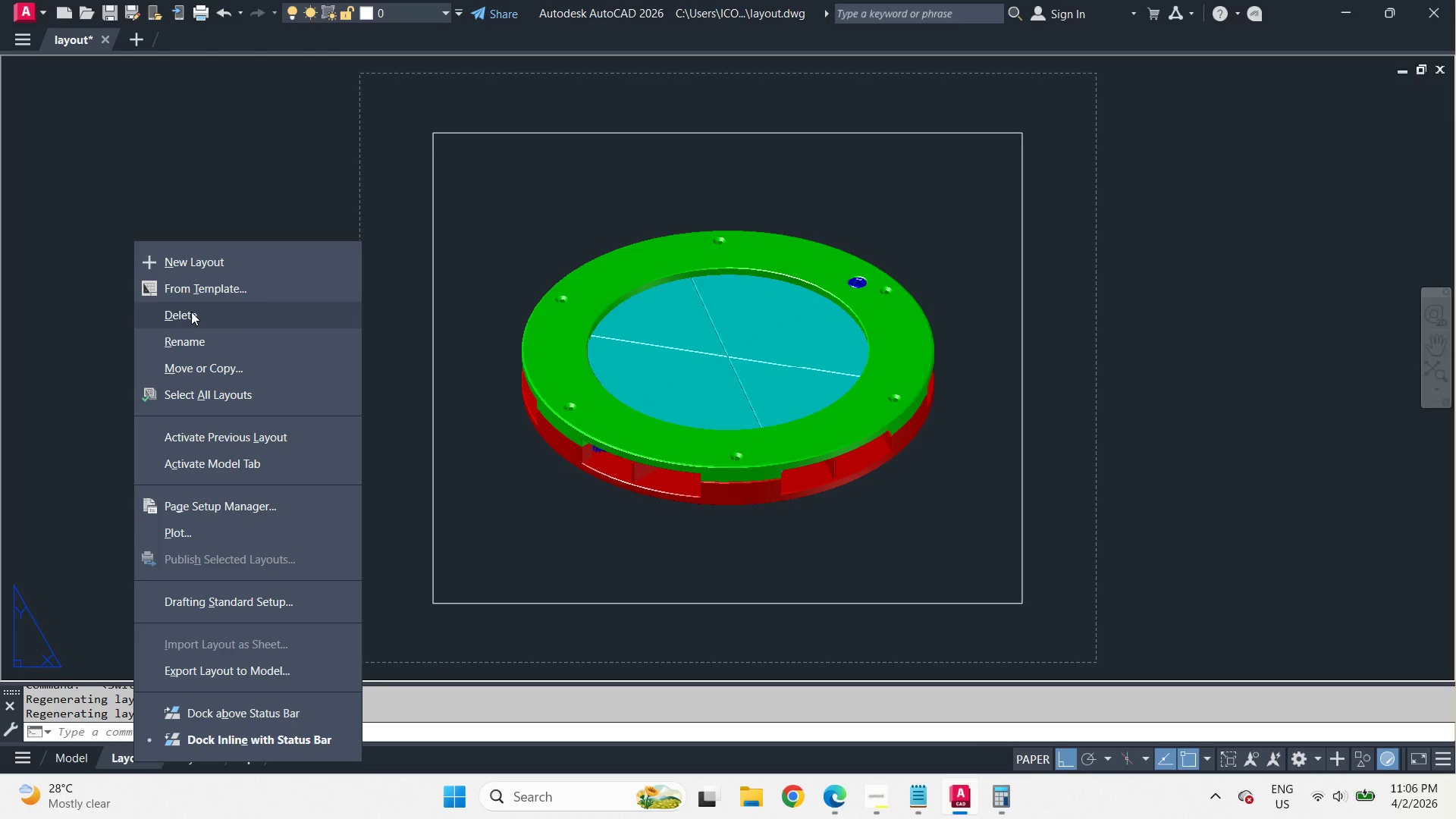 
left_click([191, 309])
 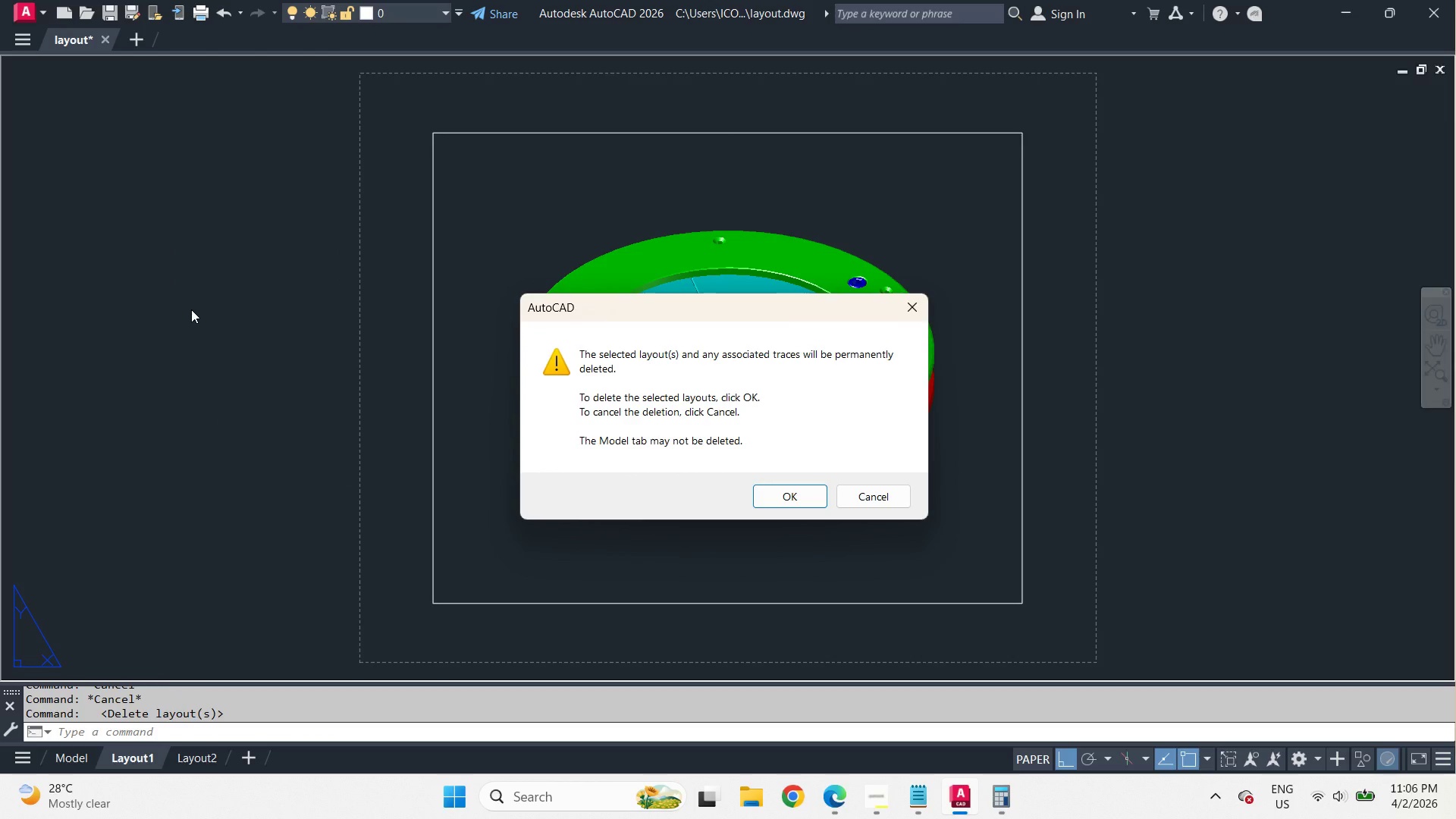 
key(NumpadEnter)
 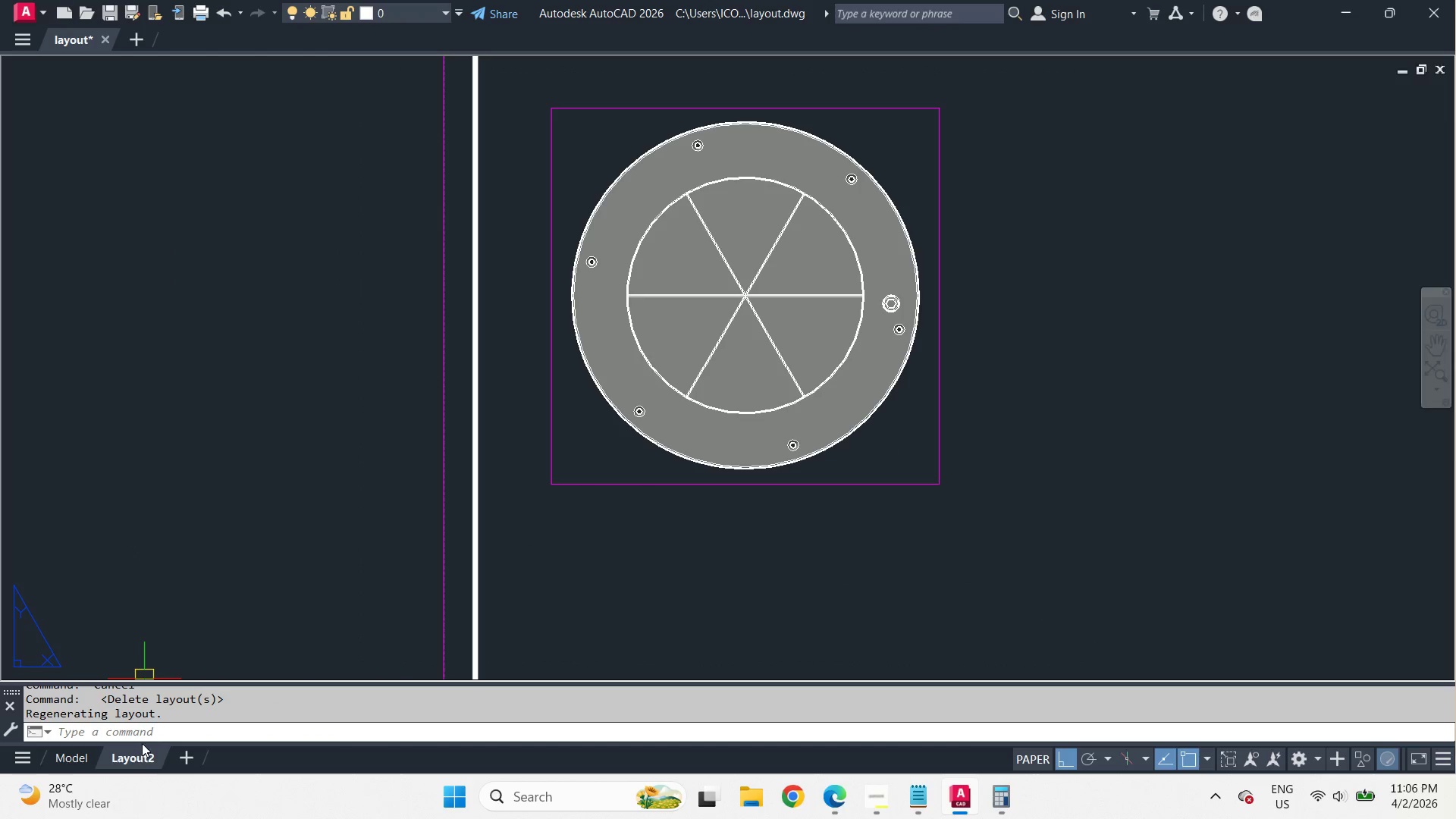 
double_click([139, 764])
 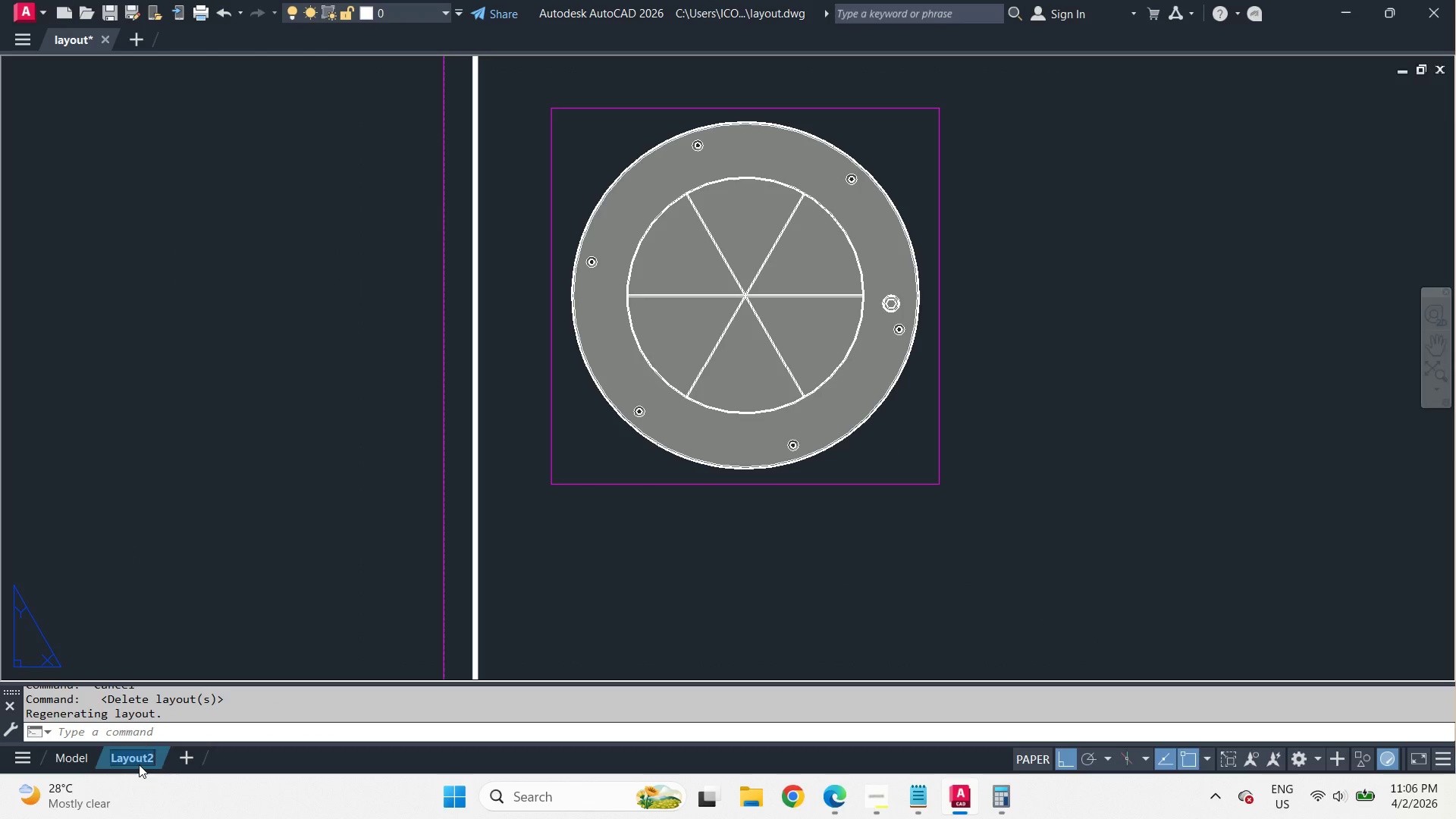 
type(layout)
 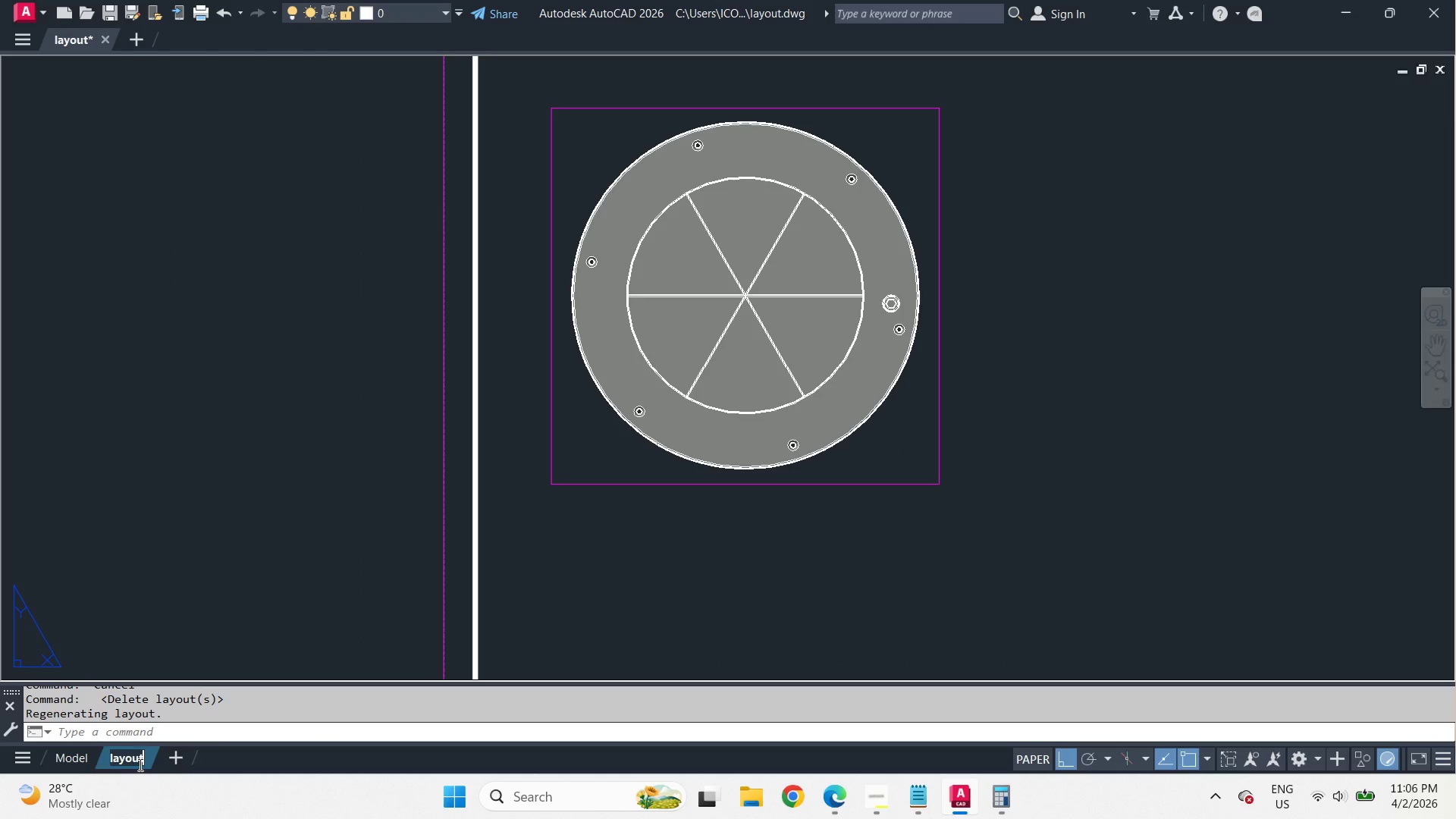 
key(Enter)
 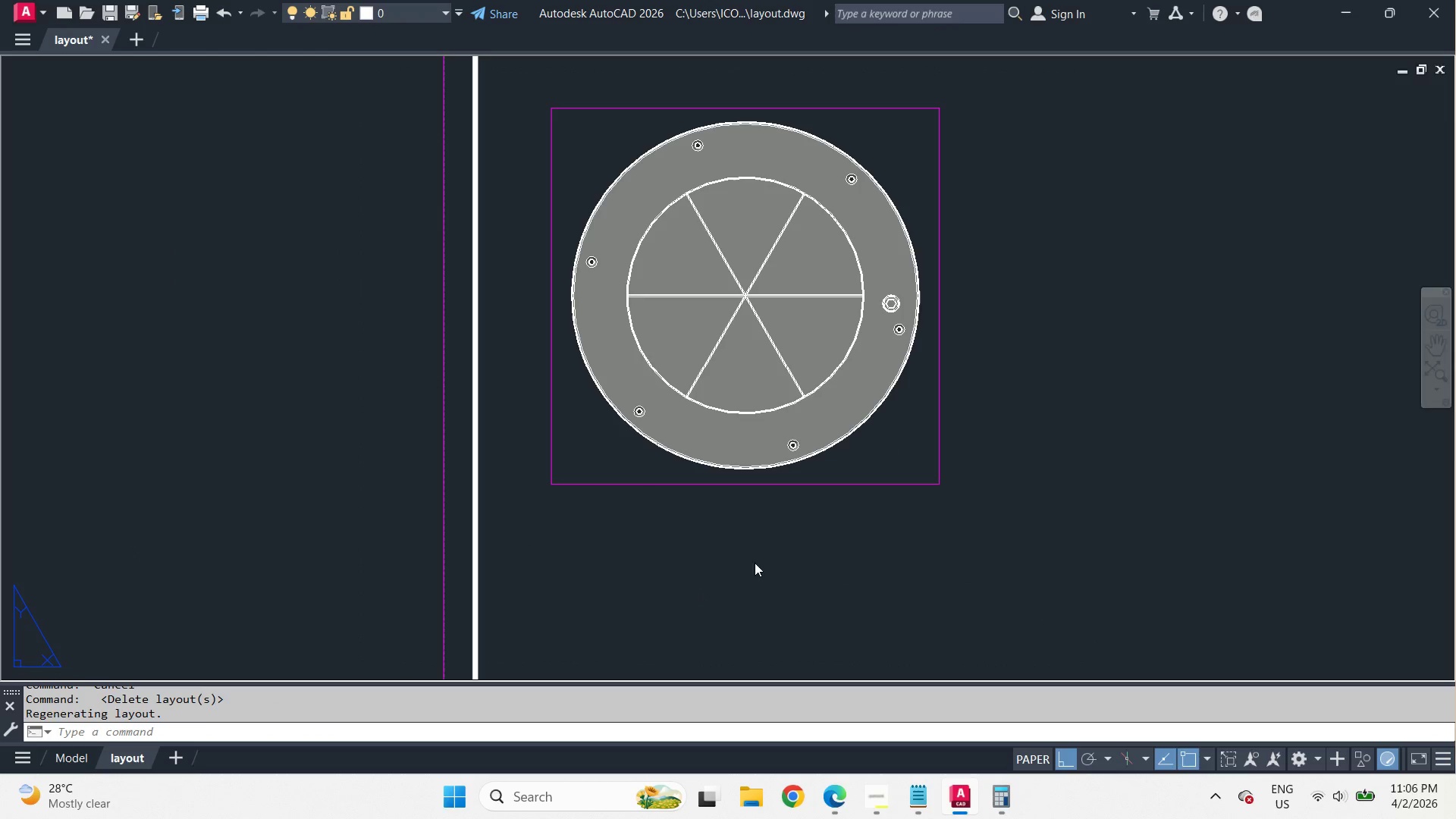 
left_click([880, 515])
 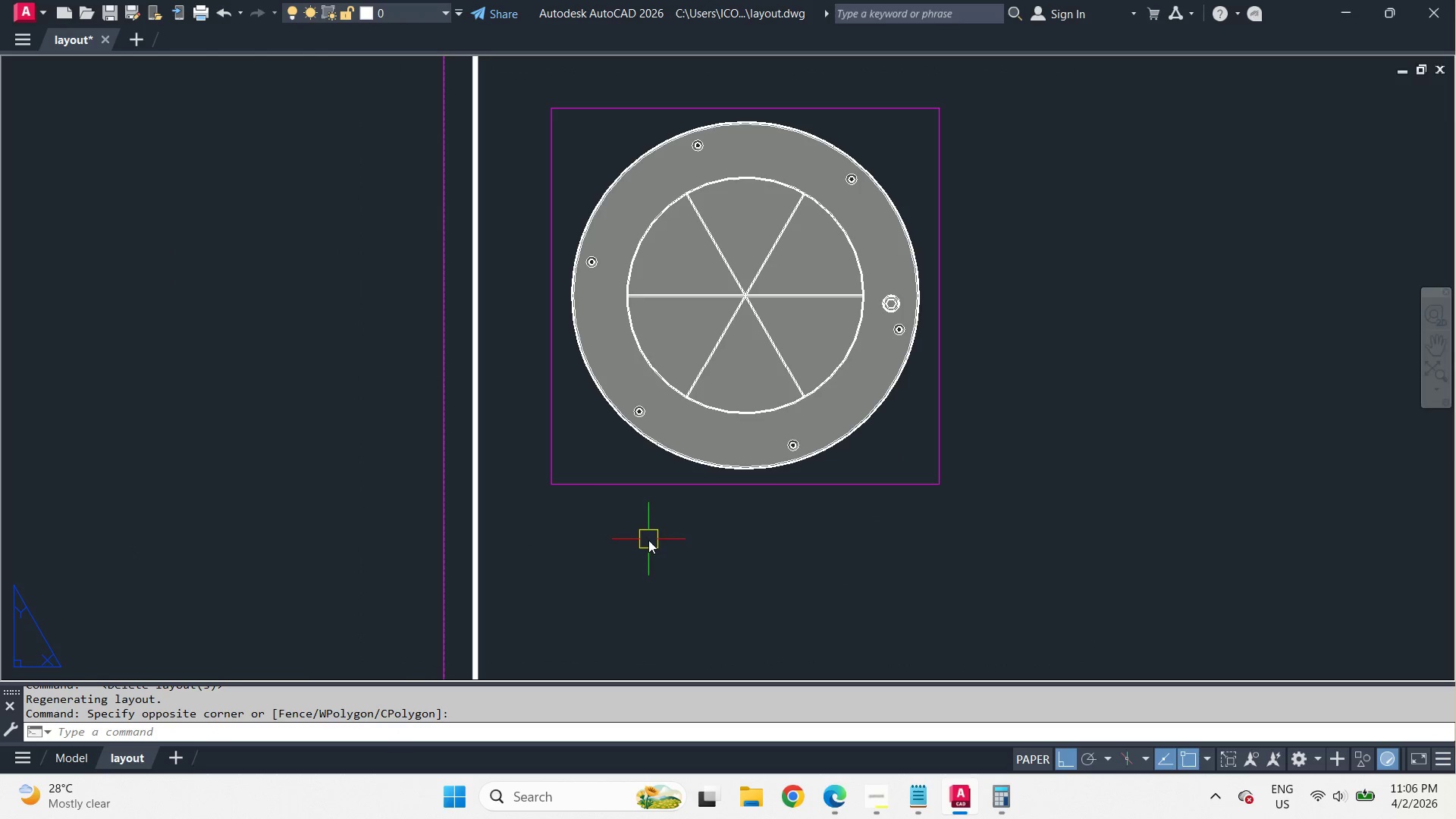 
left_click([751, 347])
 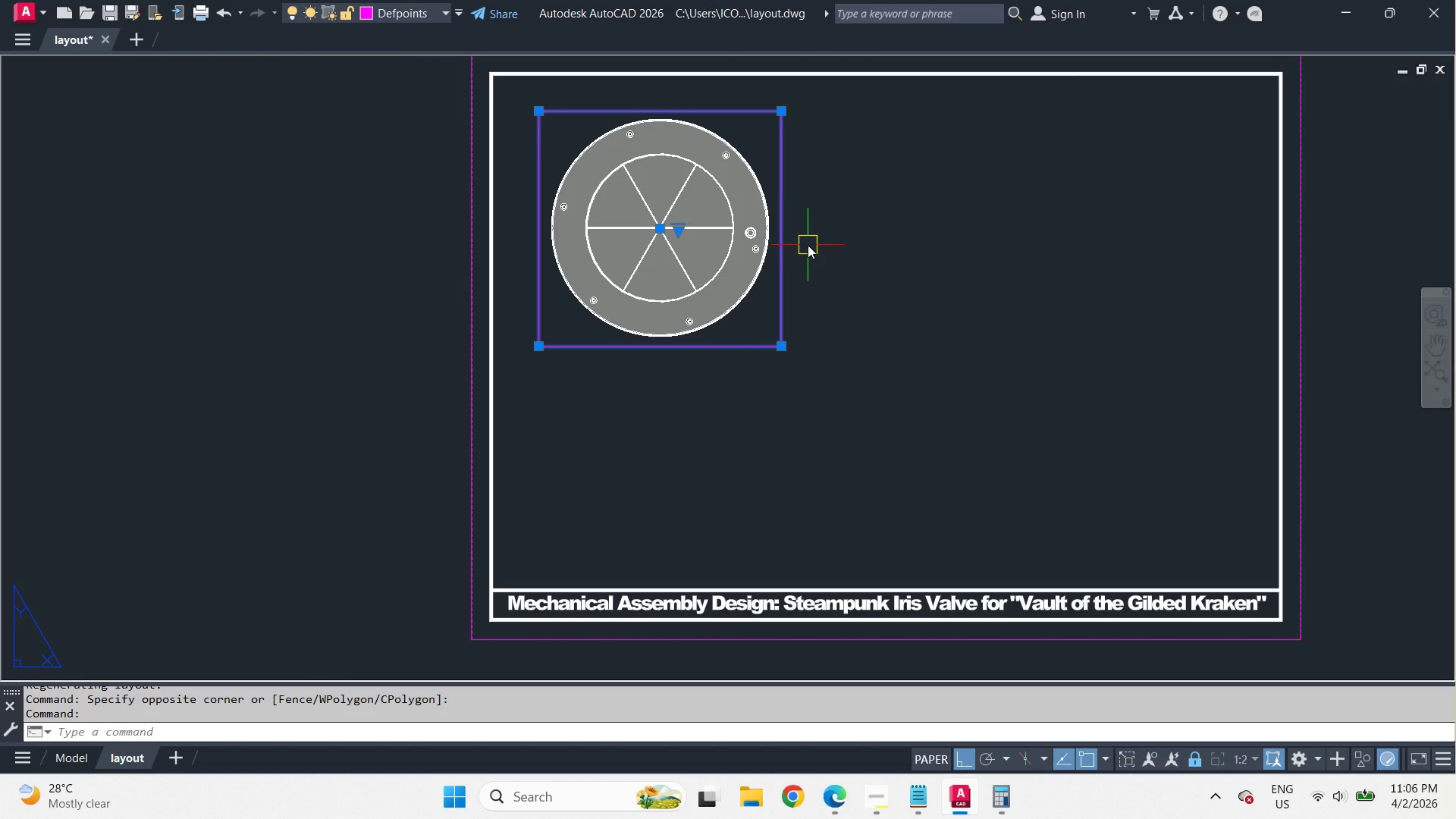 
key(C)
 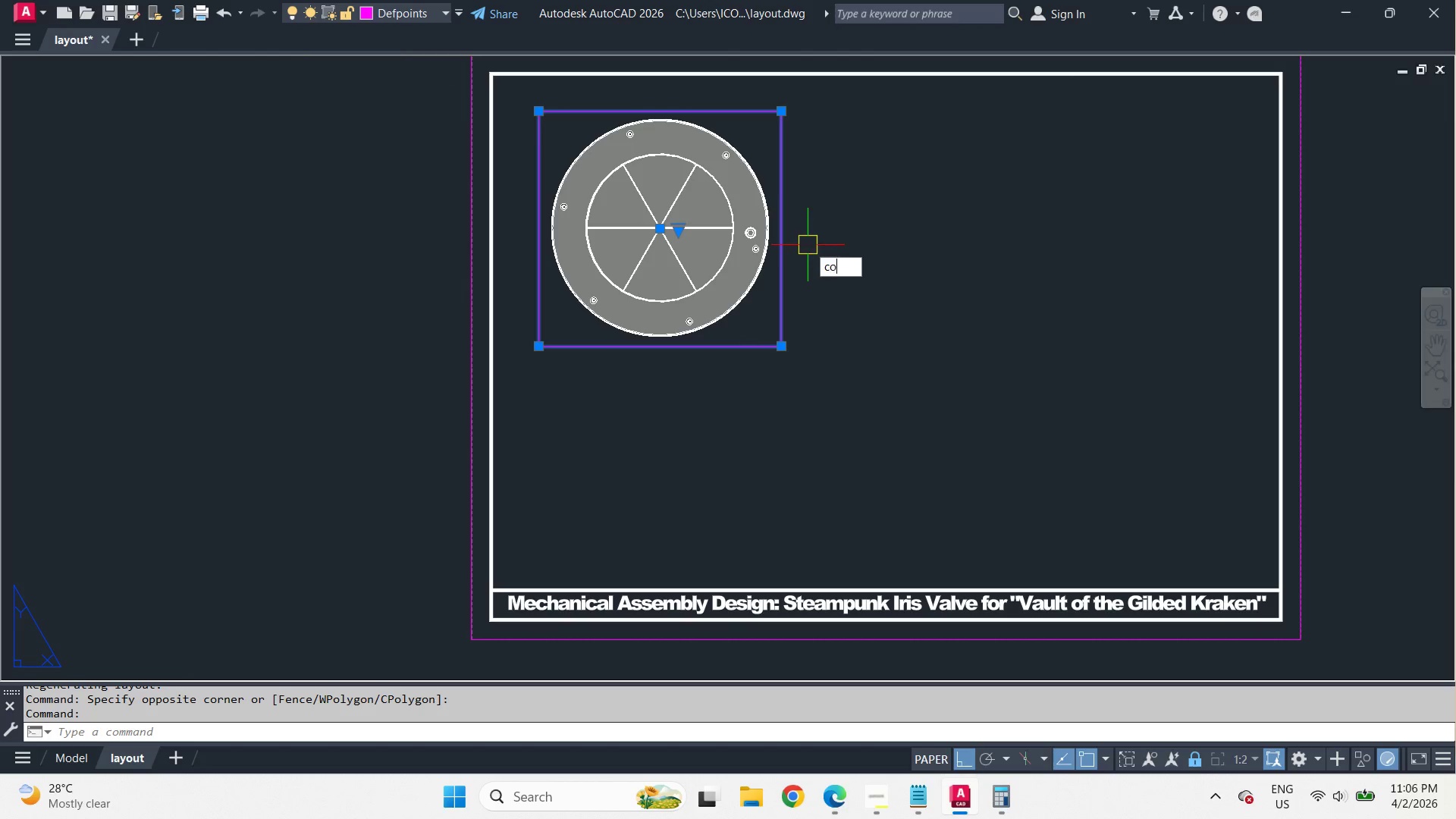 
scroll: coordinate [724, 253], scroll_direction: none, amount: 0.0
 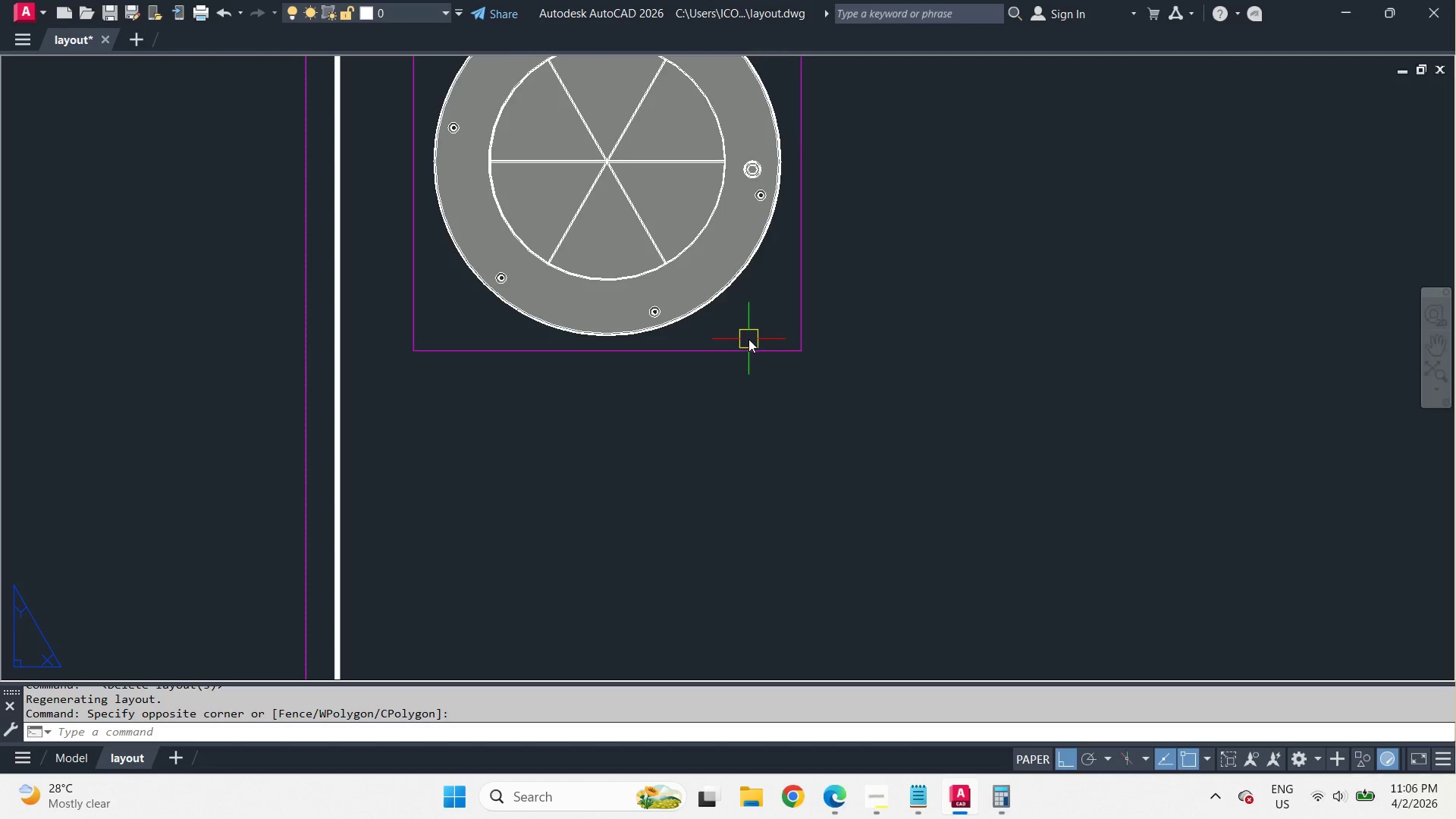 
key(O)
 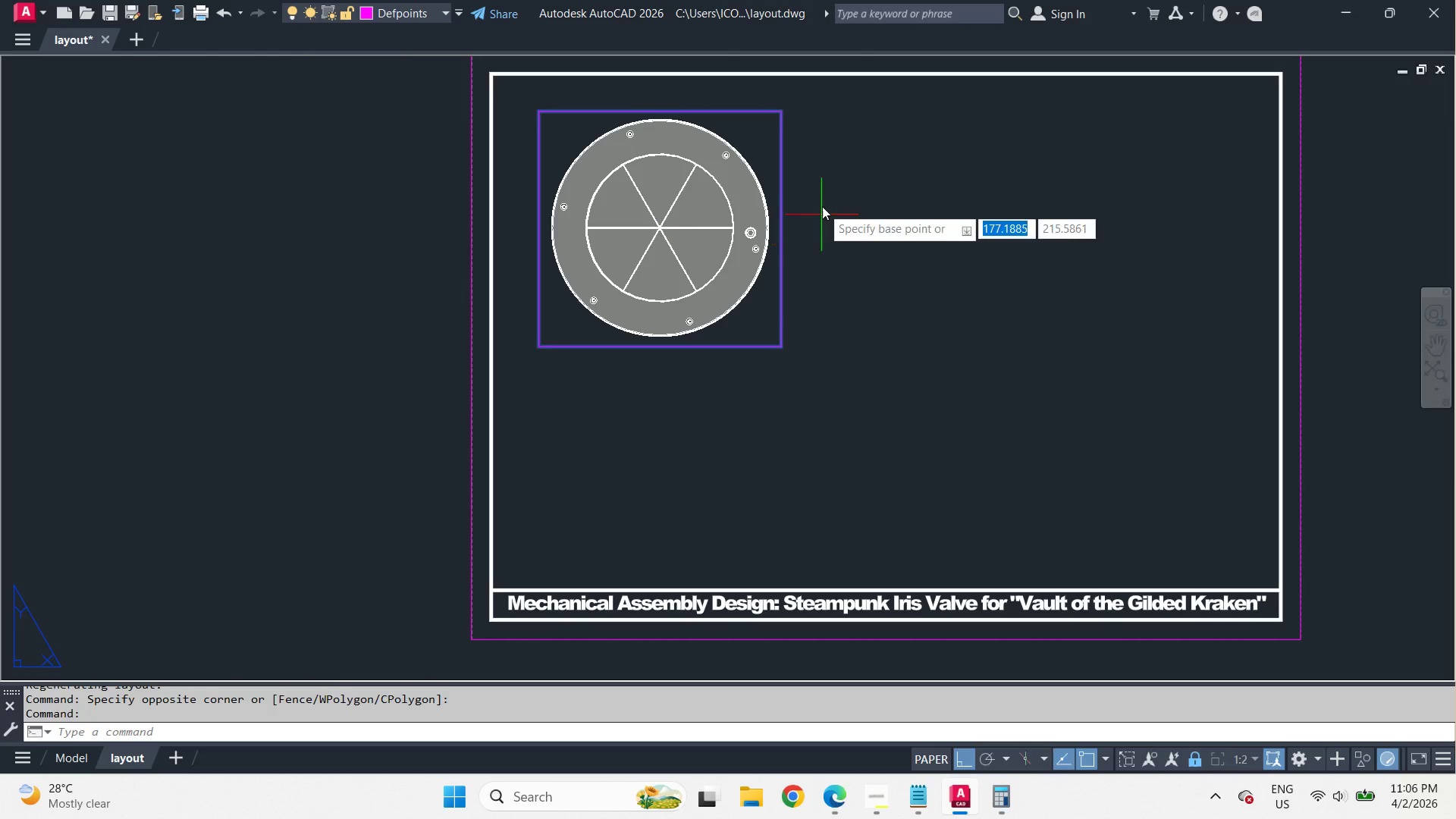 
key(Space)
 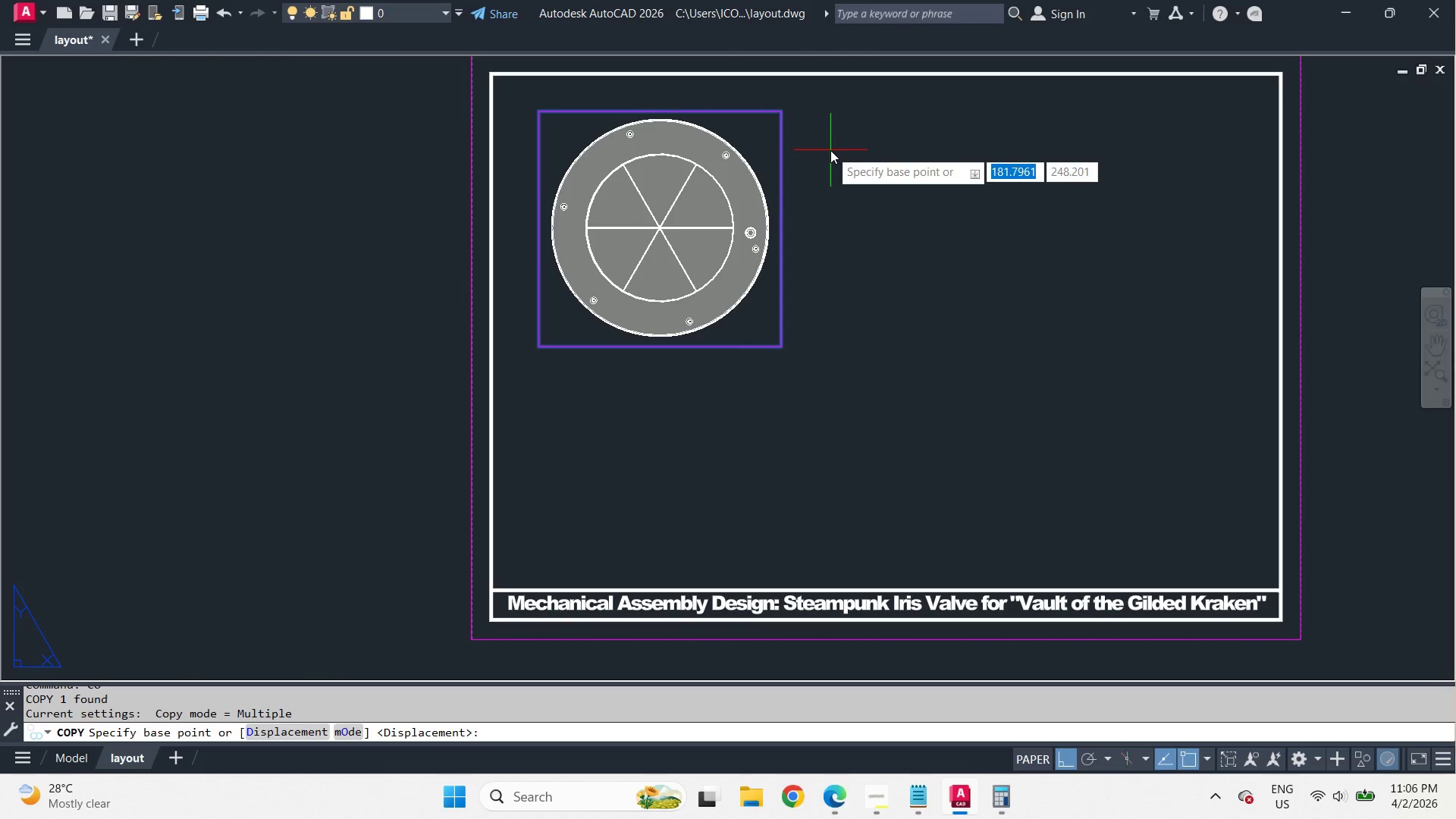 
scroll: coordinate [748, 339], scroll_direction: down, amount: 1.0
 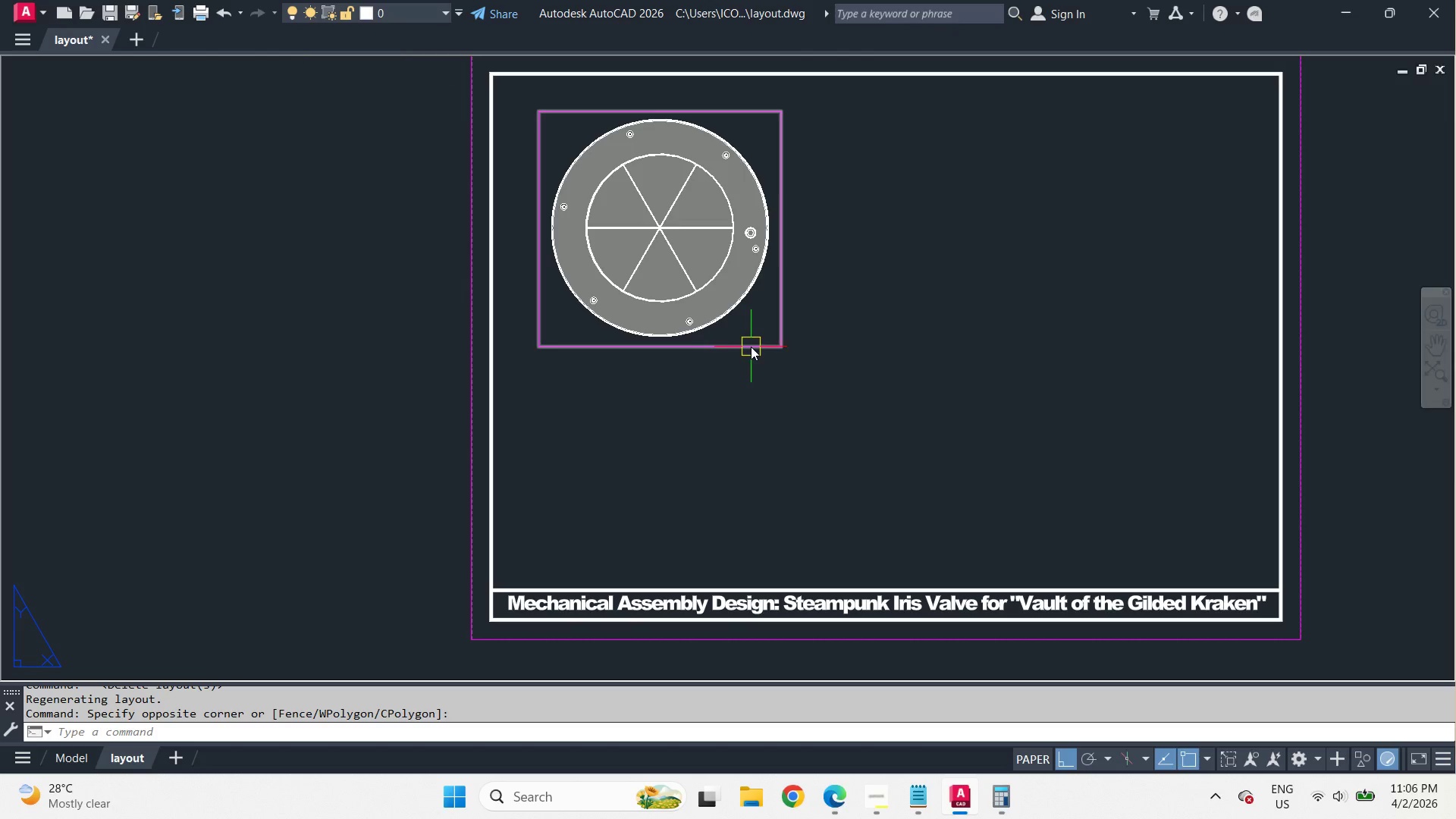 
left_click([830, 150])
 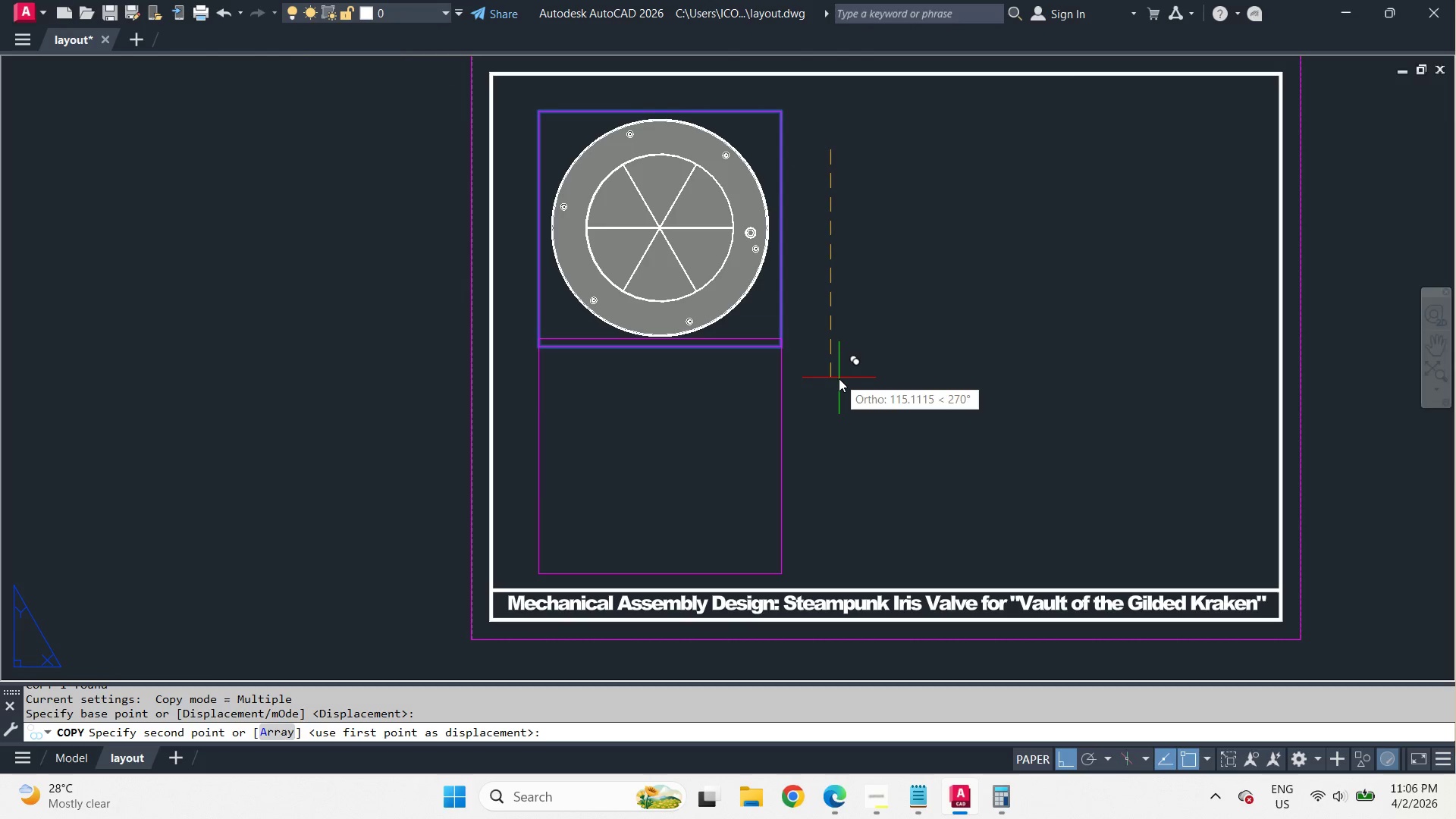 
left_click([839, 378])
 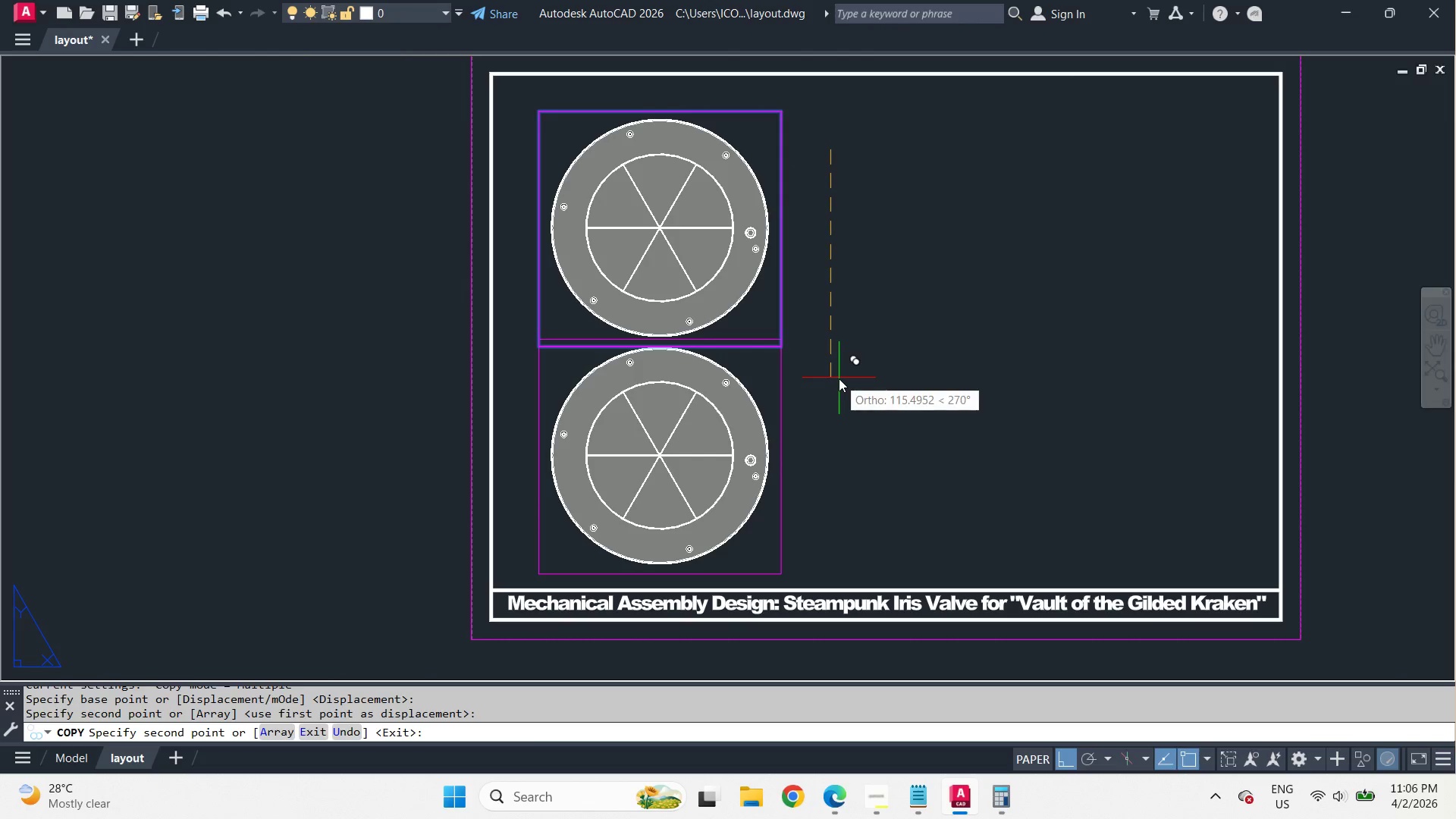 
key(Space)
 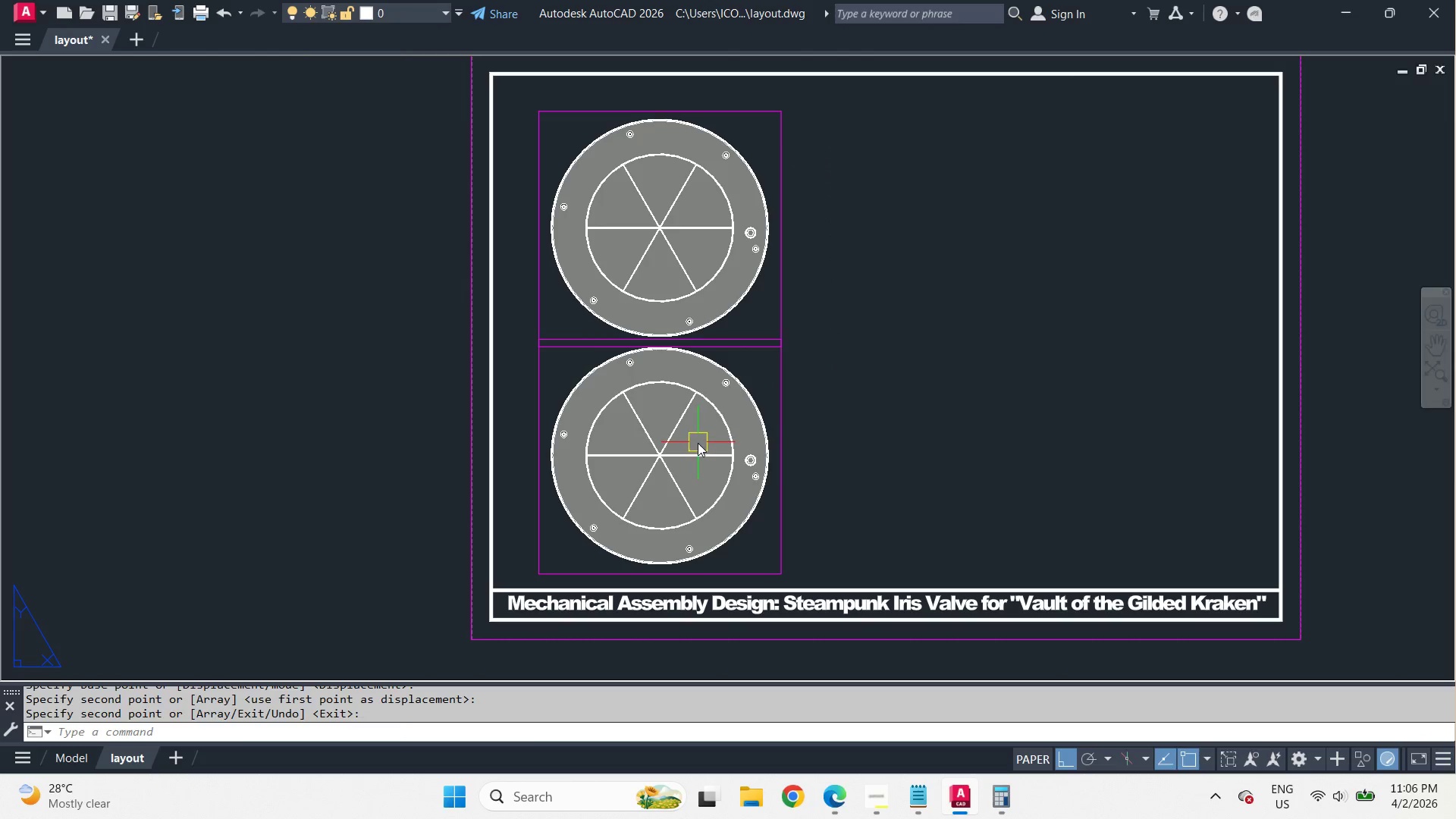 
double_click([698, 443])
 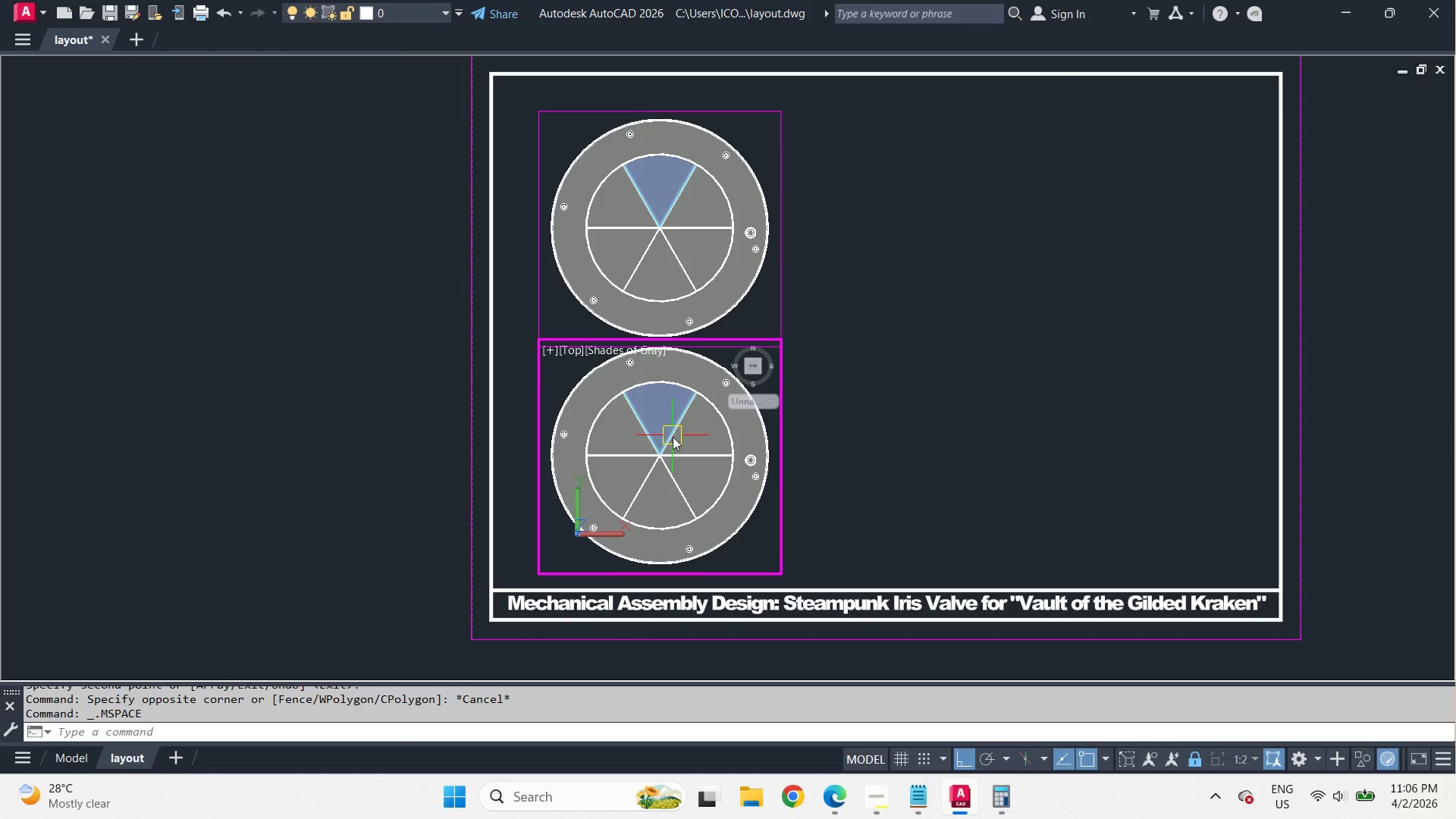 
type(-v fr )
 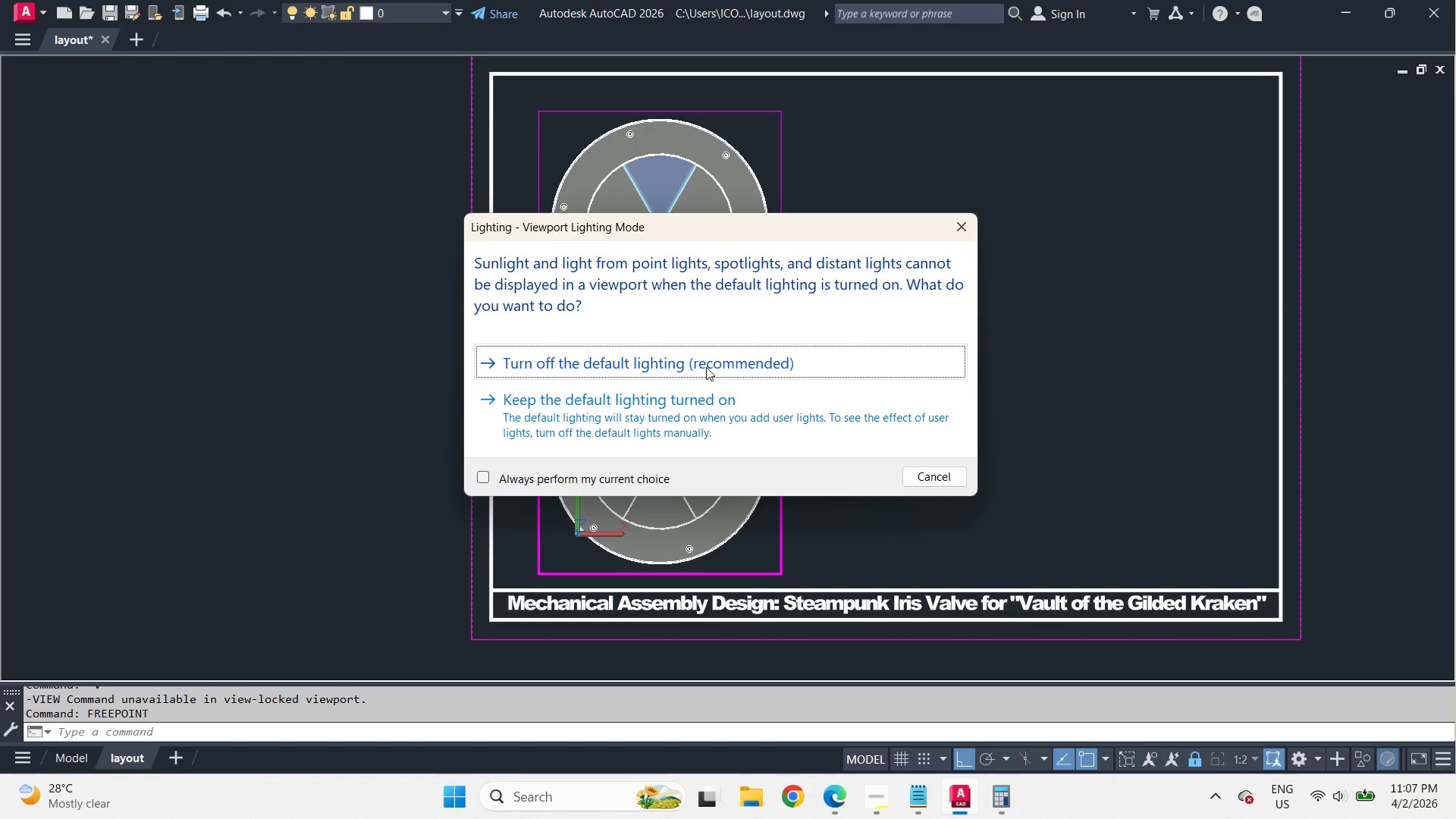 
wait(5.25)
 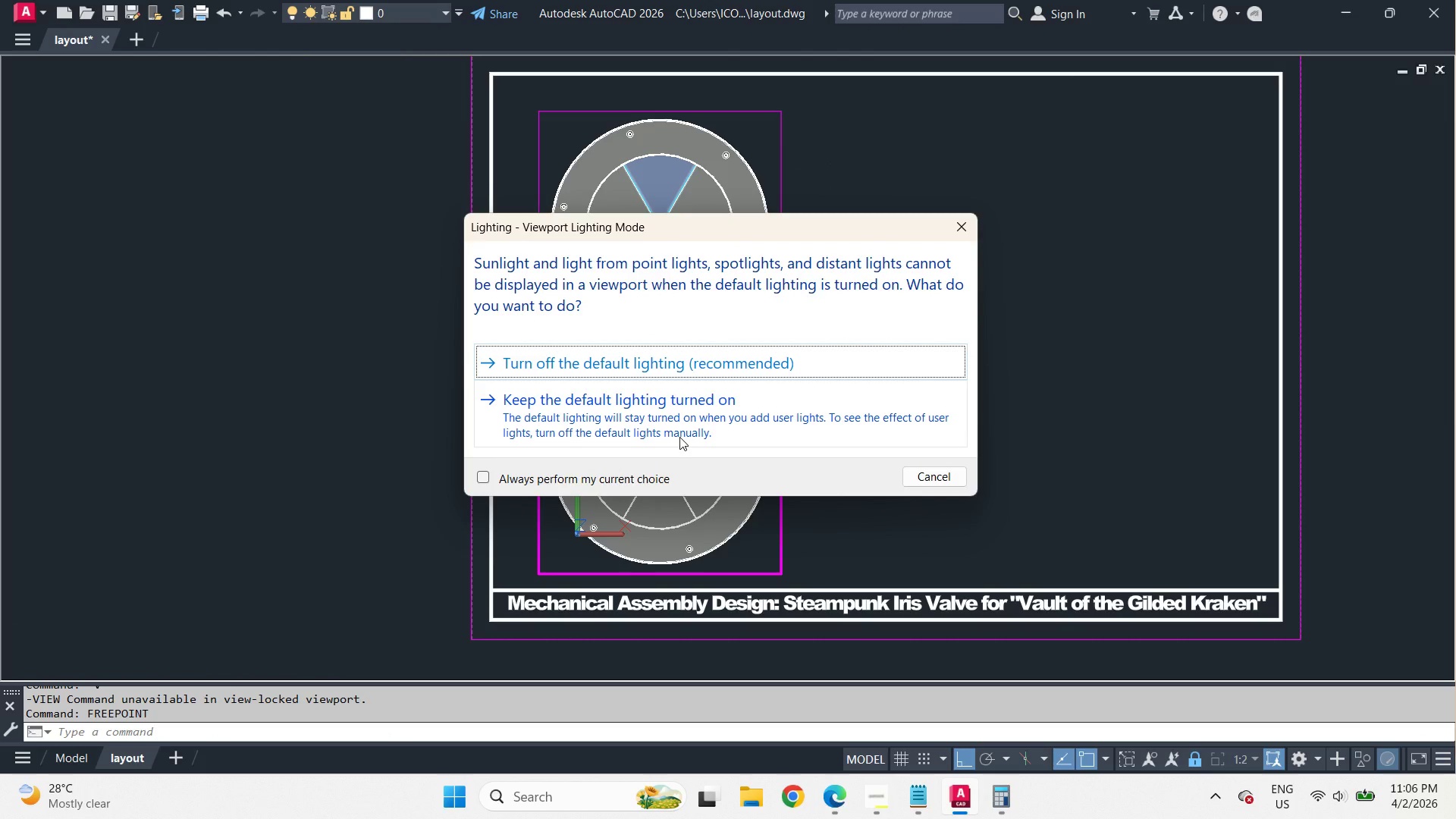 
key(Escape)
 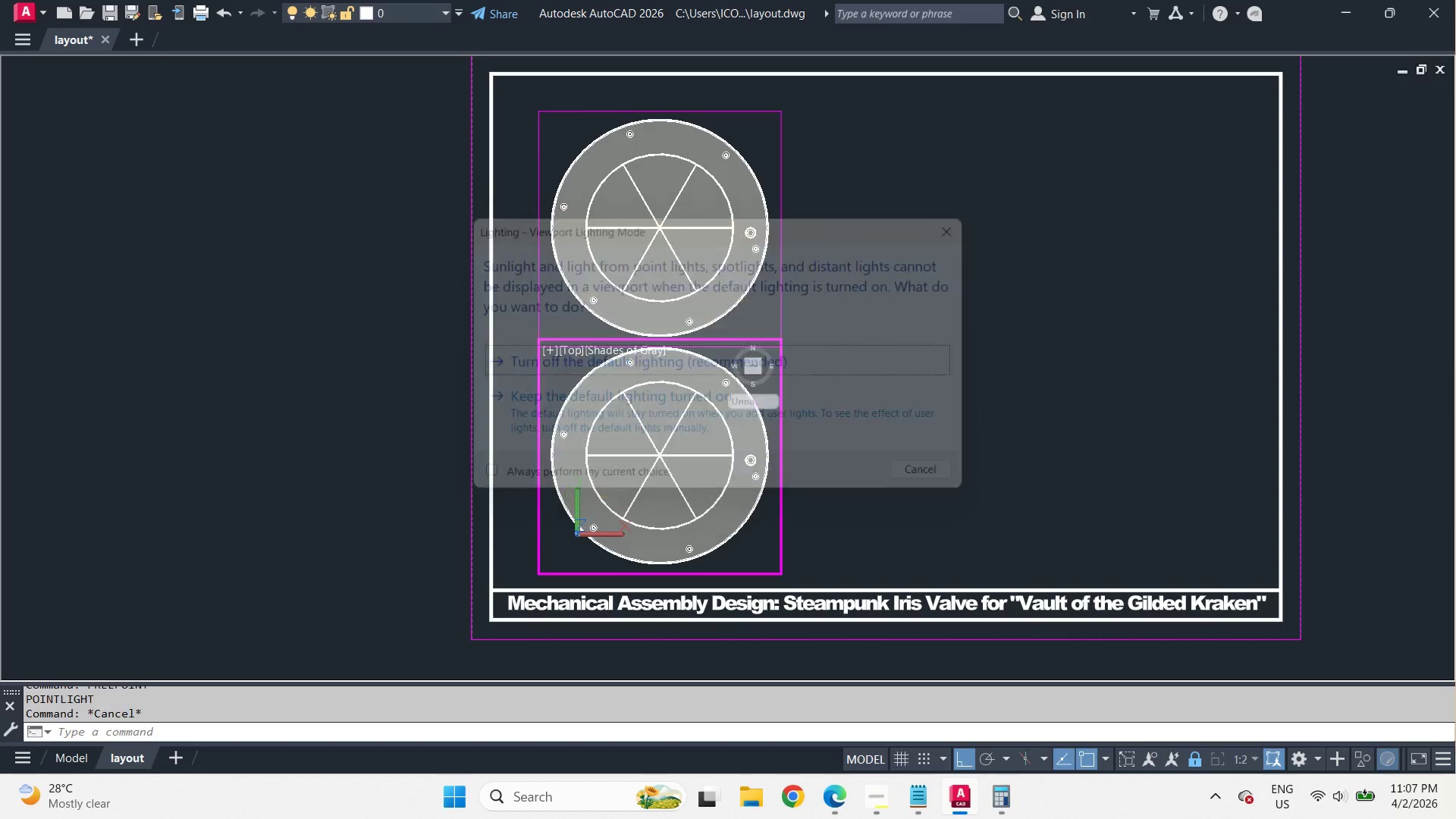 
key(Escape)
 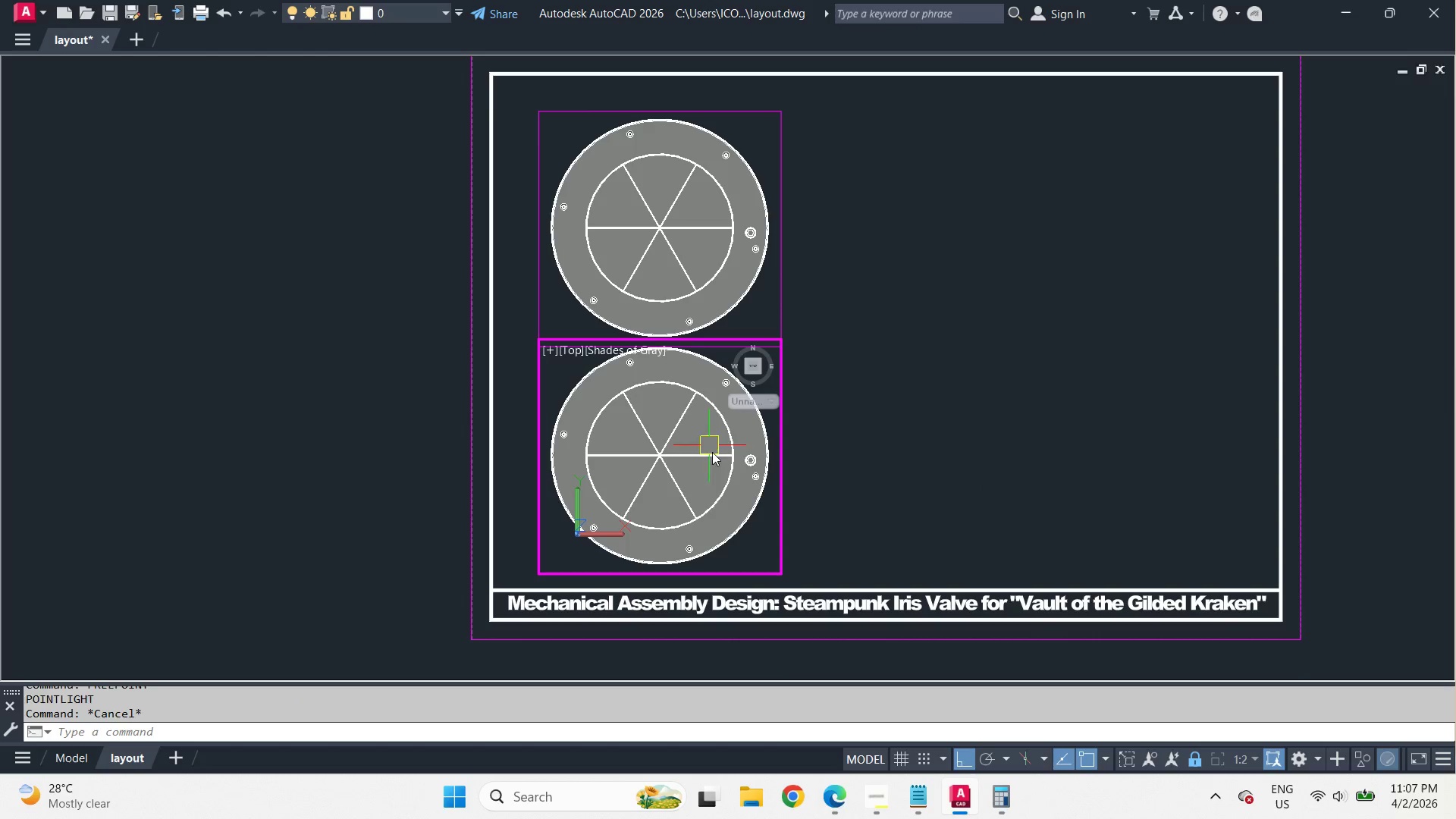 
key(Escape)
 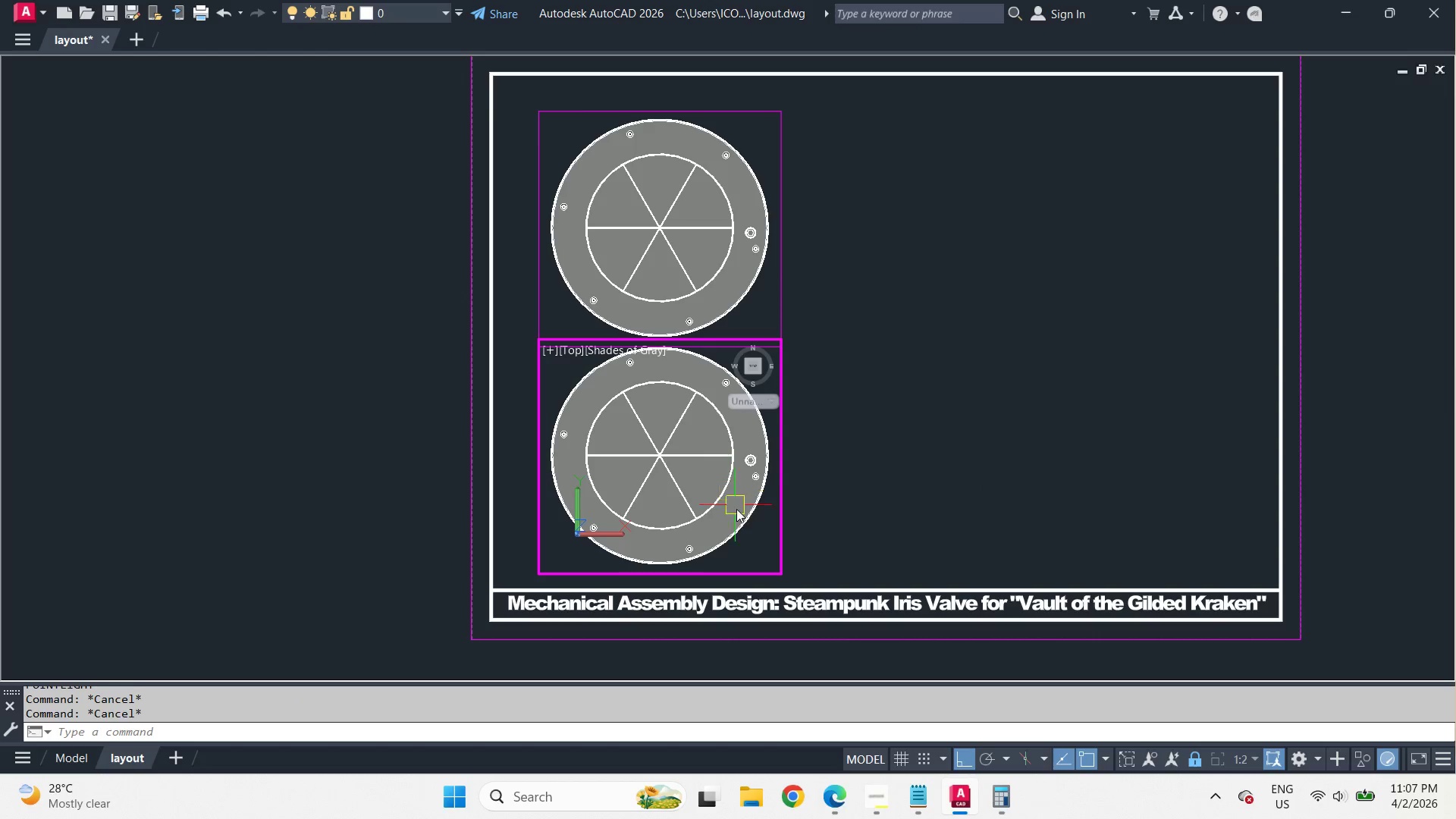 
key(Escape)
 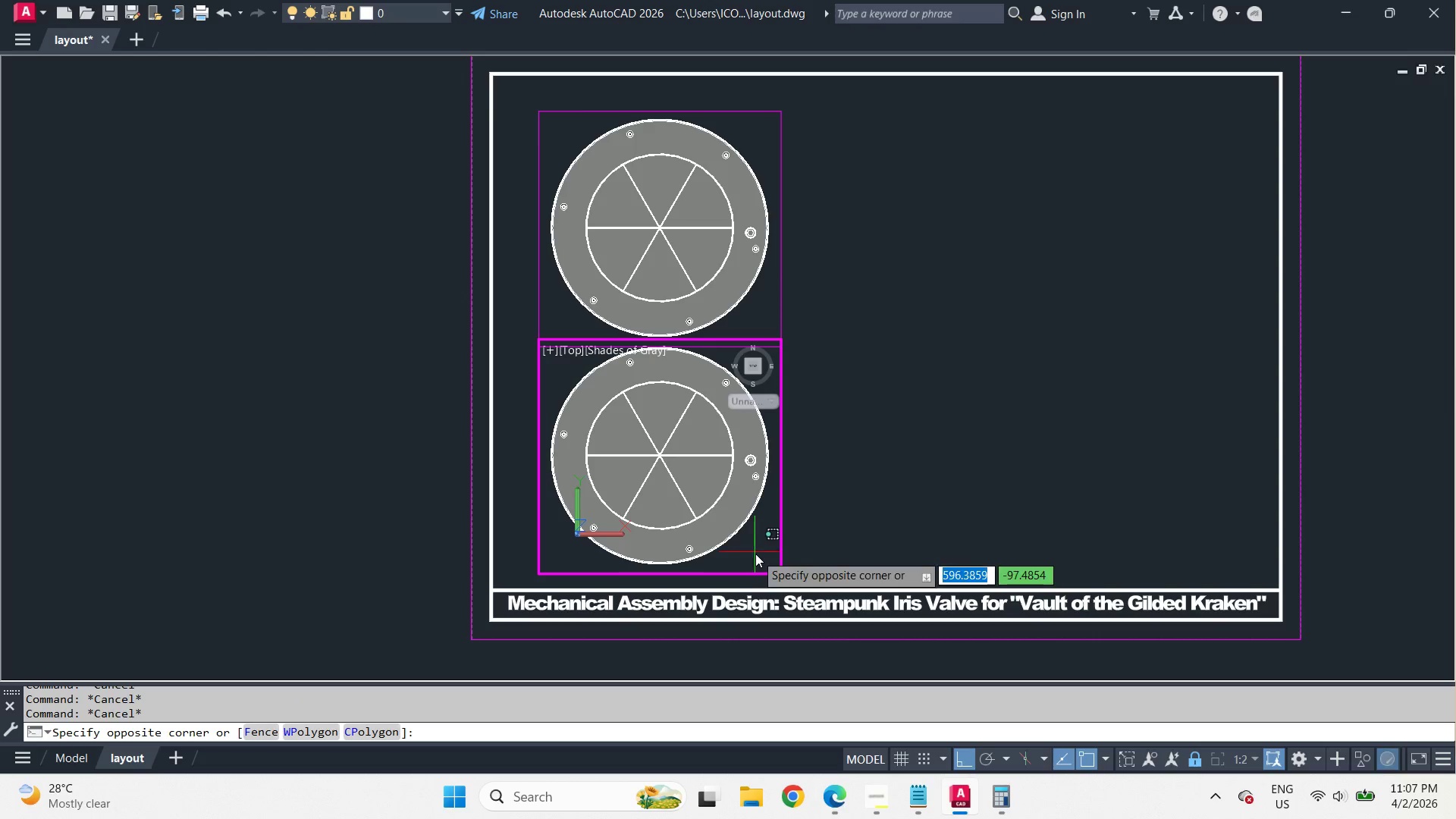 
left_click_drag(start_coordinate=[750, 550], to_coordinate=[750, 554])
 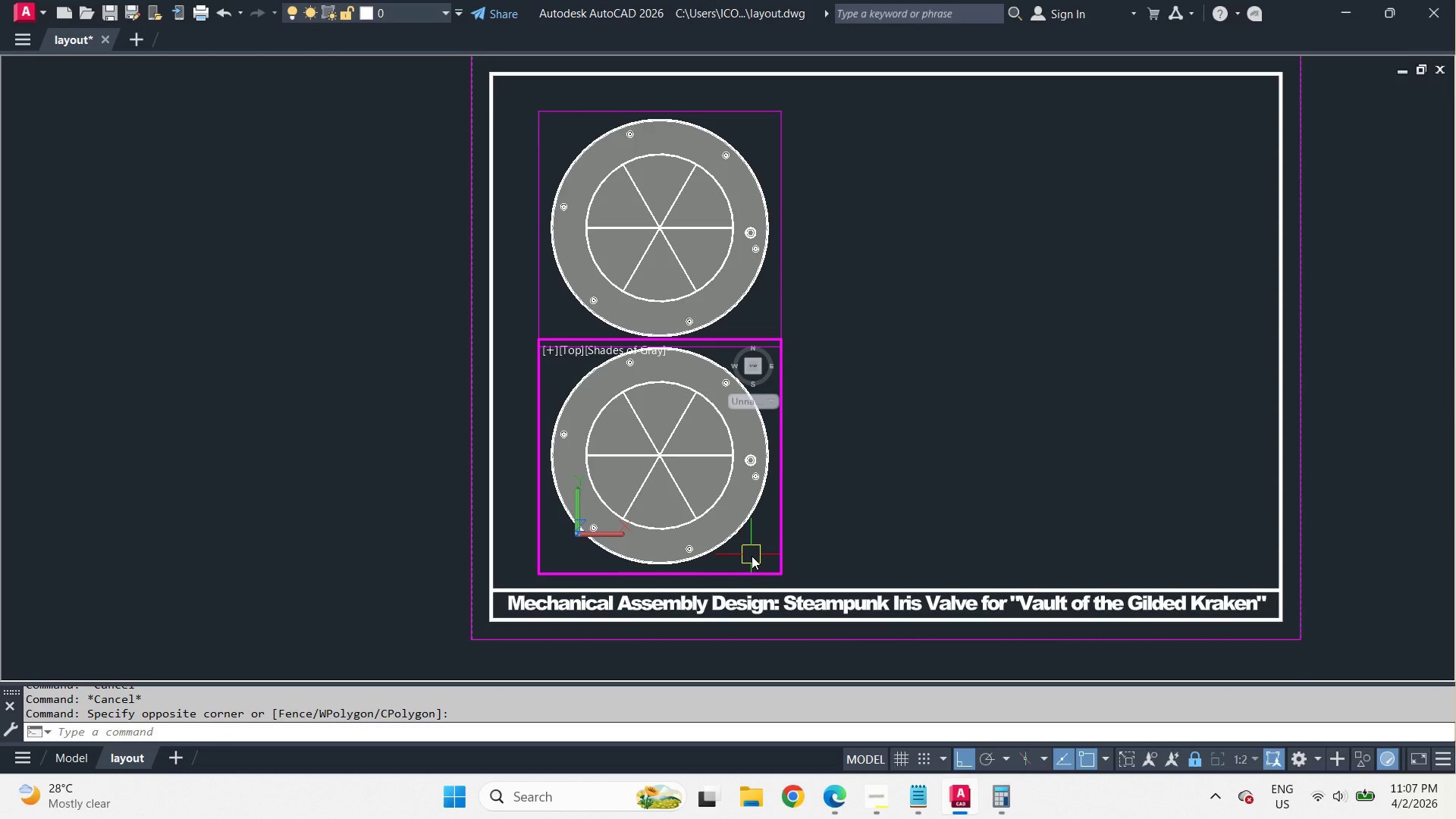 
type(-v fr )
 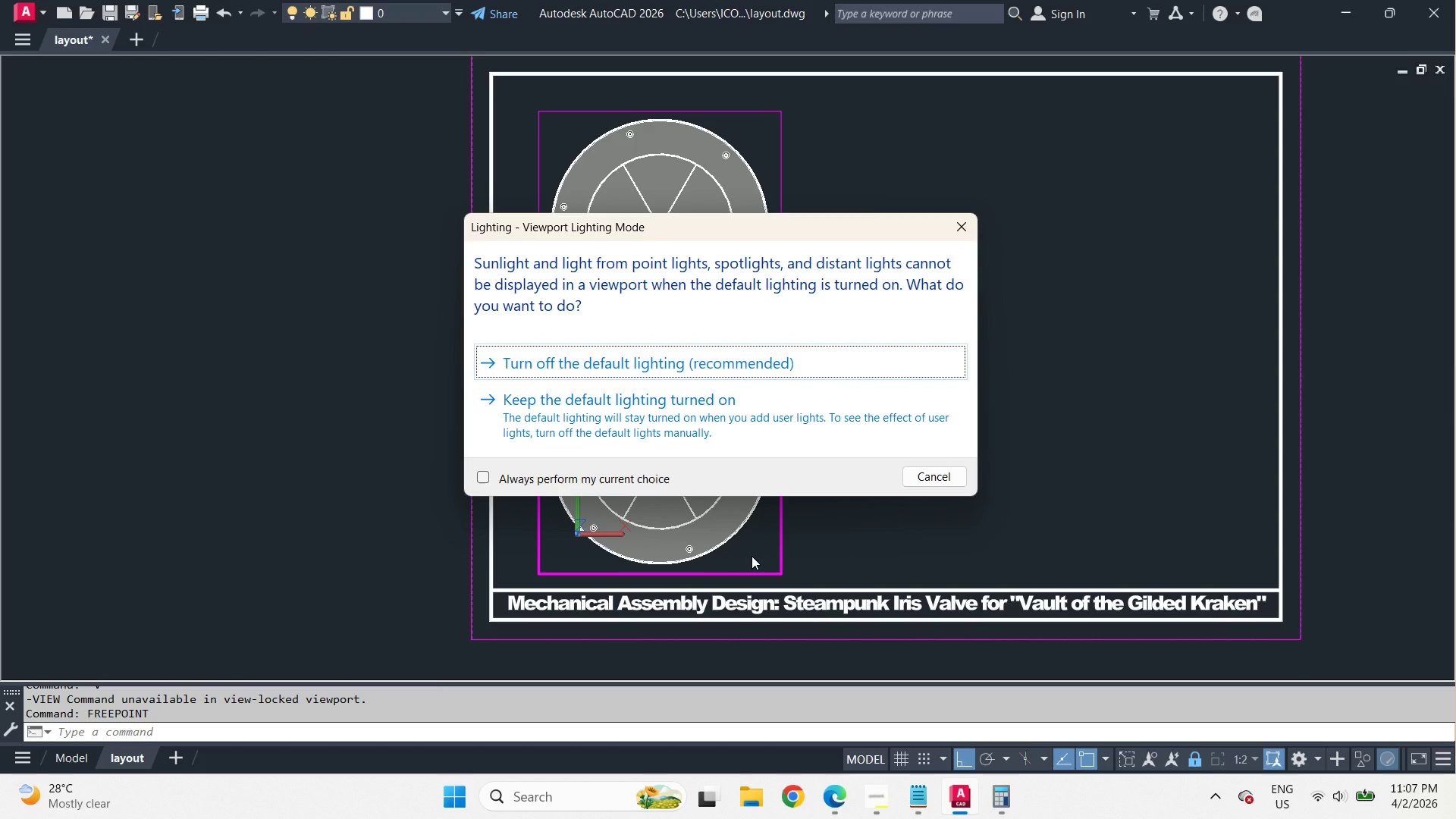 
wait(7.06)
 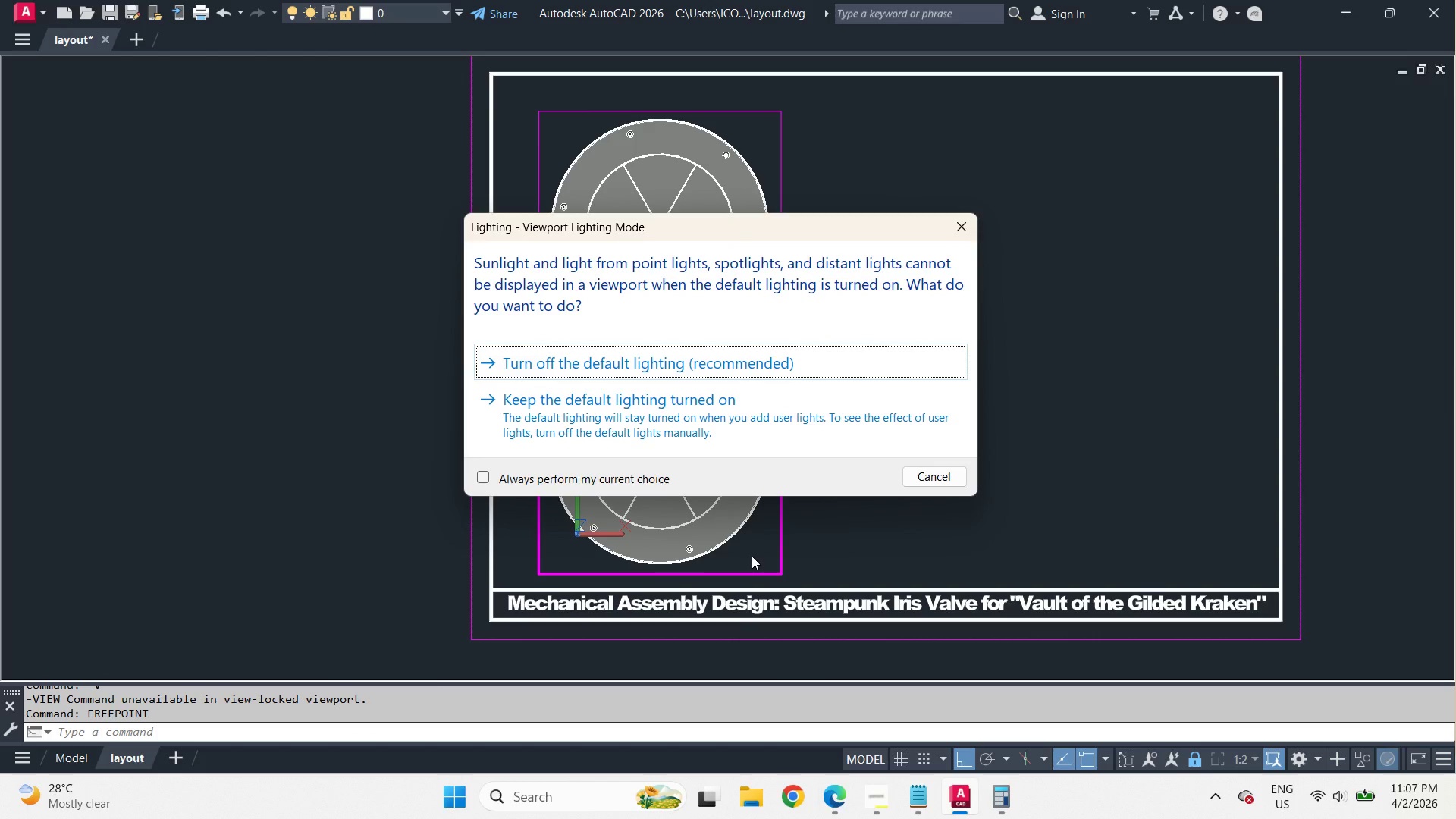 
left_click([736, 431])
 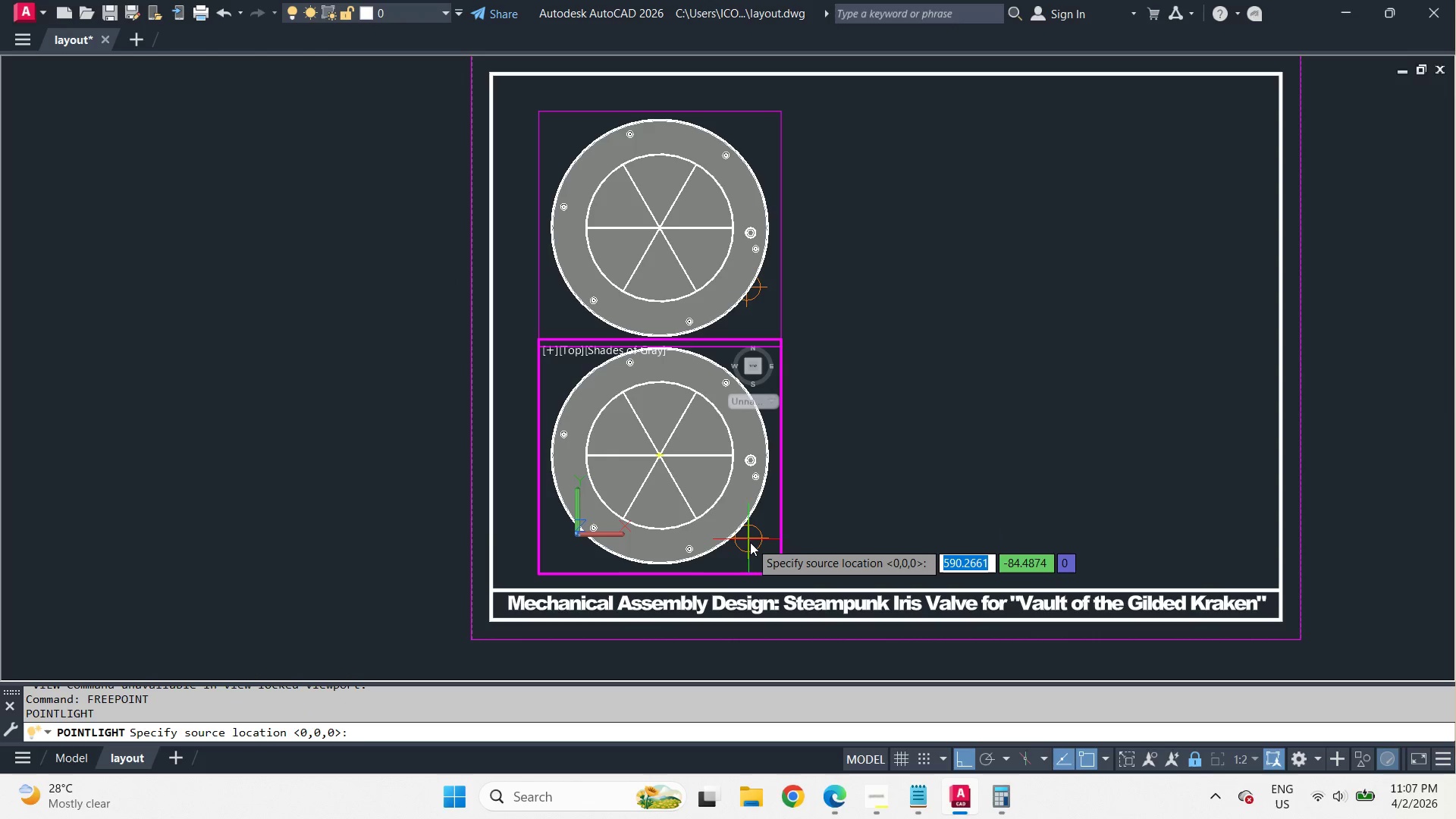 
key(Escape)
 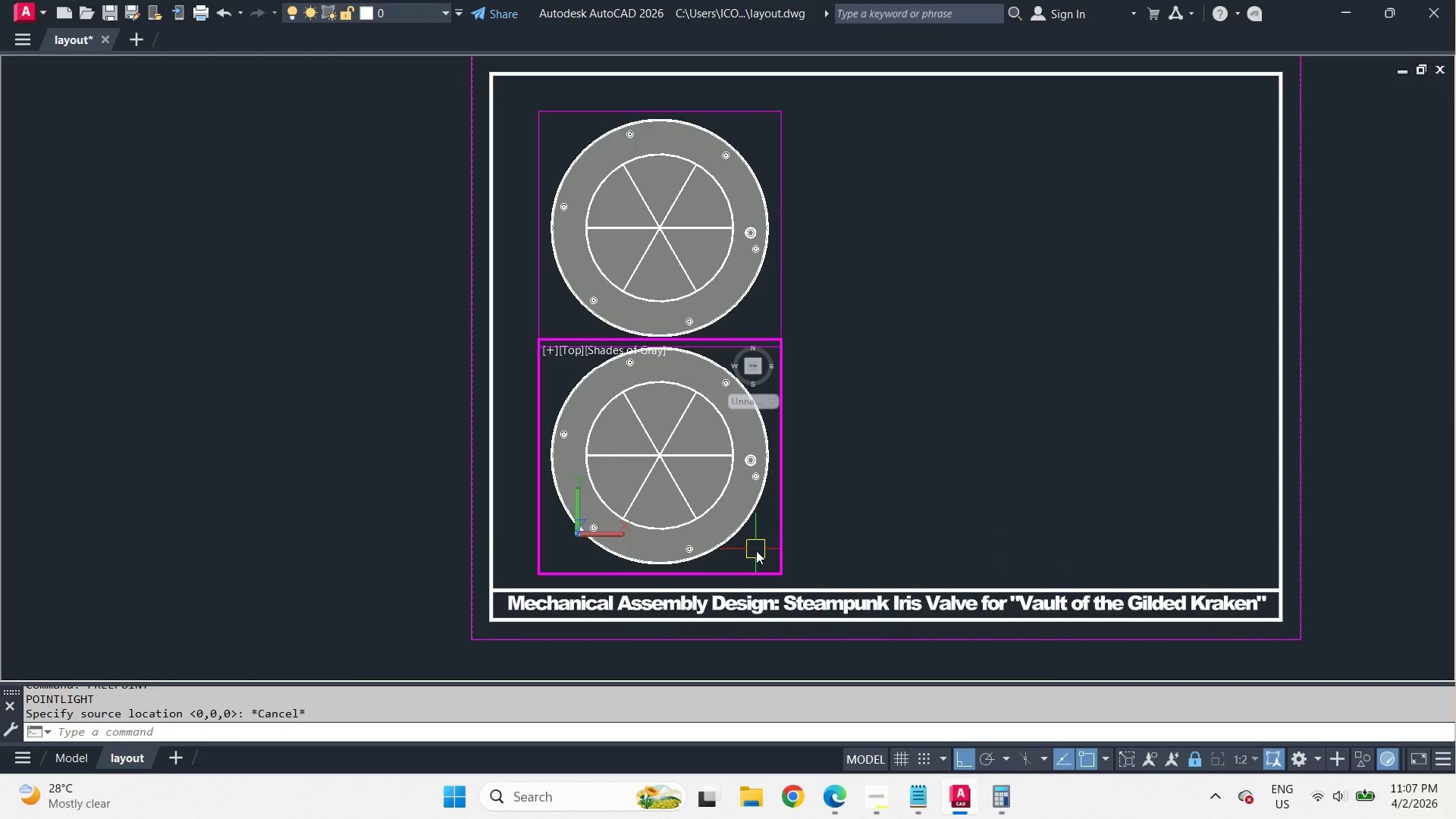 
key(Escape)
 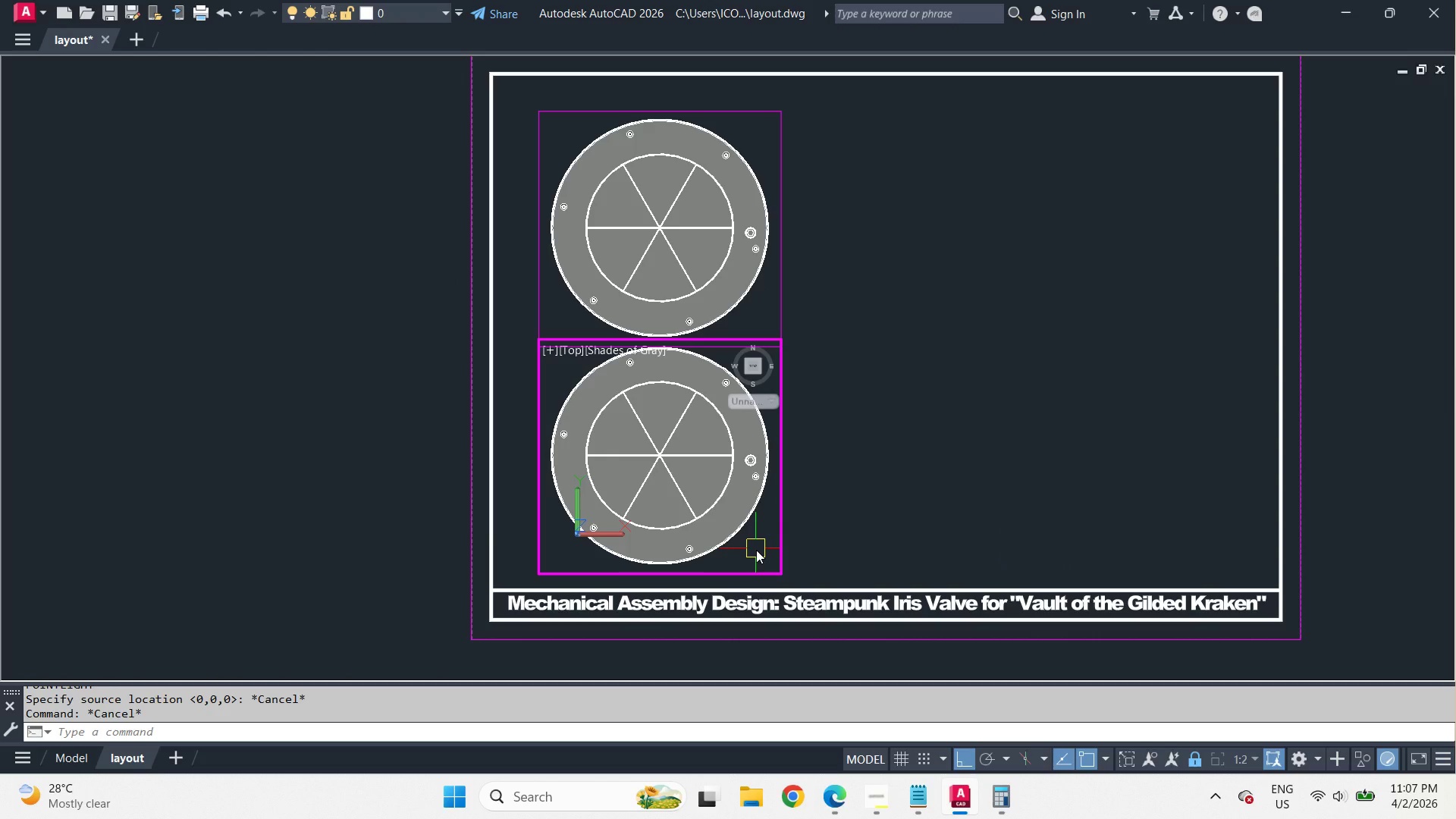 
key(Minus)
 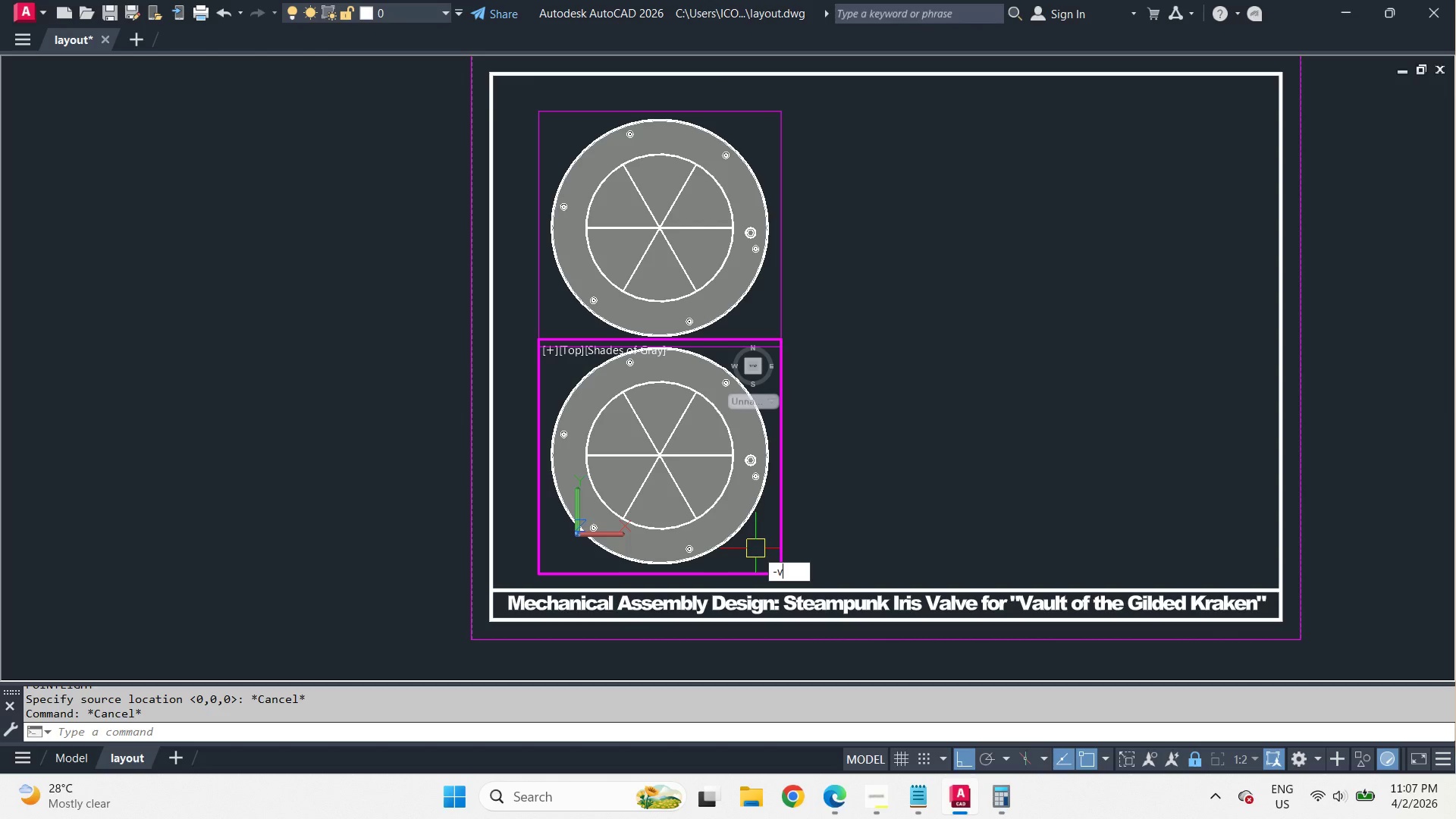 
key(V)
 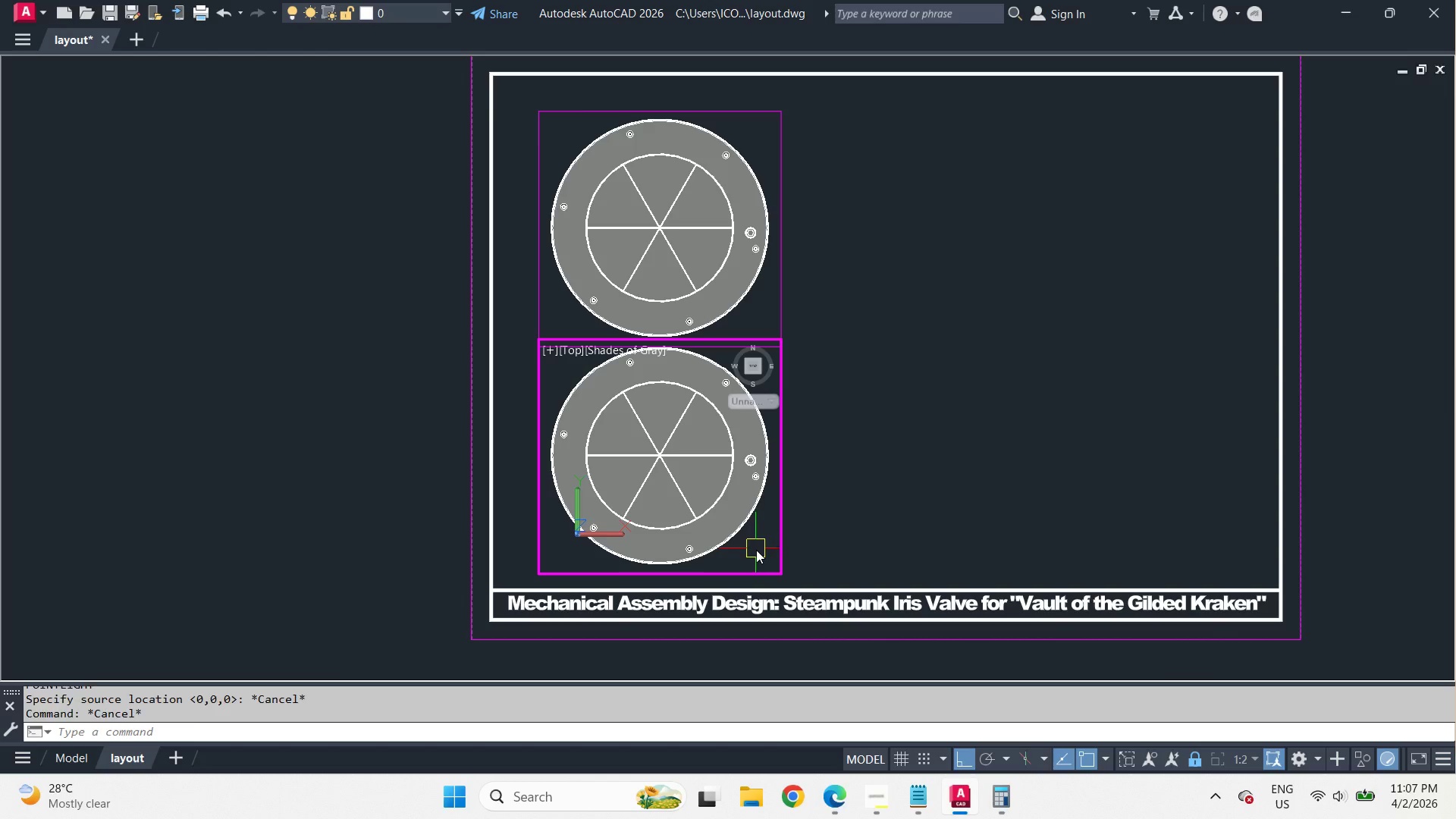 
key(Space)
 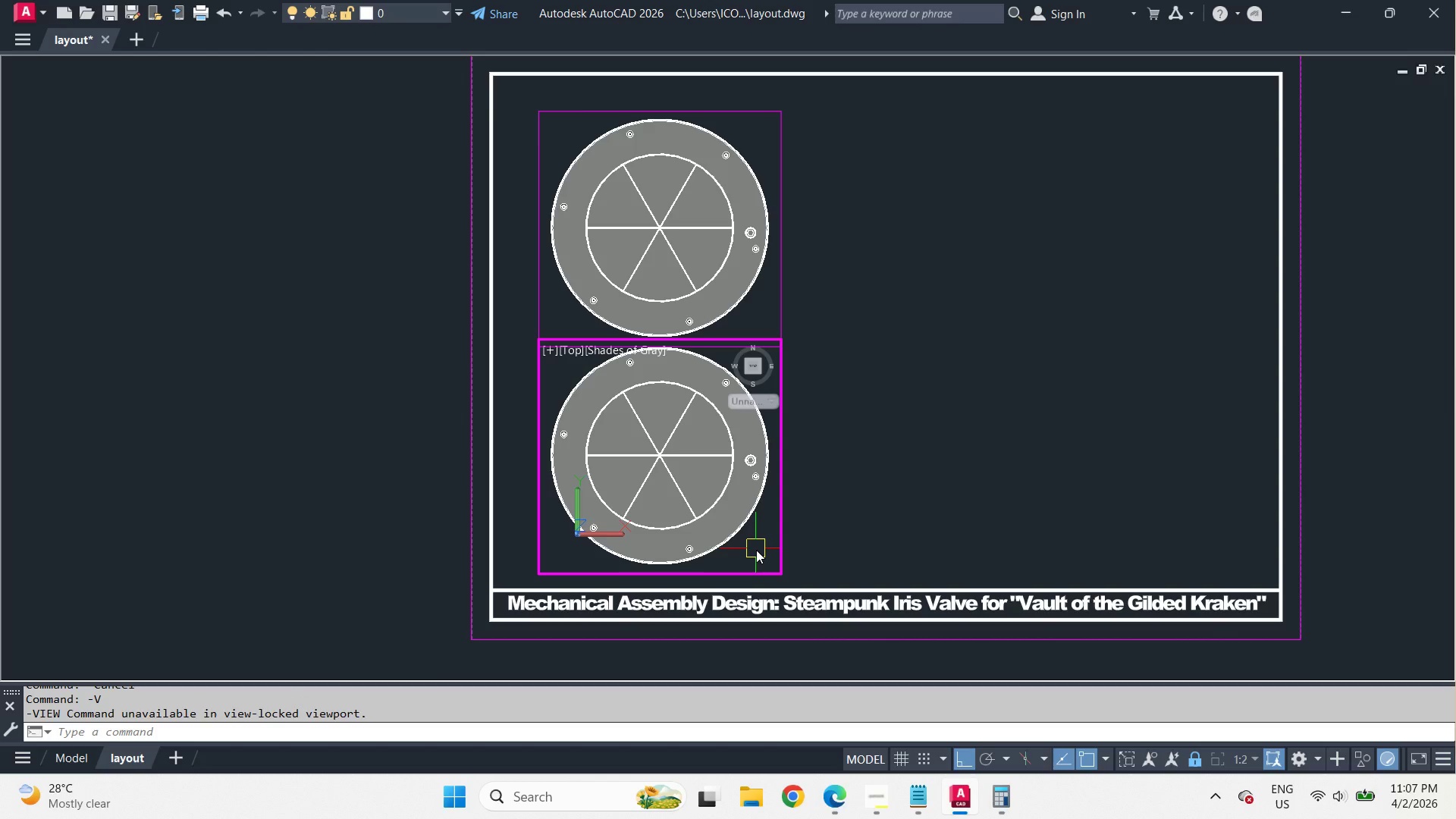 
key(Escape)
 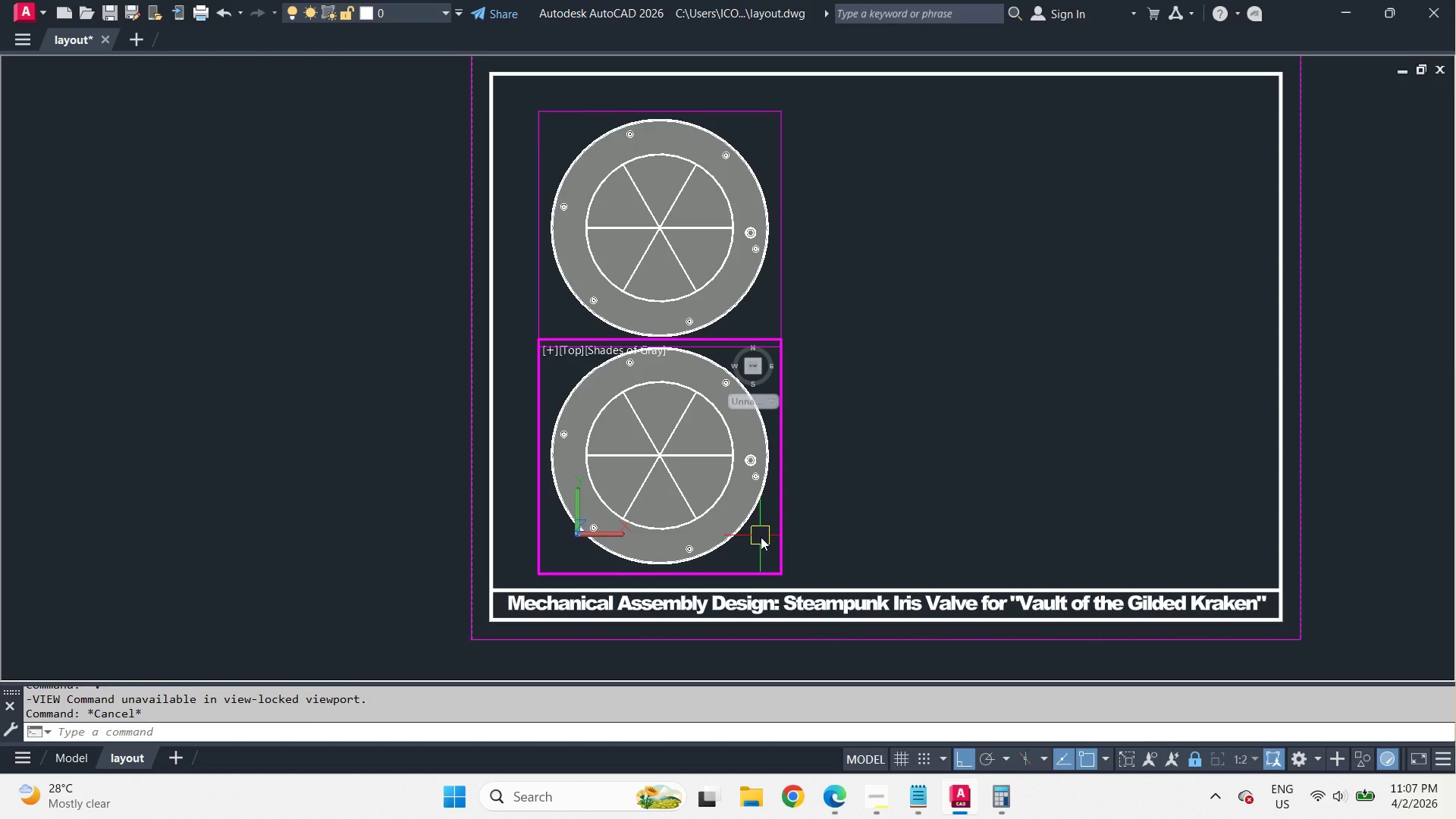 
key(Escape)
 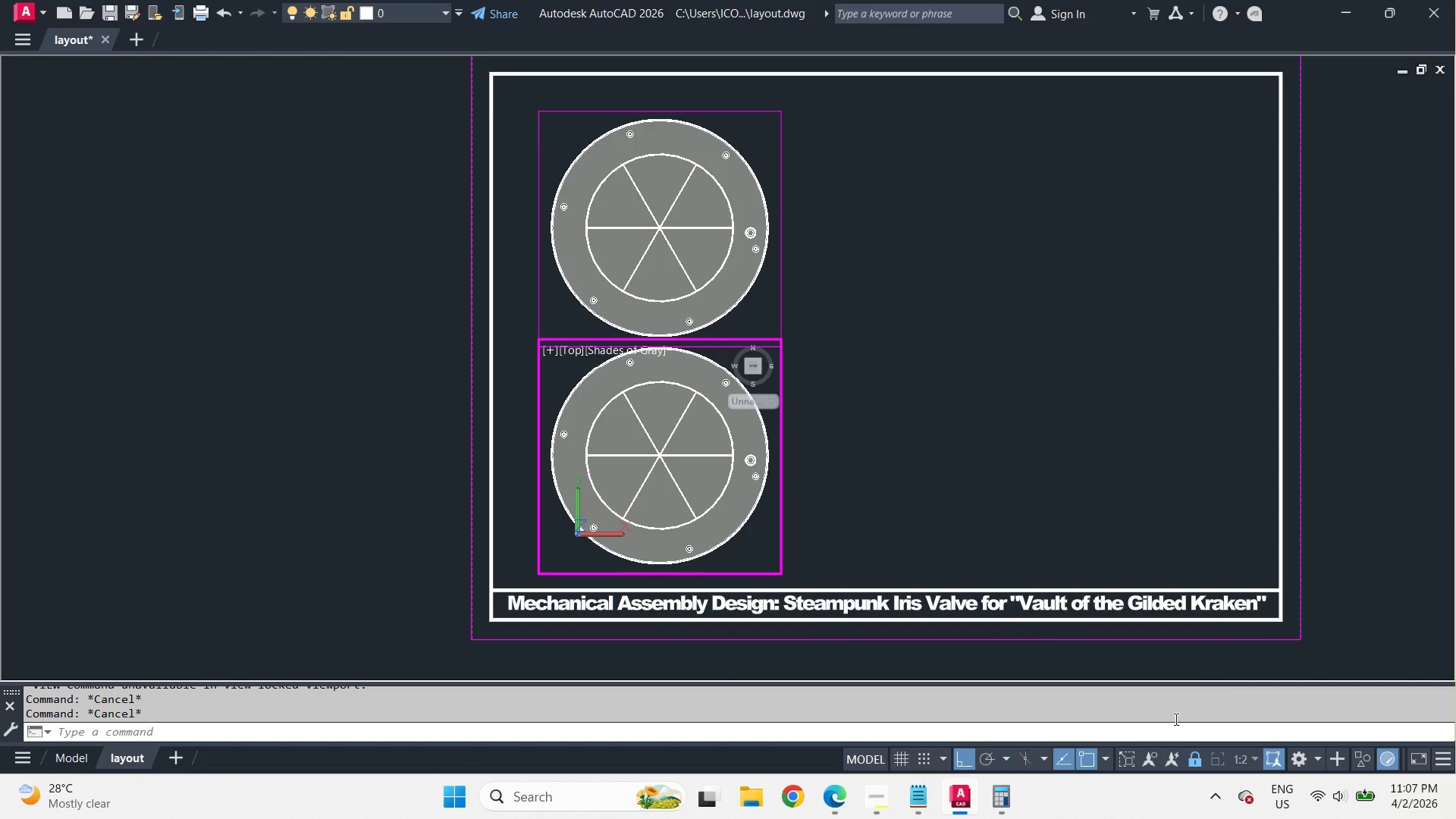 
left_click([1197, 761])
 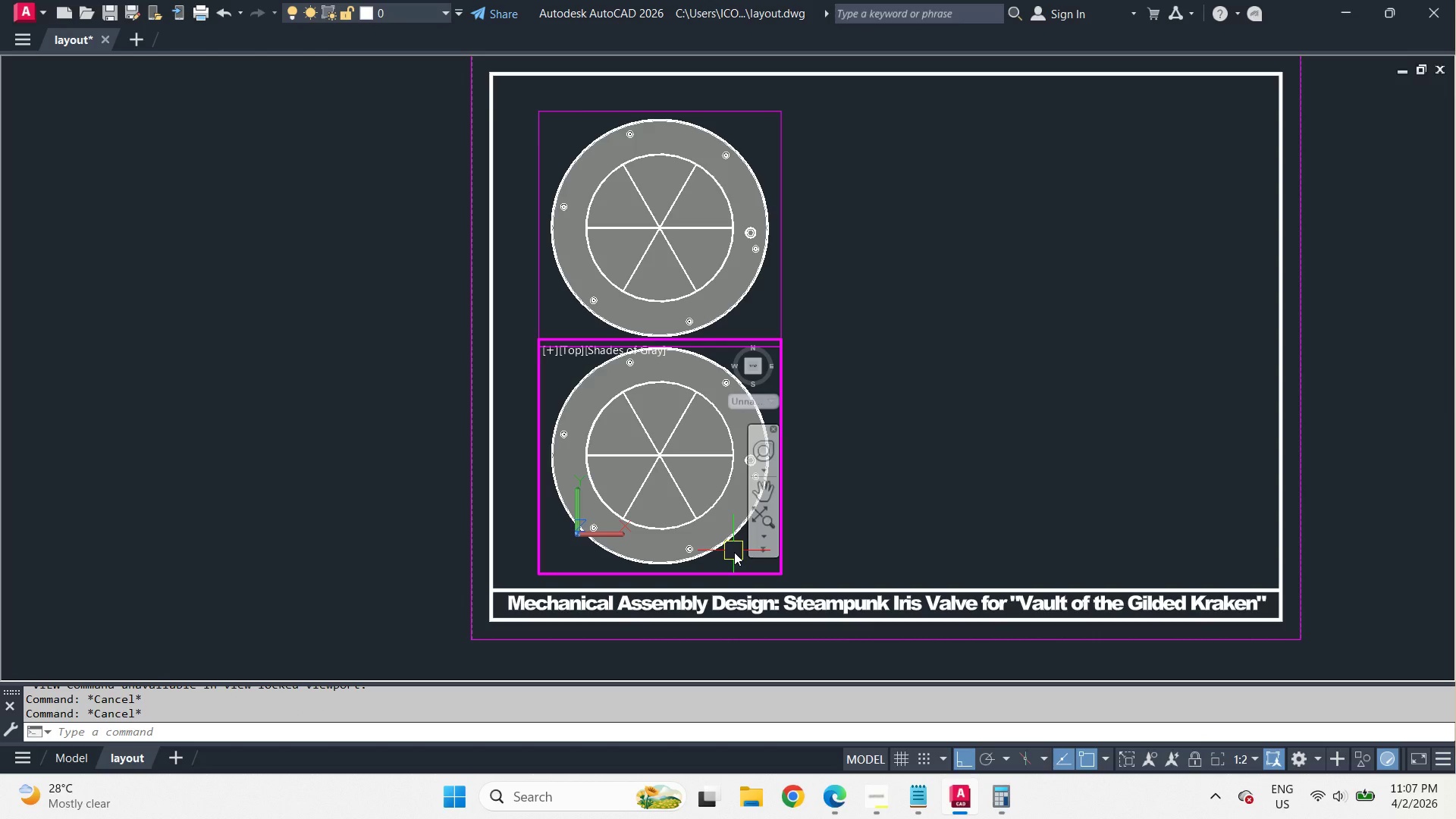 
type(-v fr )
 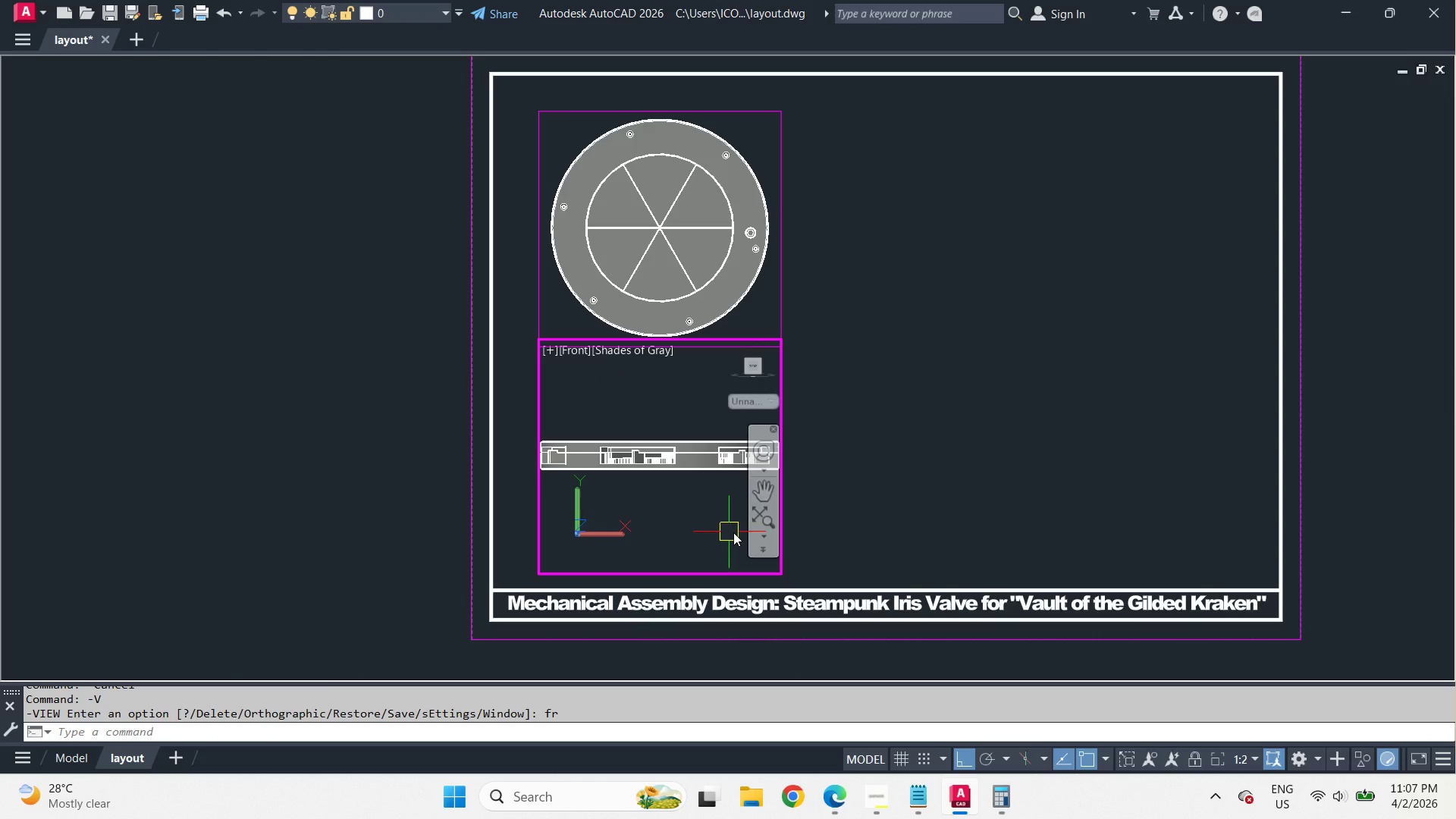 
double_click([852, 472])
 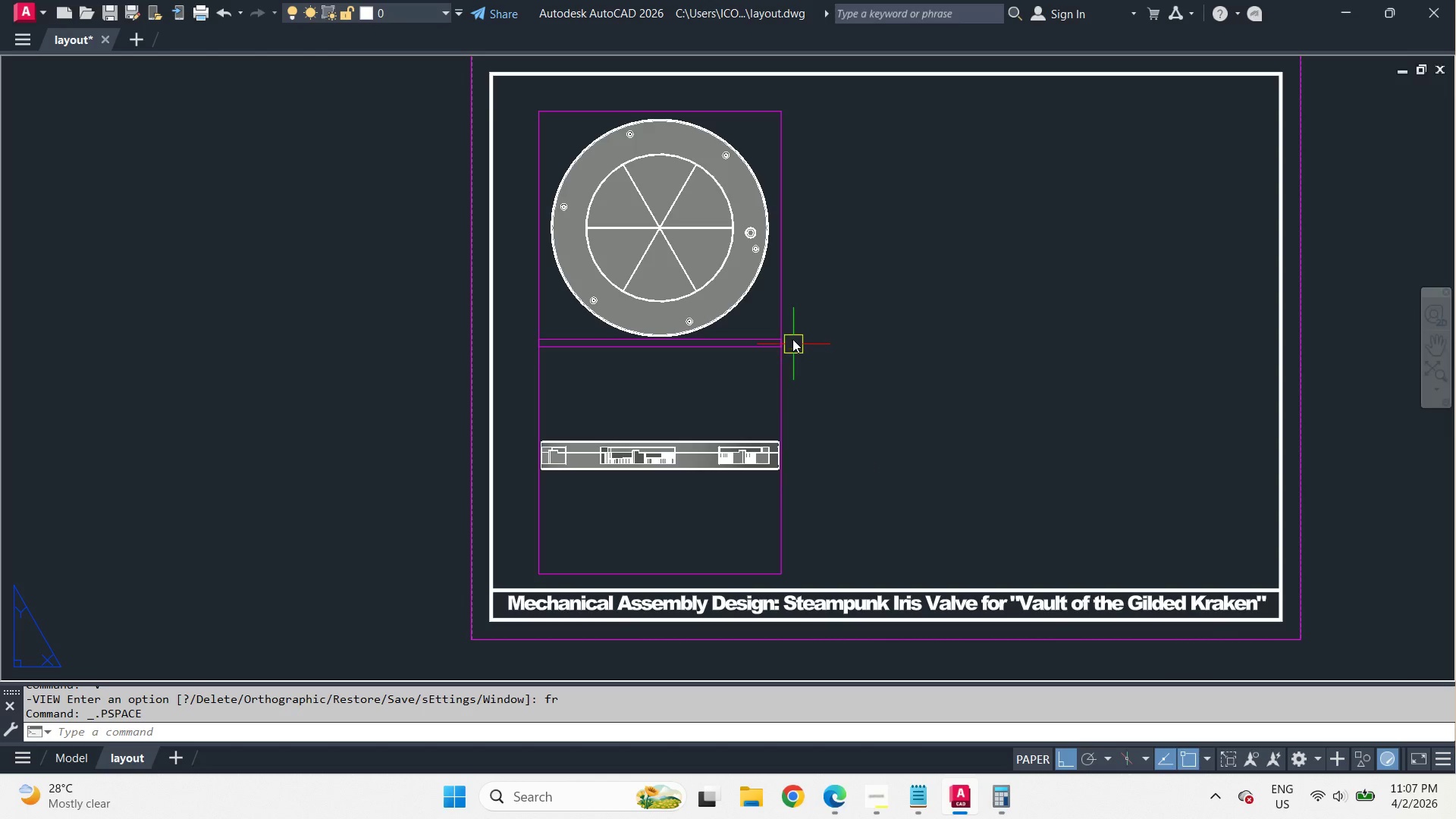 
type(ma )
 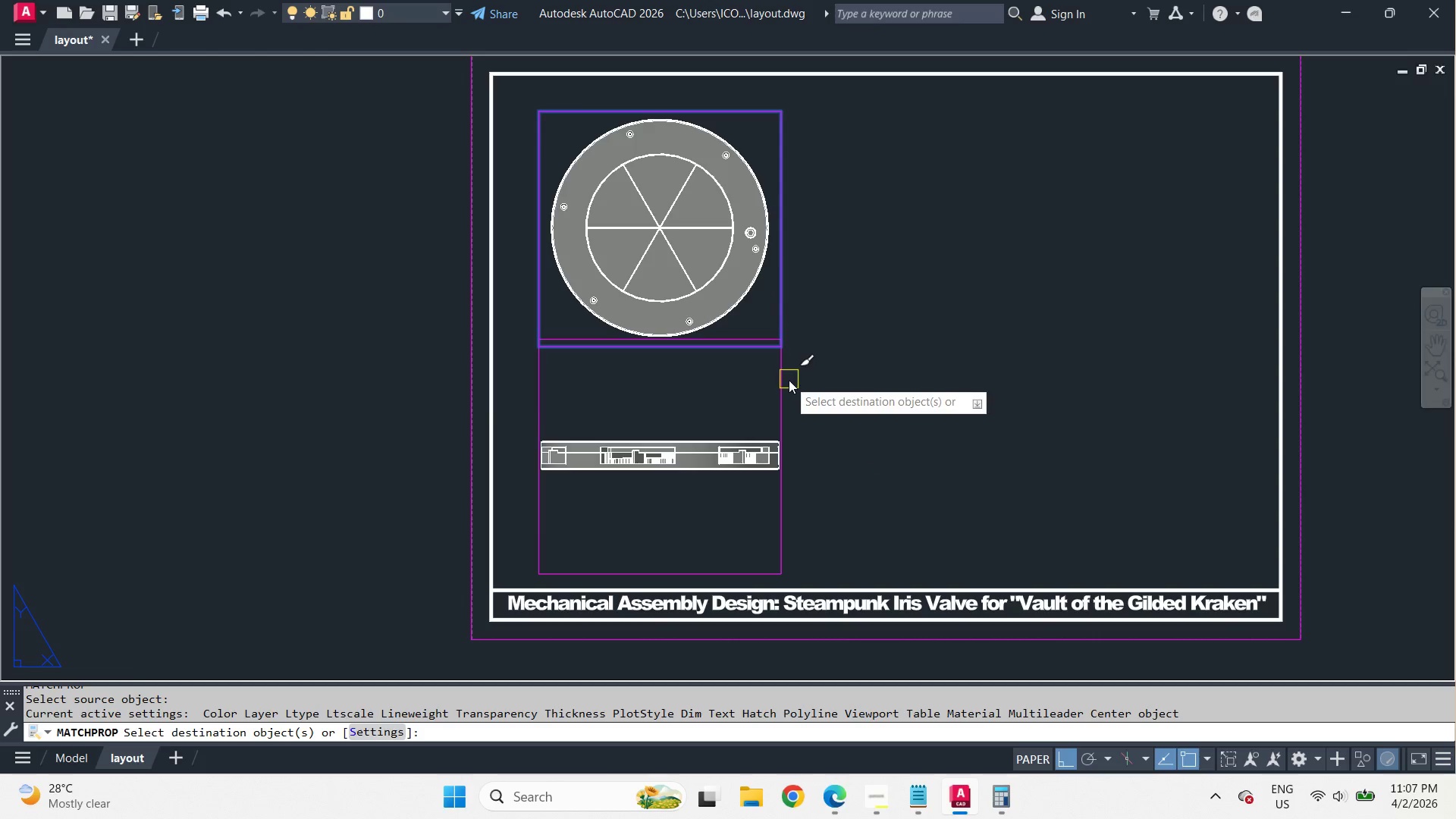 
double_click([789, 380])
 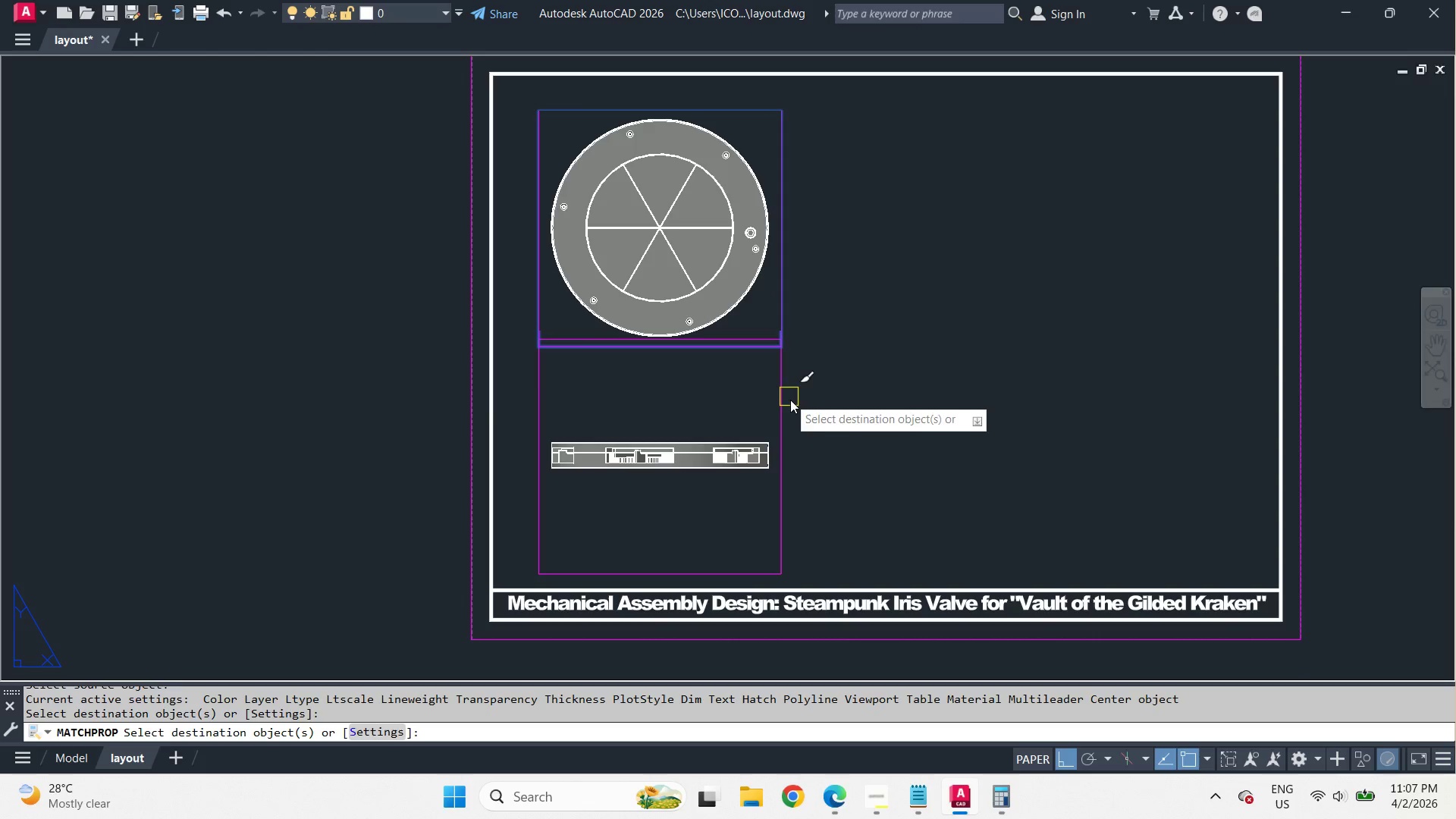 
key(Space)
 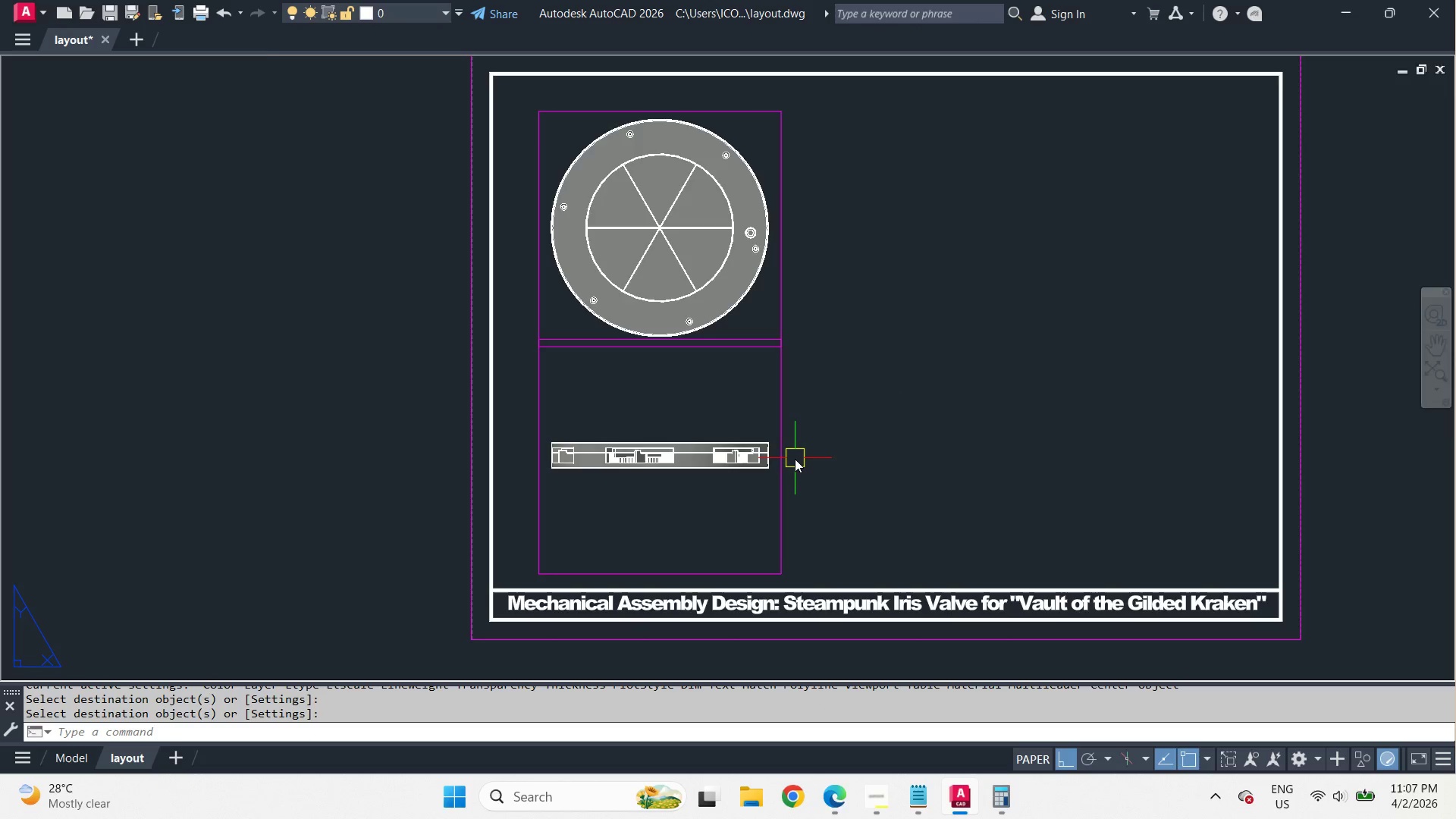 
scroll: coordinate [744, 463], scroll_direction: up, amount: 5.0
 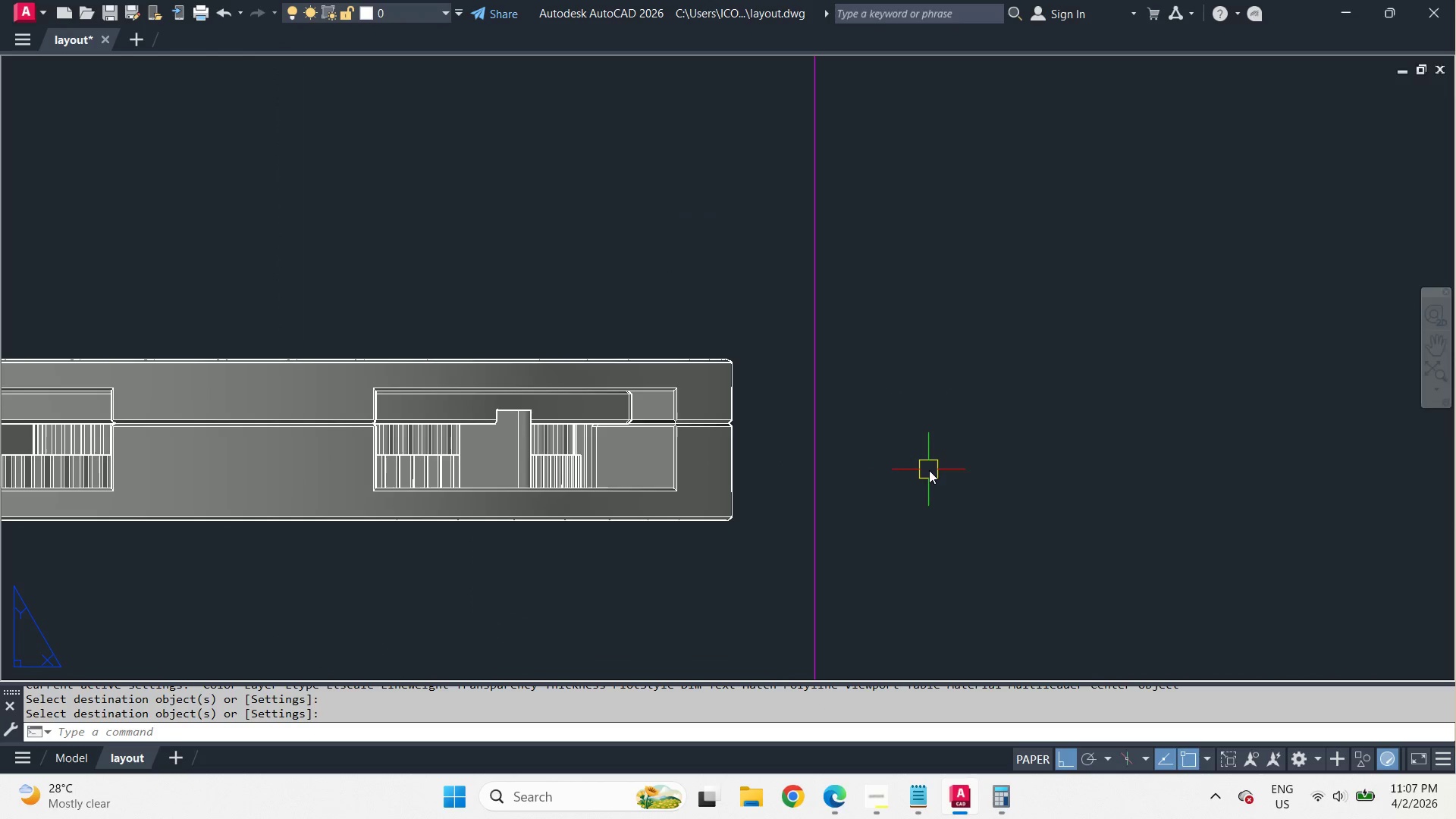 
key(S)
 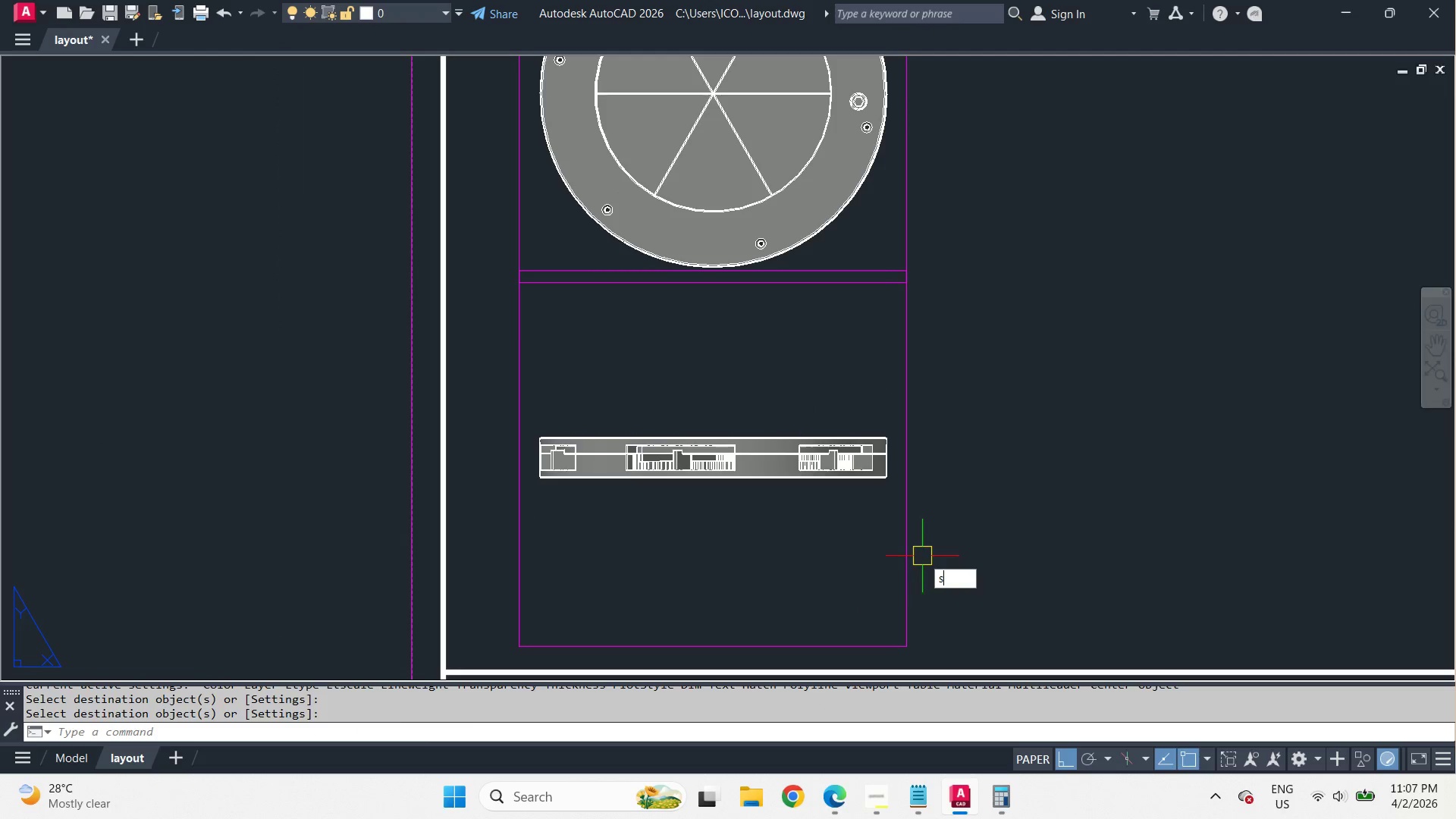 
key(Space)
 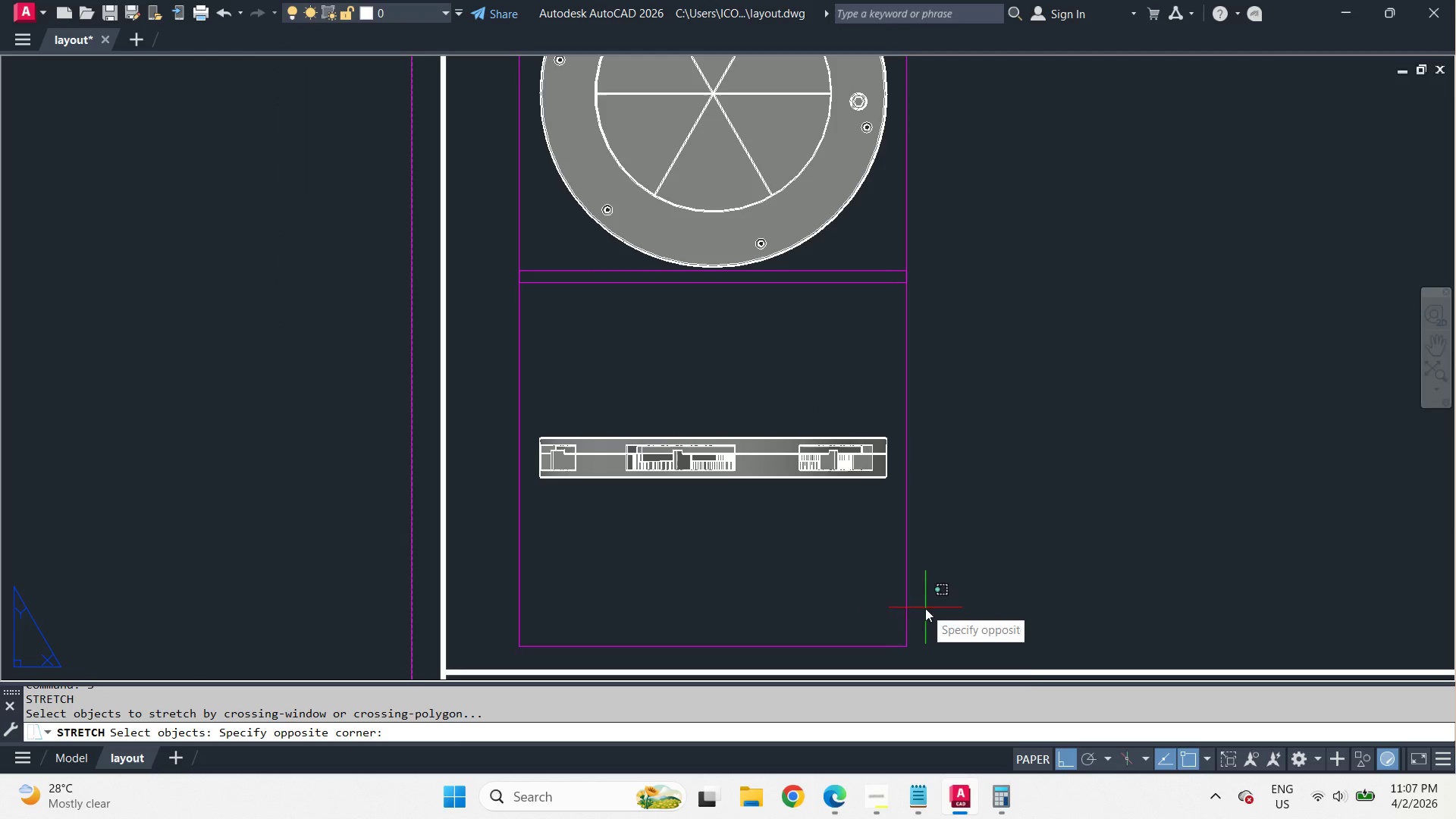 
scroll: coordinate [936, 465], scroll_direction: down, amount: 2.0
 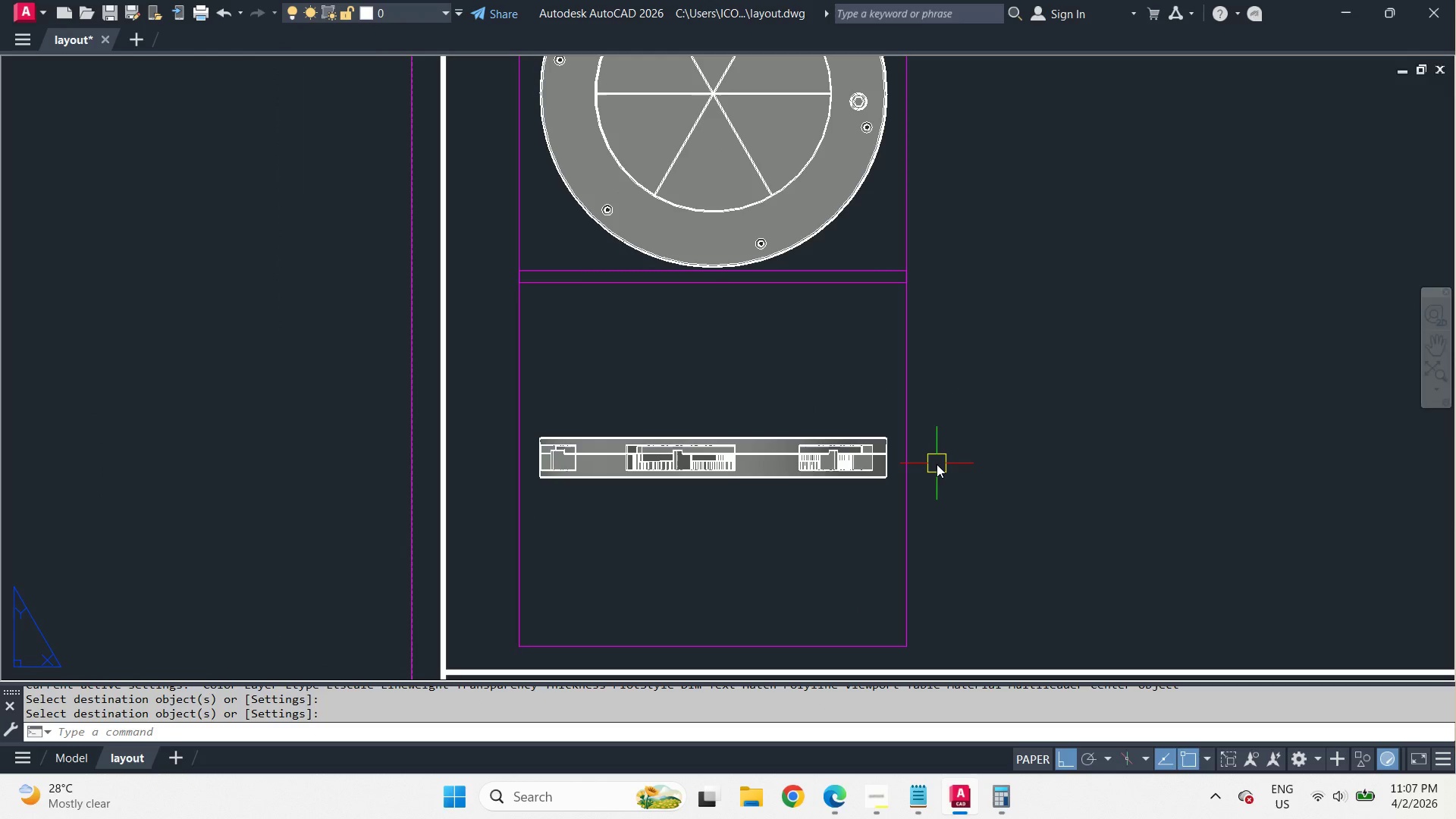 
left_click_drag(start_coordinate=[925, 608], to_coordinate=[908, 633])
 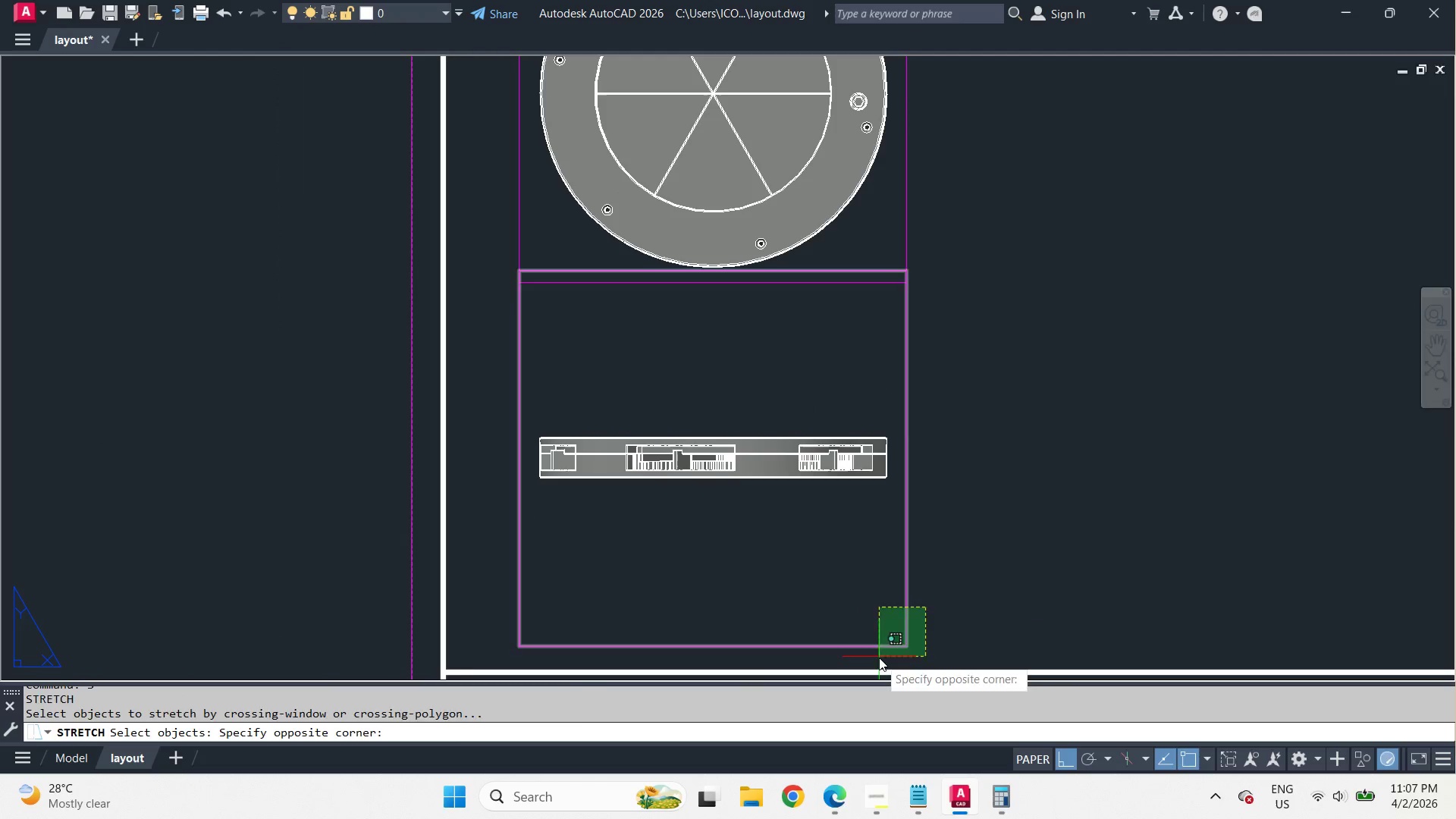 
scroll: coordinate [937, 464], scroll_direction: down, amount: 1.0
 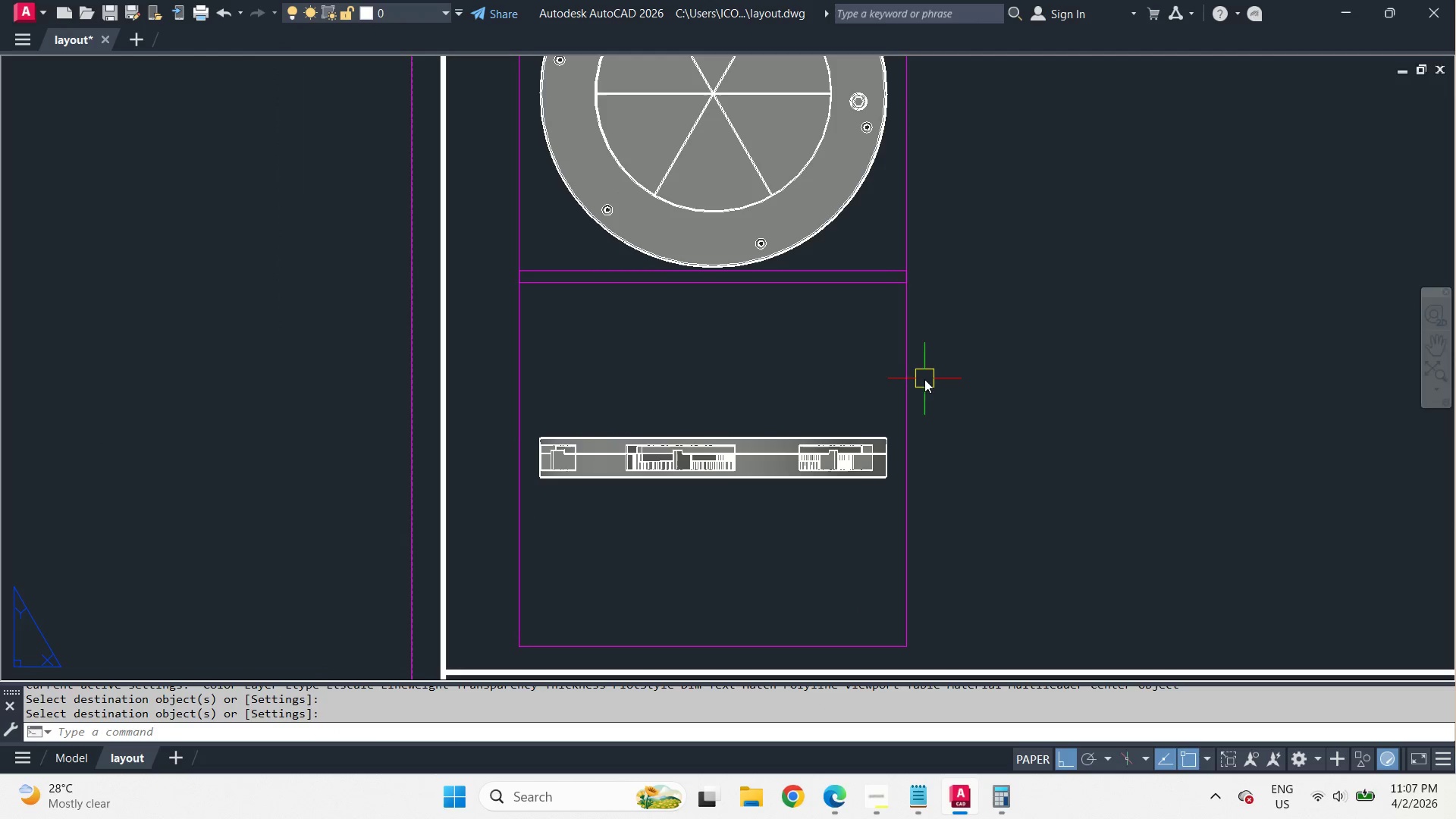 
double_click([879, 657])
 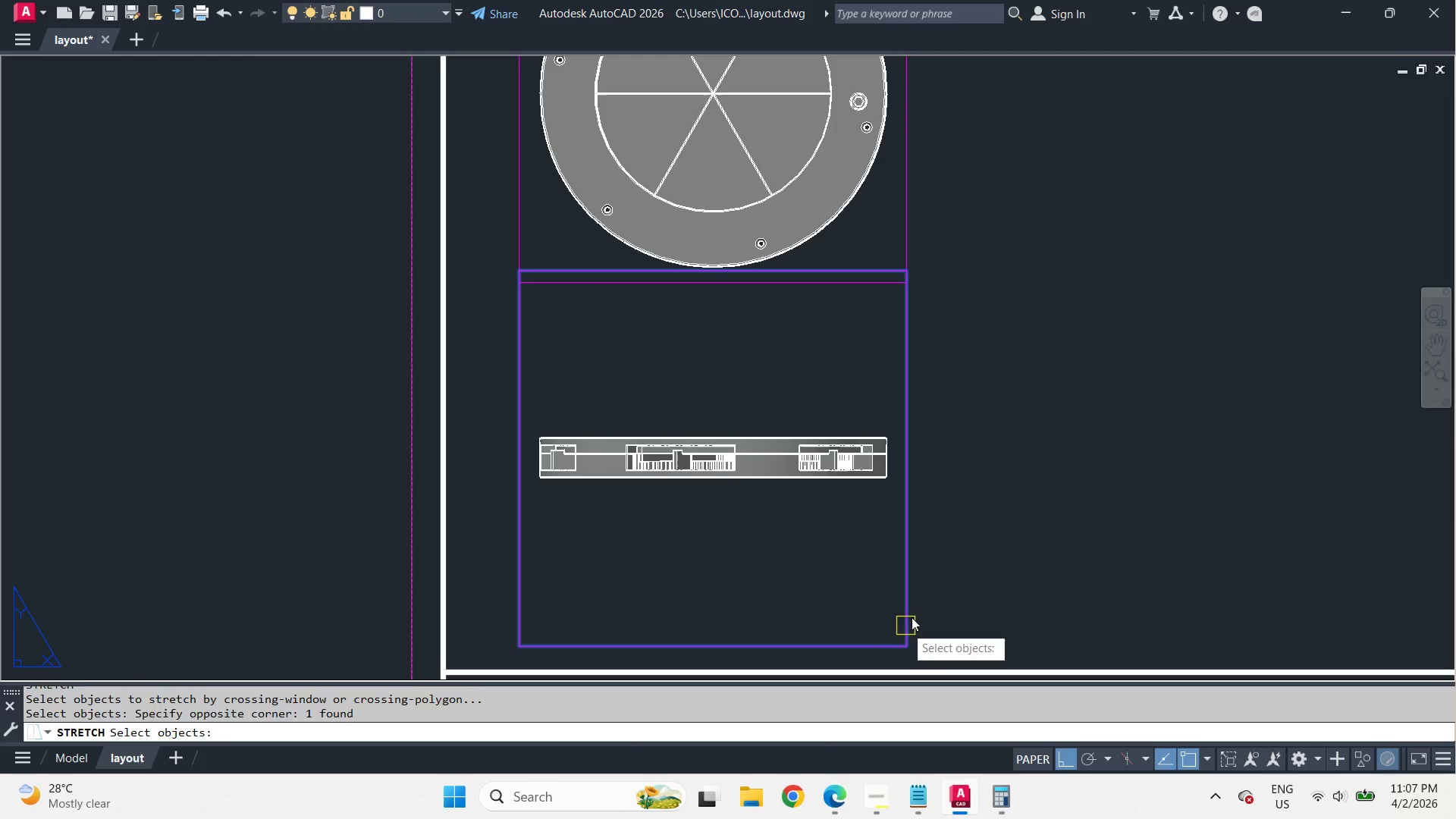 
key(Space)
 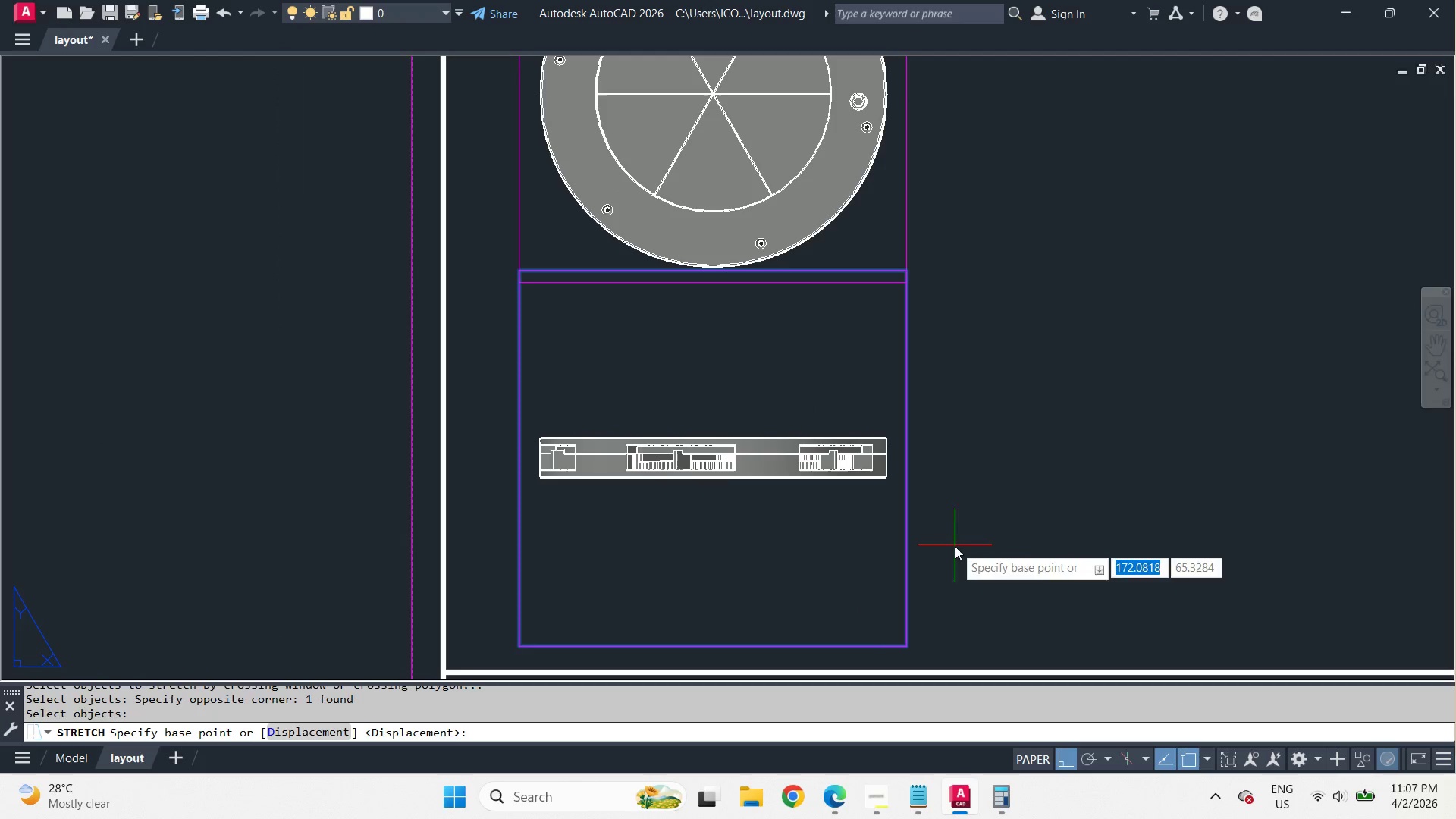 
left_click_drag(start_coordinate=[955, 545], to_coordinate=[956, 539])
 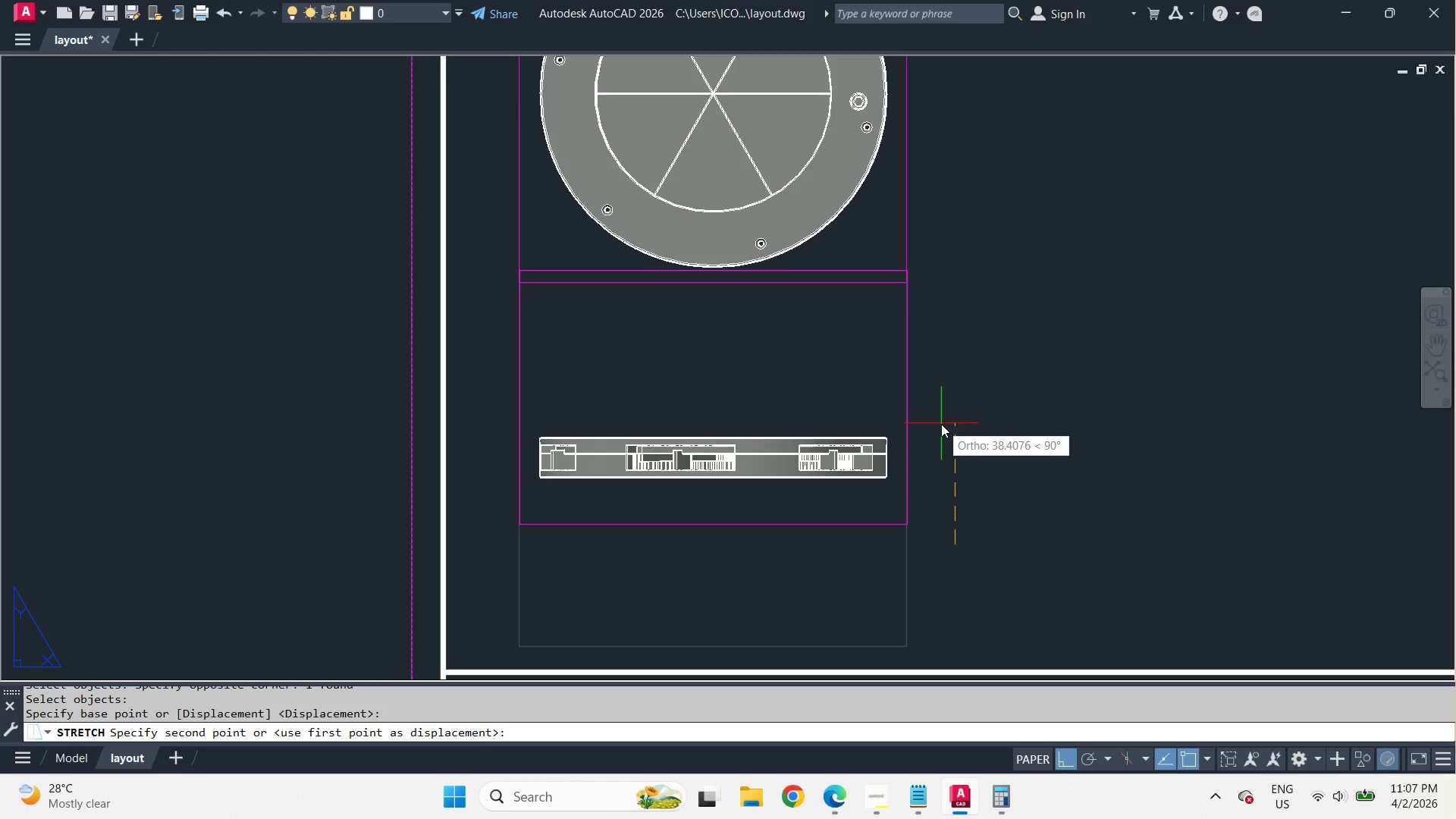 
wait(7.44)
 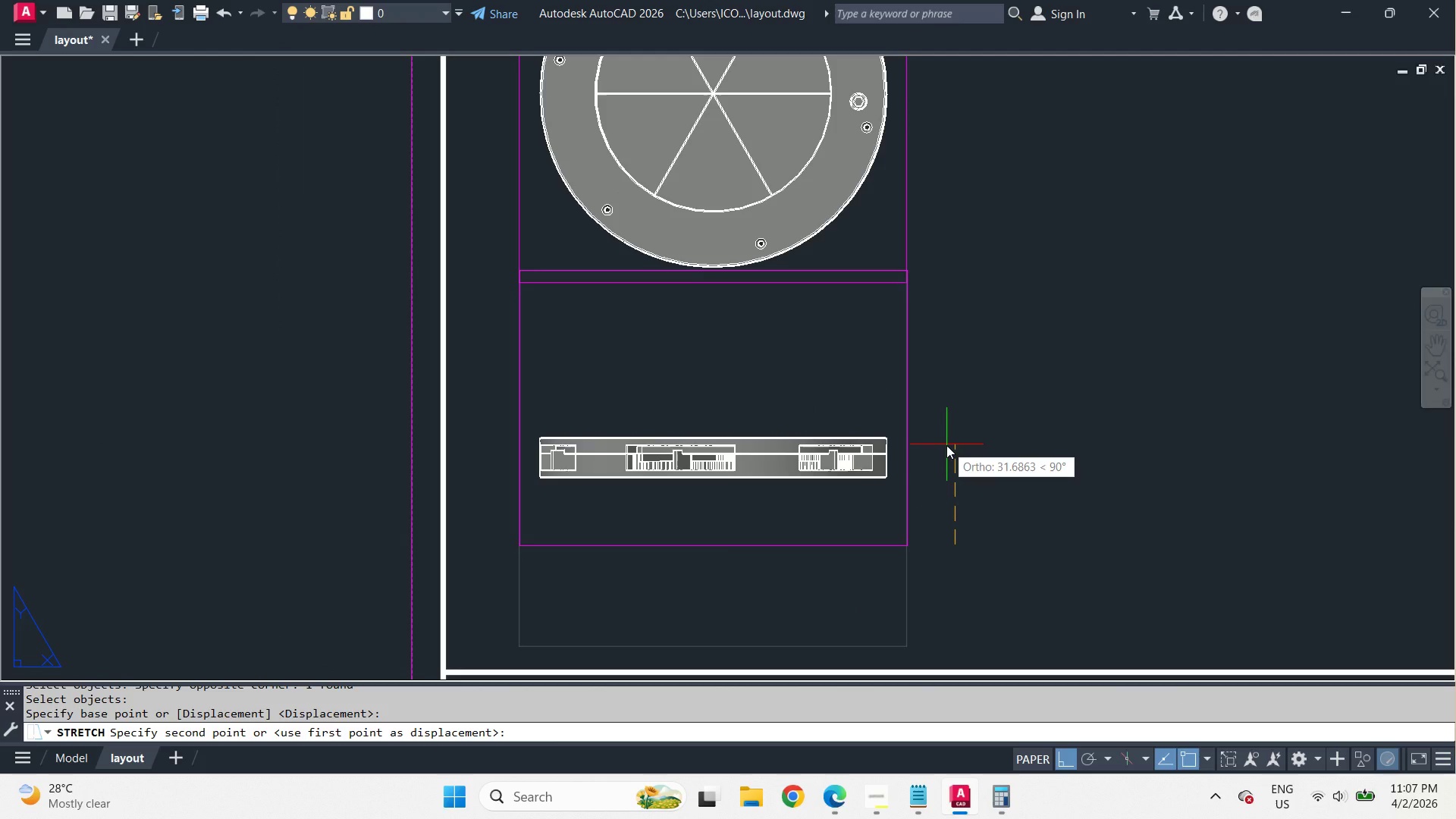 
key(Numpad4)
 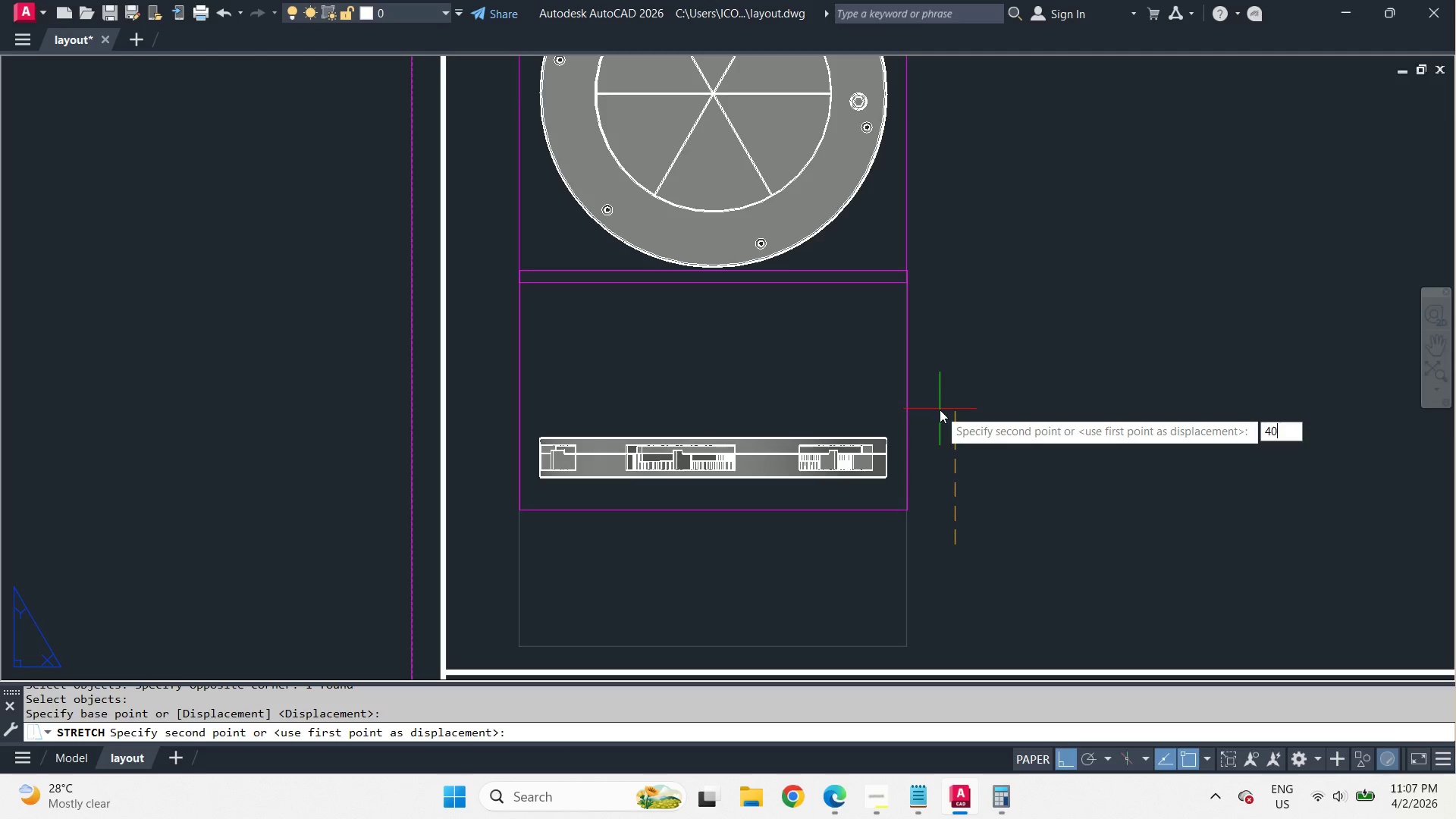 
key(Numpad0)
 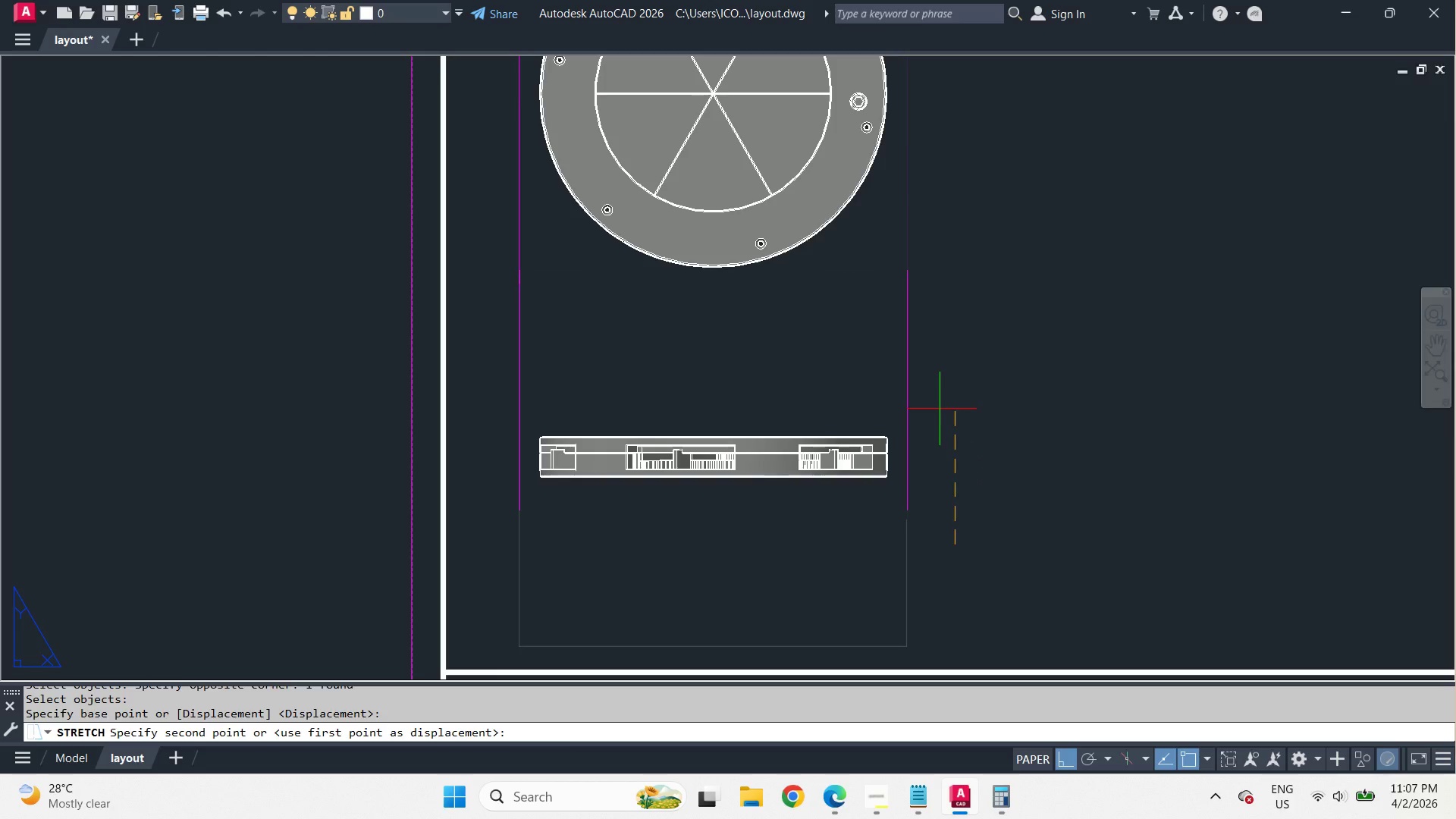 
key(Space)
 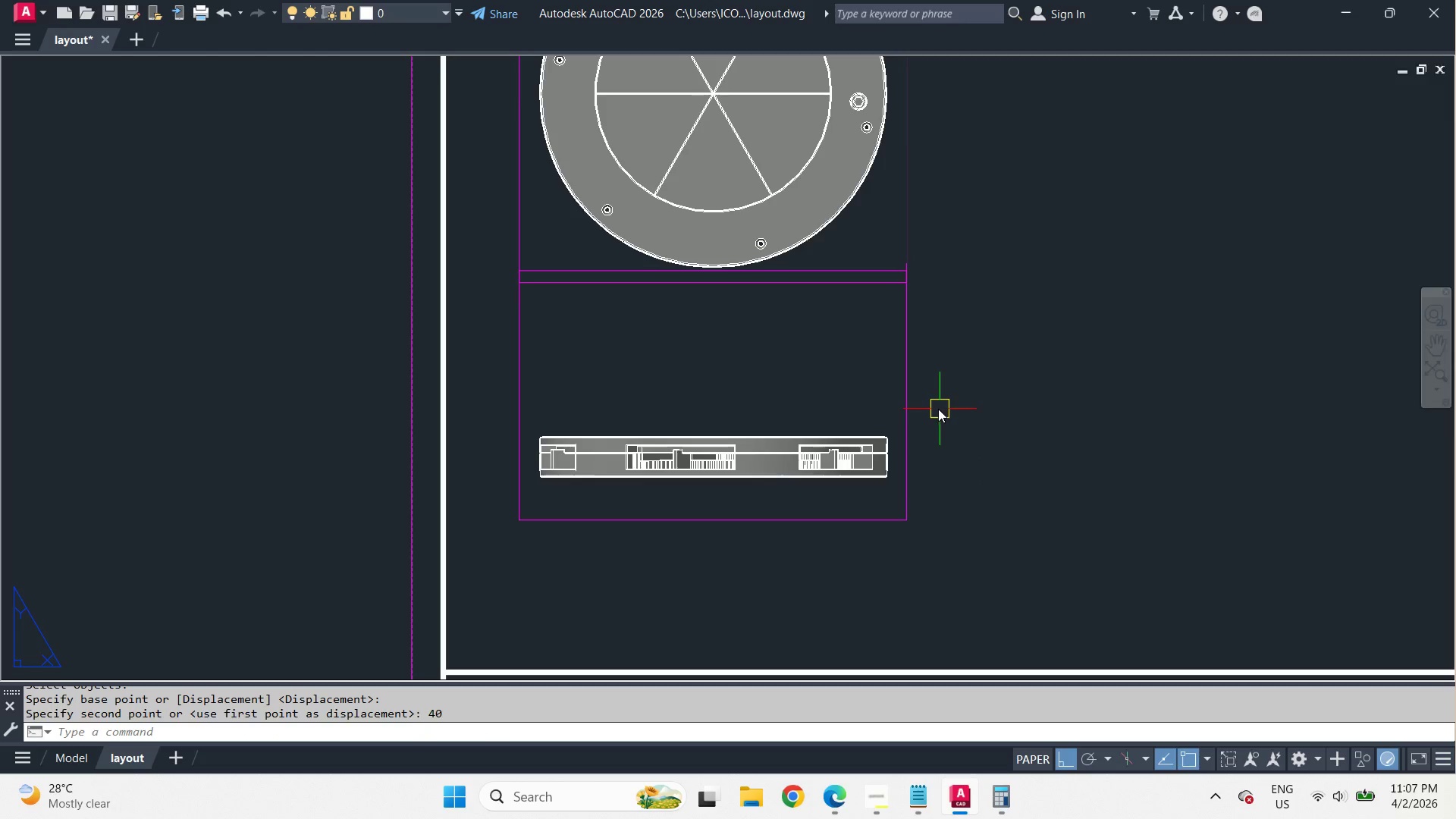 
key(S)
 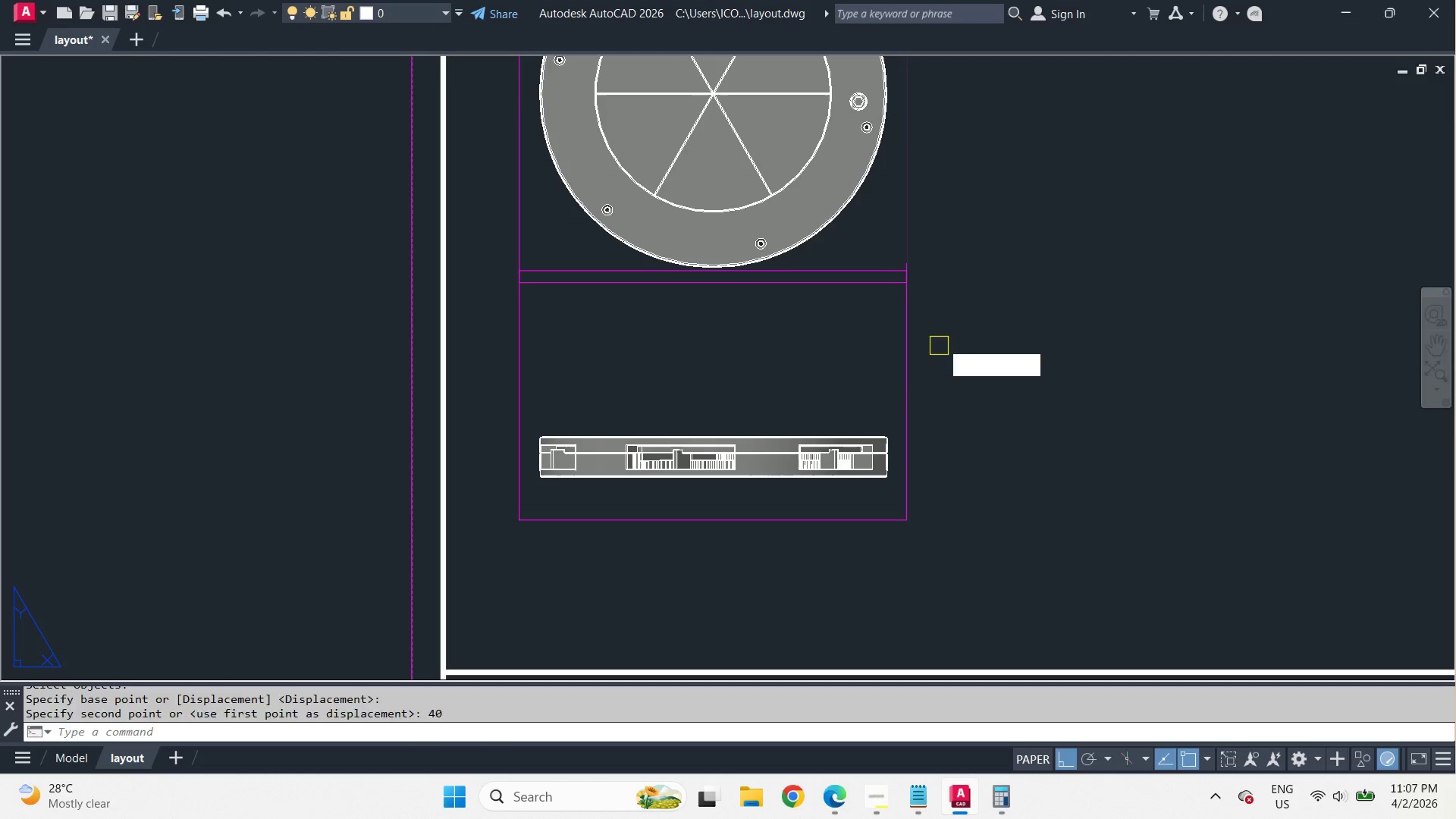 
key(Space)
 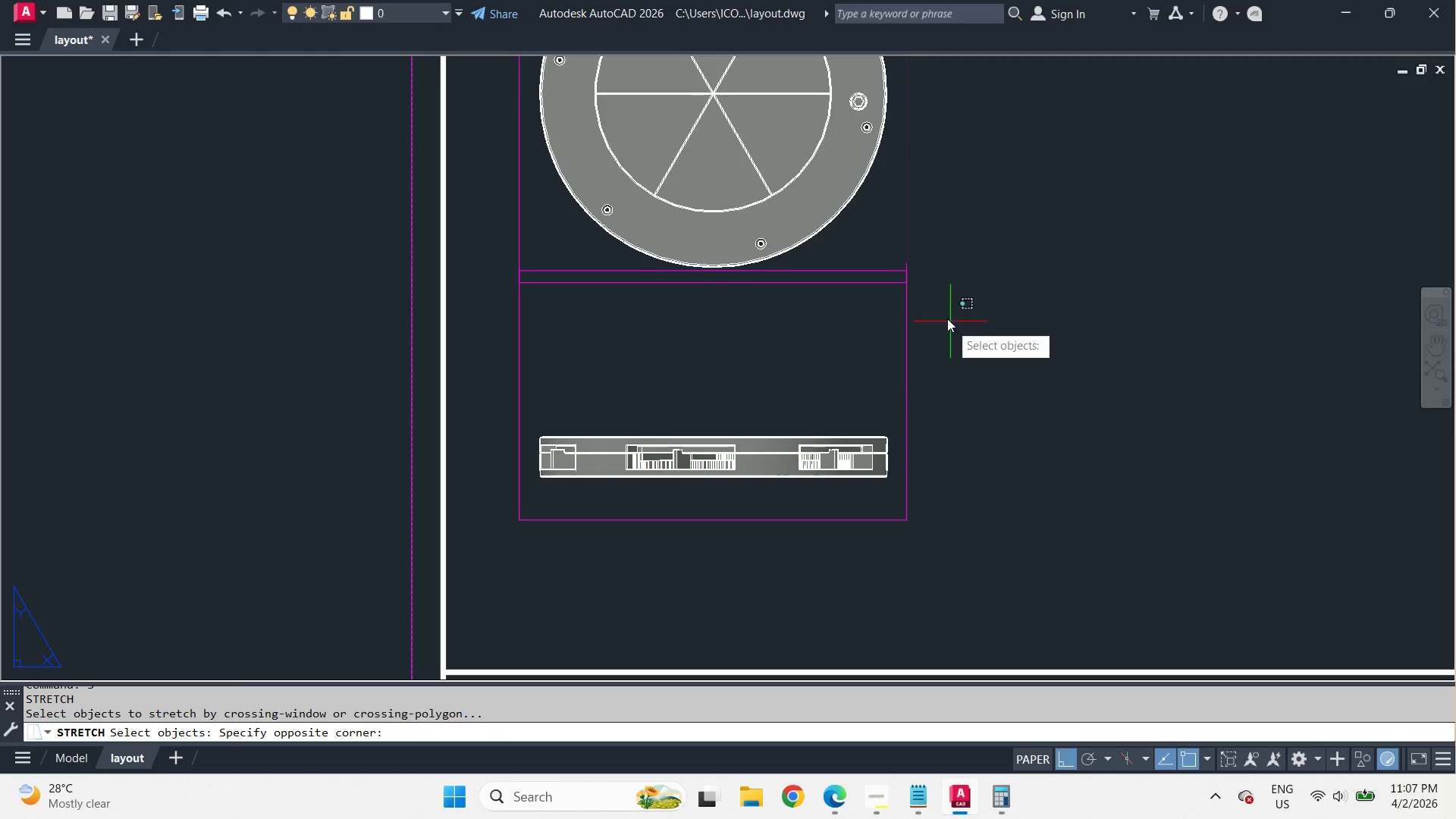 
left_click_drag(start_coordinate=[950, 324], to_coordinate=[920, 289])
 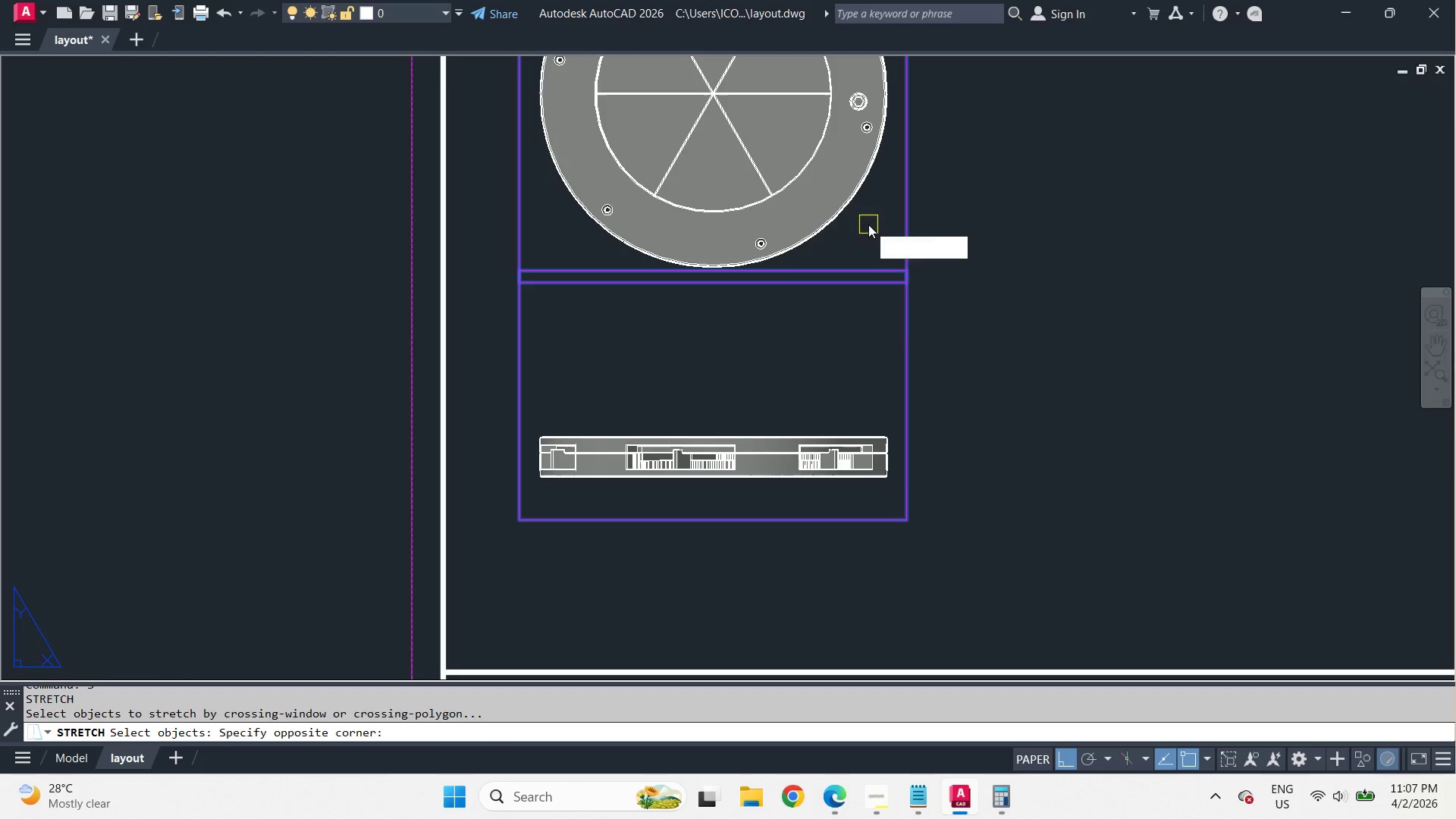 
double_click([868, 224])
 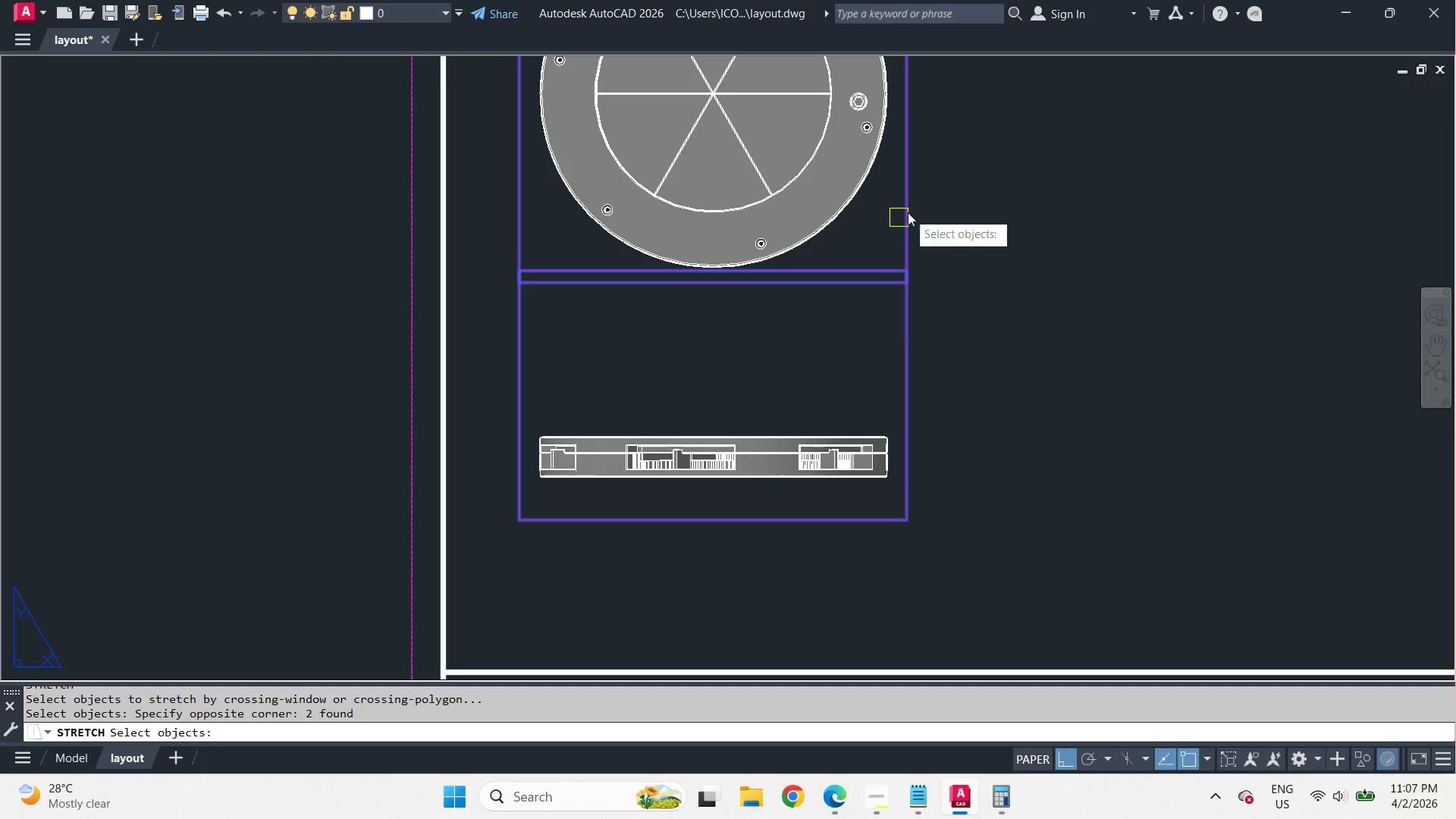 
hold_key(key=ShiftLeft, duration=0.62)
left_click_drag(start_coordinate=[974, 194], to_coordinate=[928, 193])
 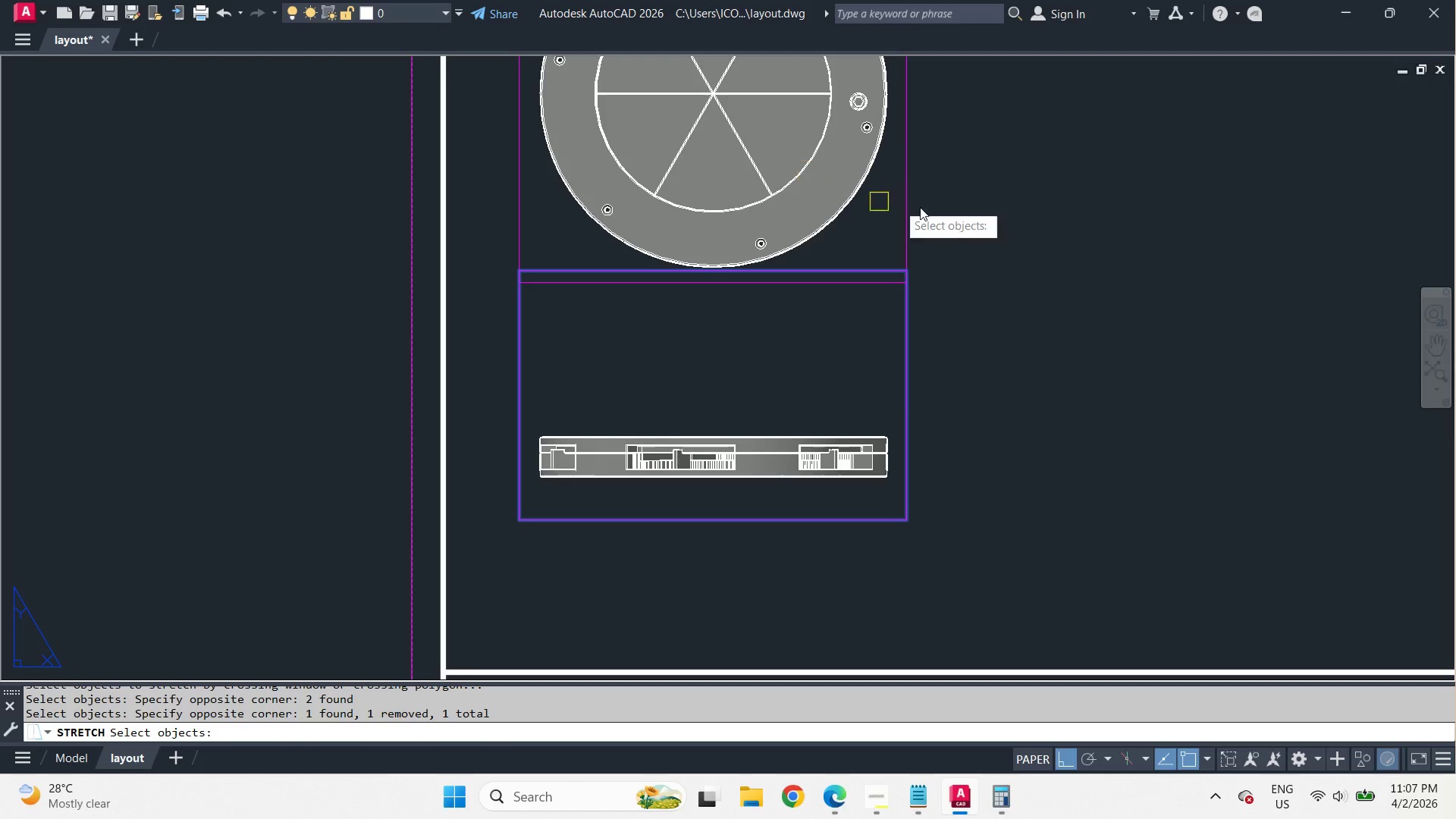 
key(Space)
 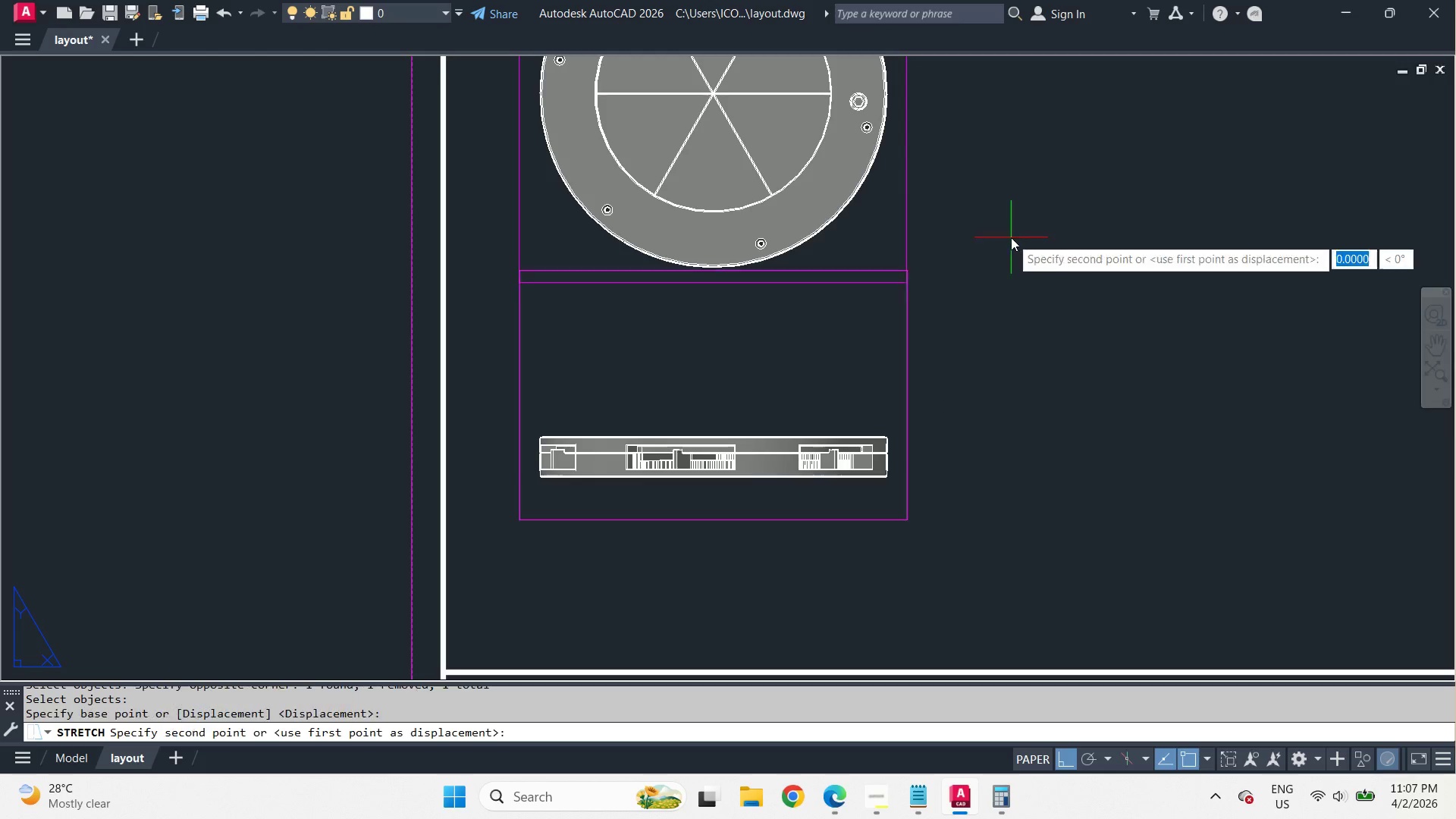 
left_click_drag(start_coordinate=[1011, 237], to_coordinate=[1008, 255])
 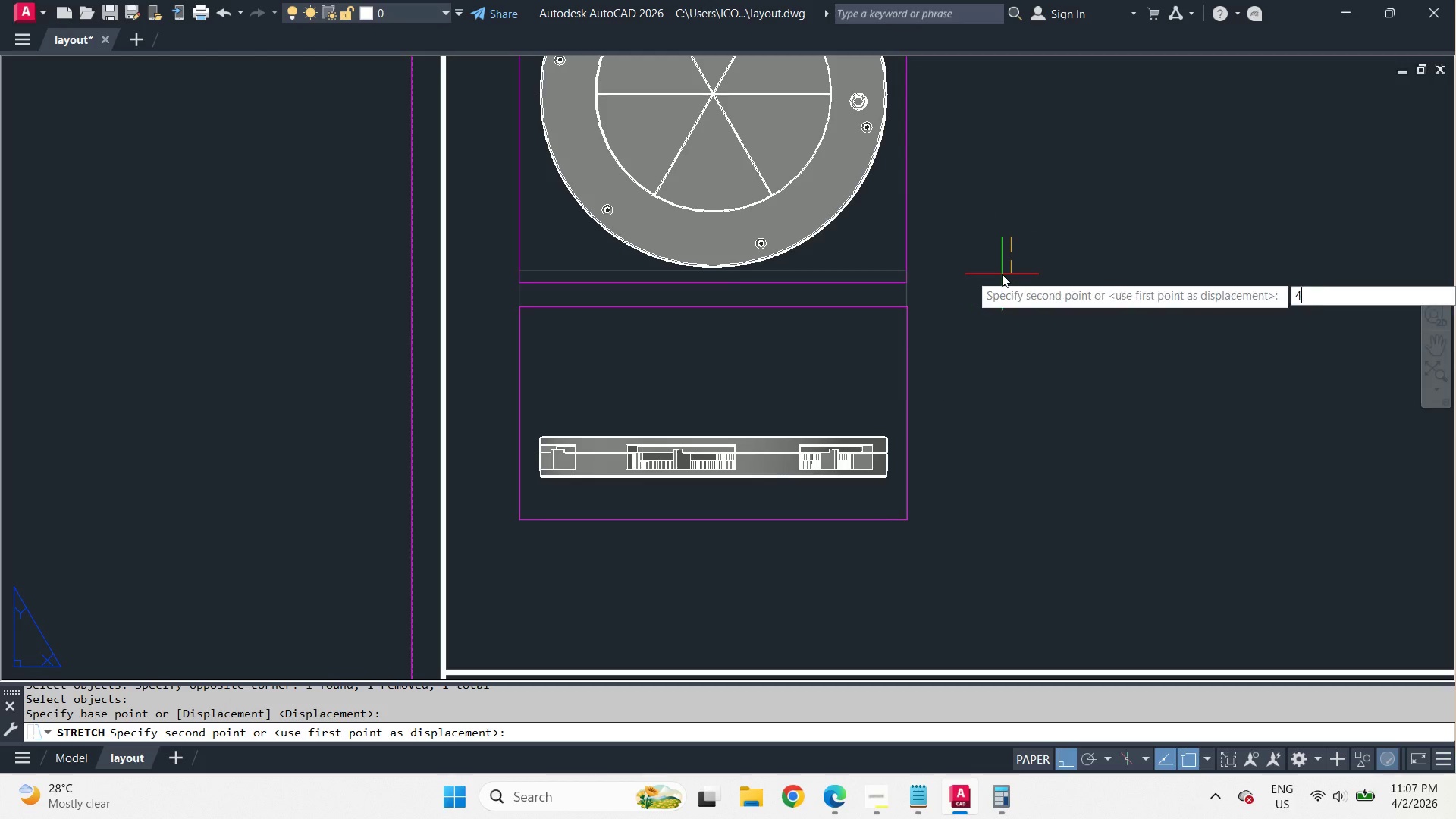 
type(40 re )
 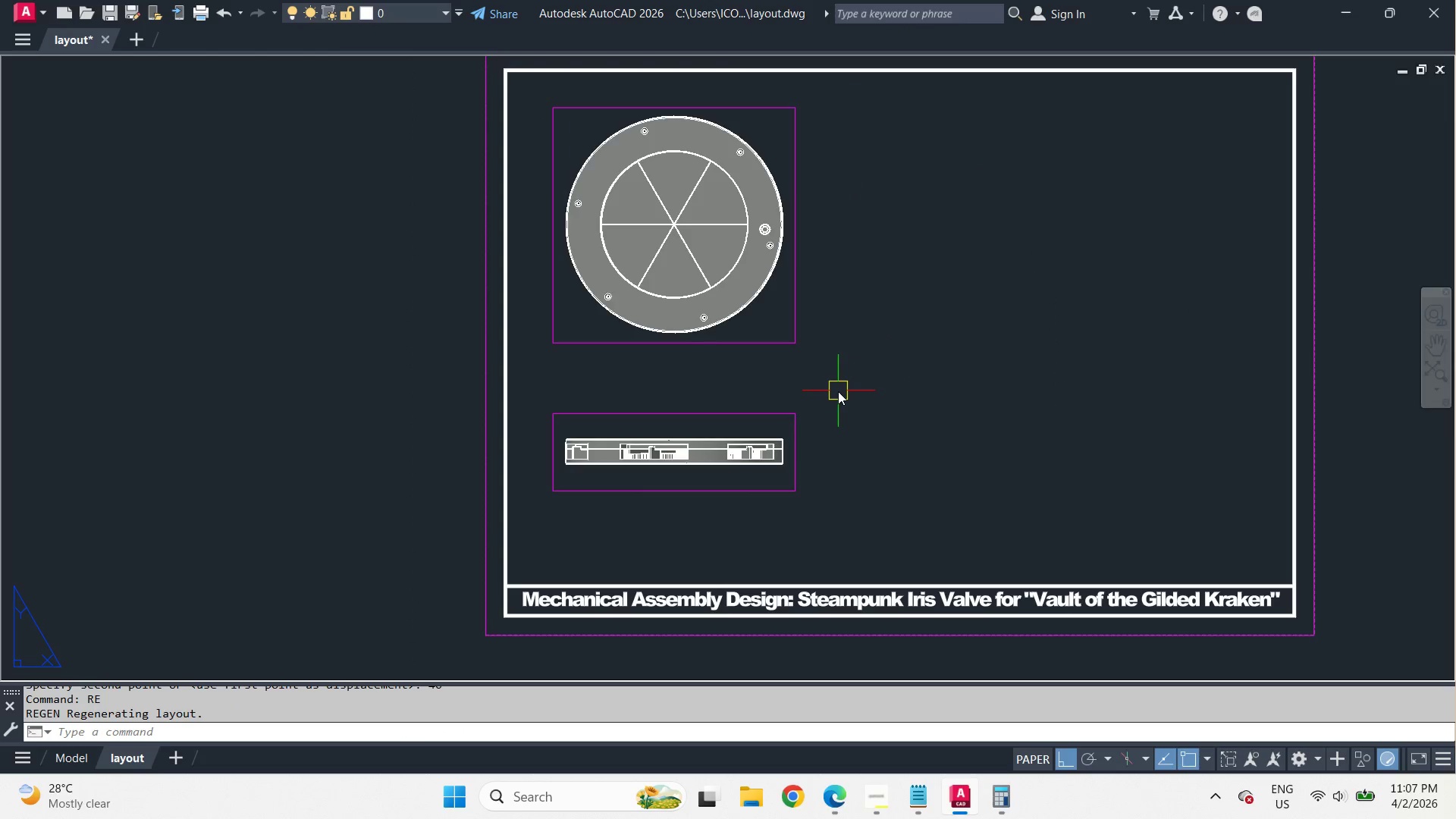 
scroll: coordinate [888, 365], scroll_direction: down, amount: 1.0
 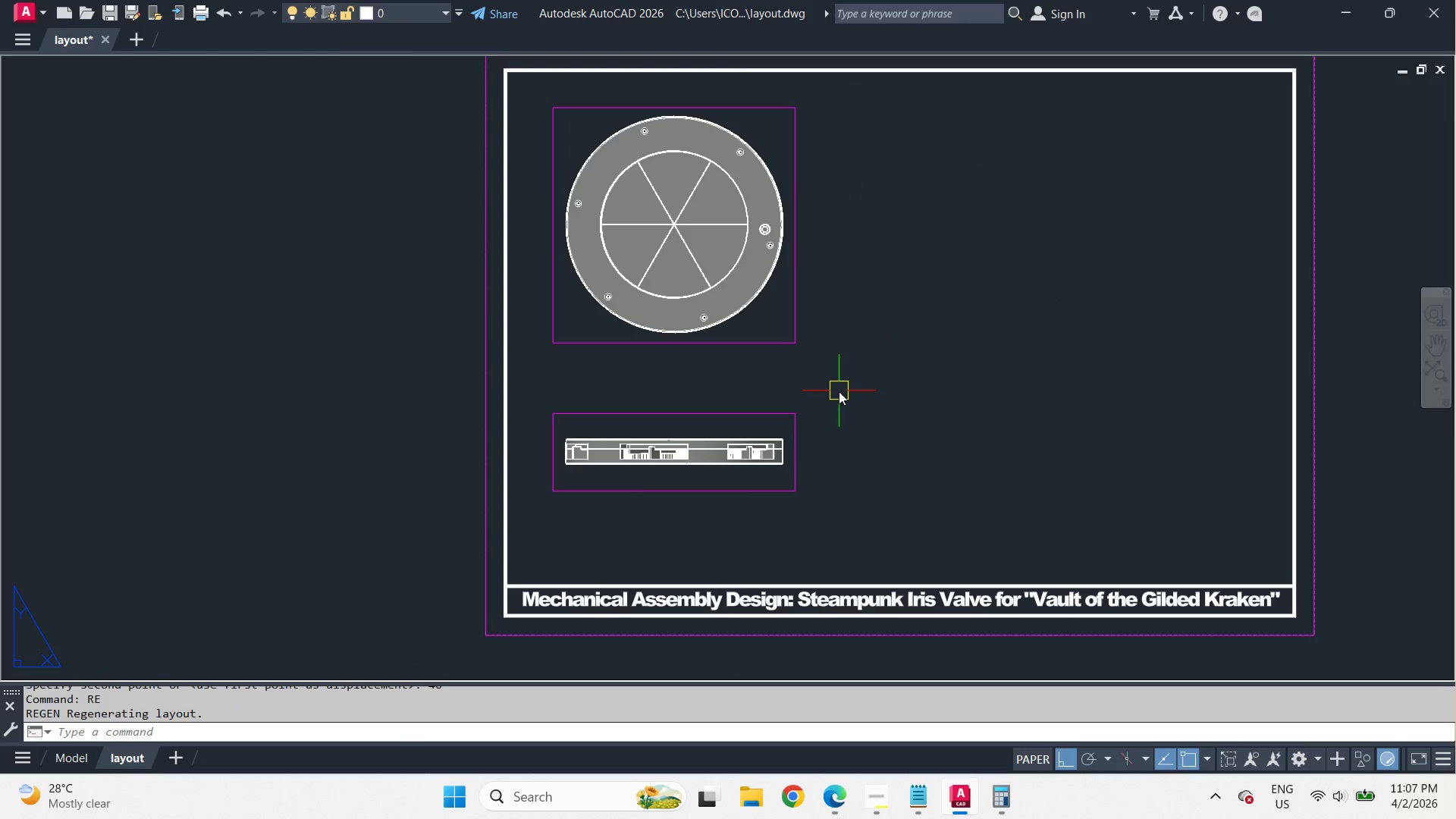 
scroll: coordinate [838, 391], scroll_direction: none, amount: 0.0
 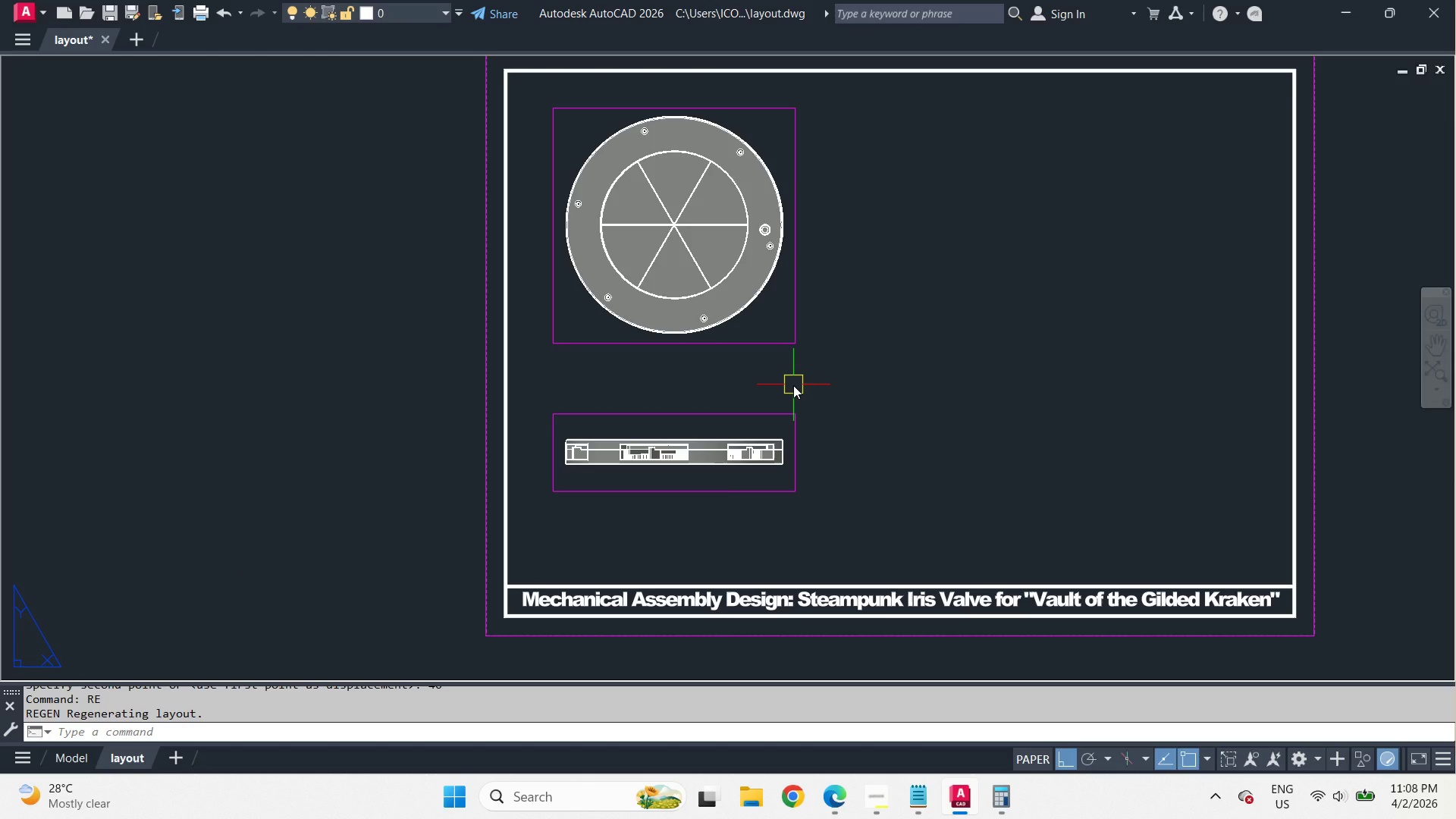 
wait(15.53)
 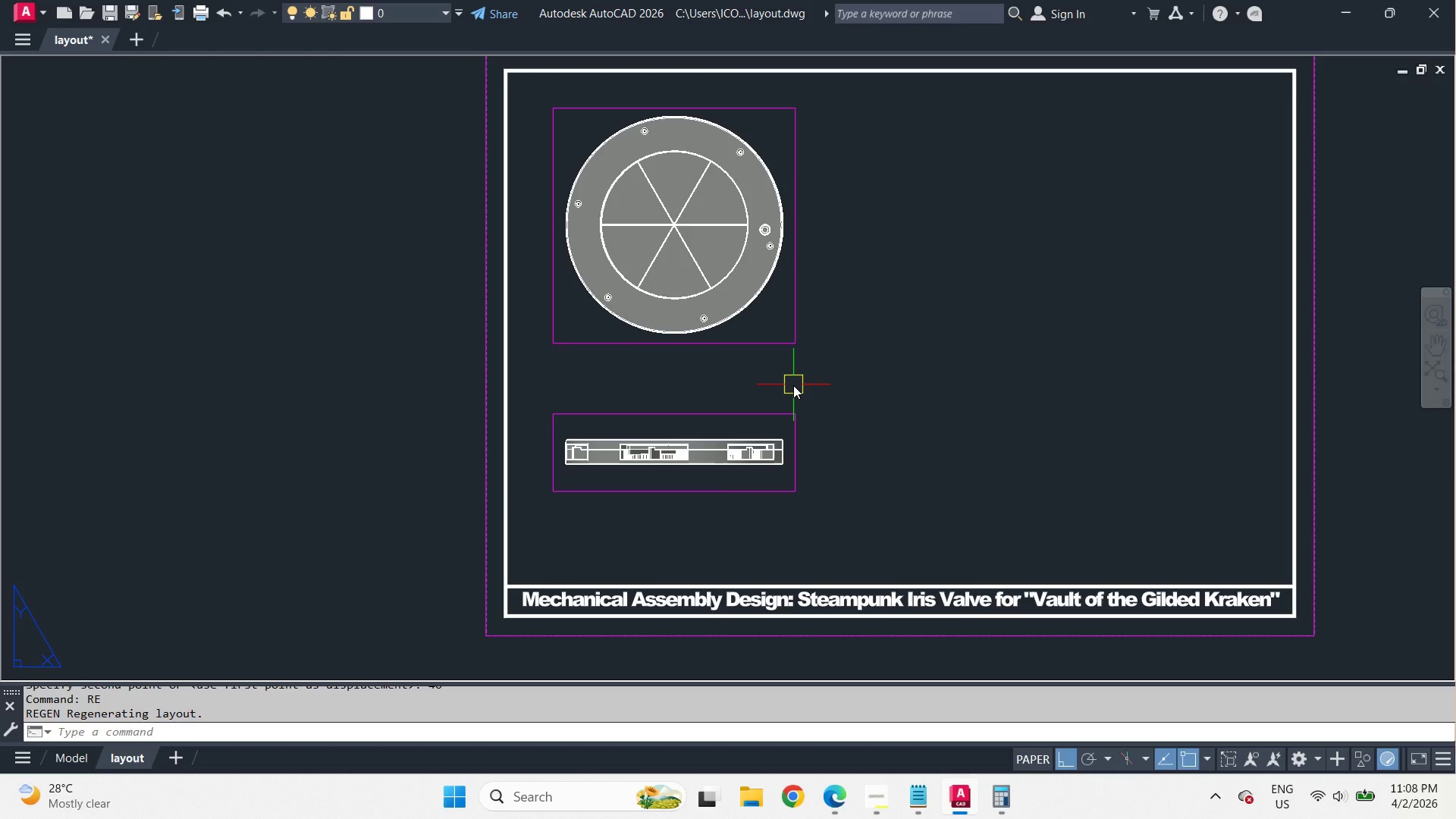 
scroll: coordinate [626, 432], scroll_direction: up, amount: 1.0
 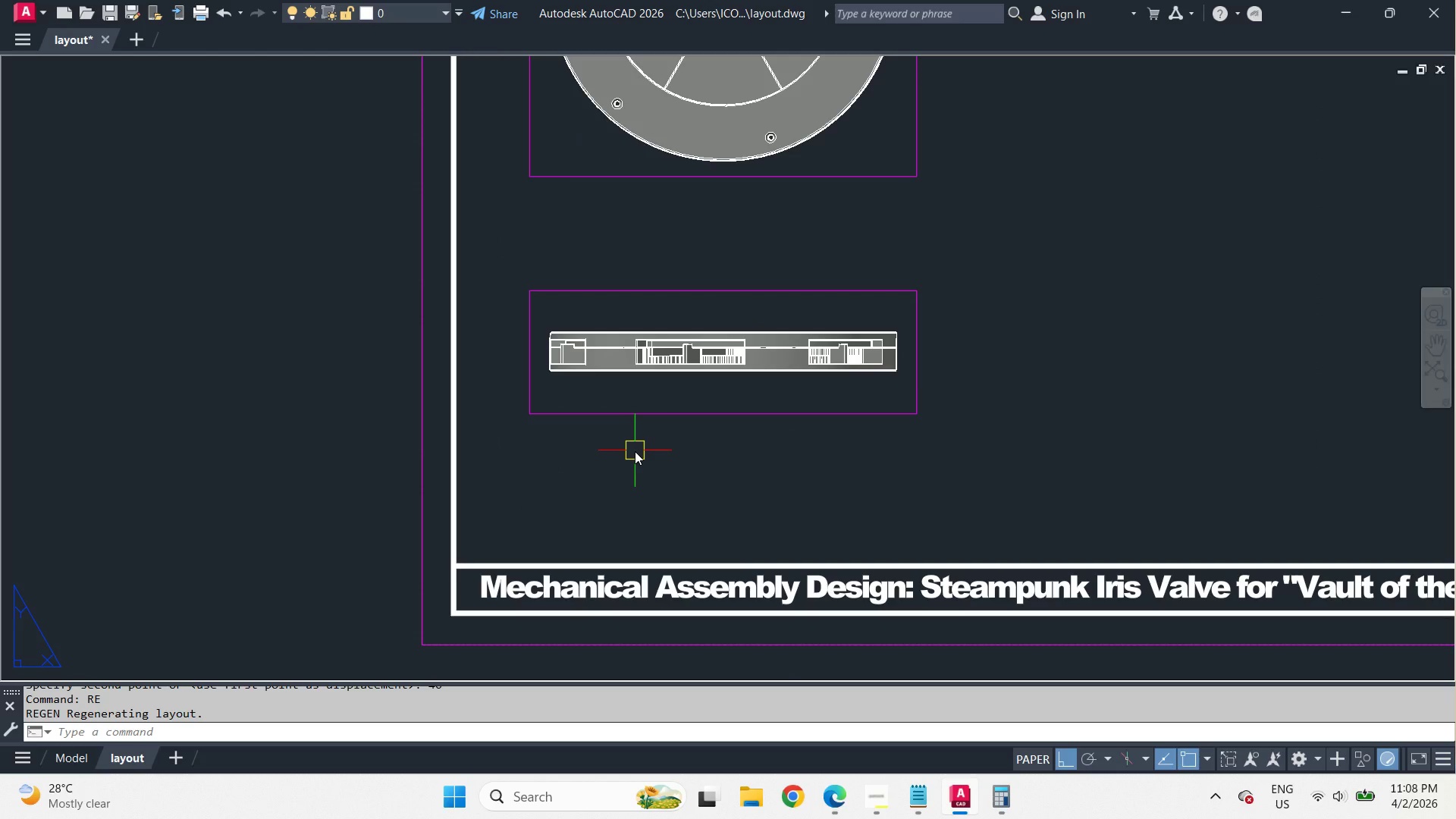 
type(di)
key(Escape)
type(d )
 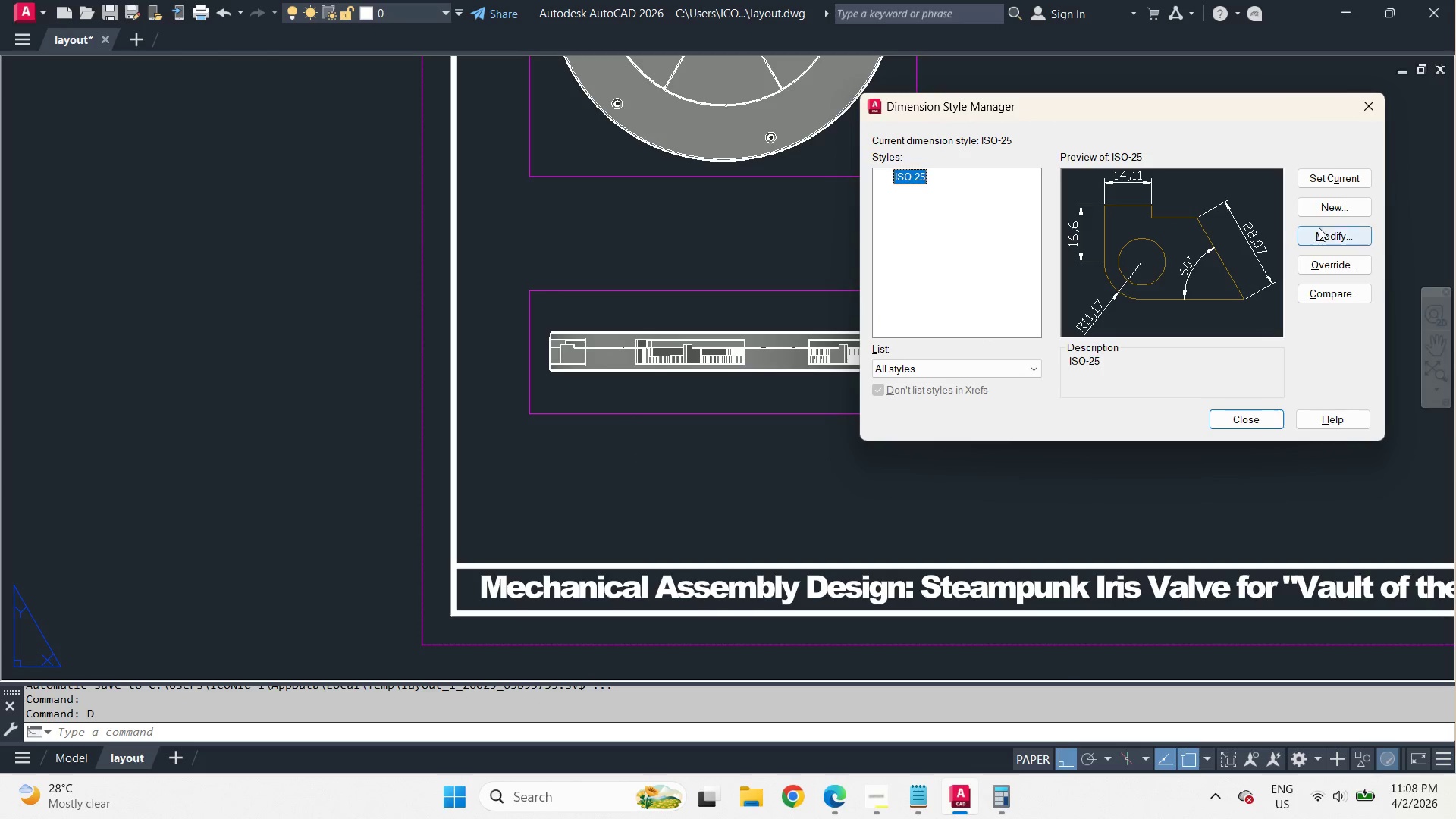 
left_click([1328, 210])
 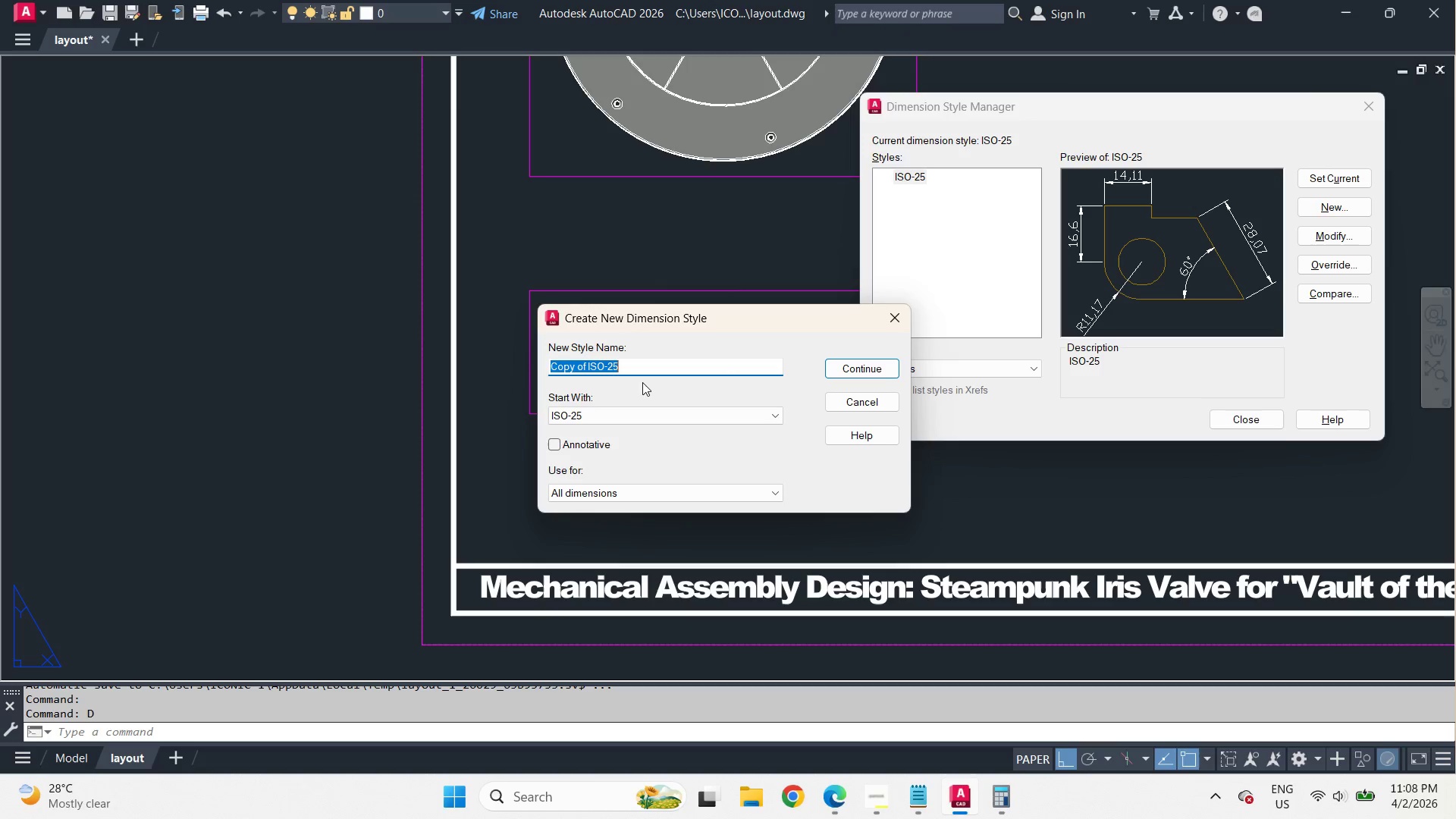 
wait(8.55)
 